 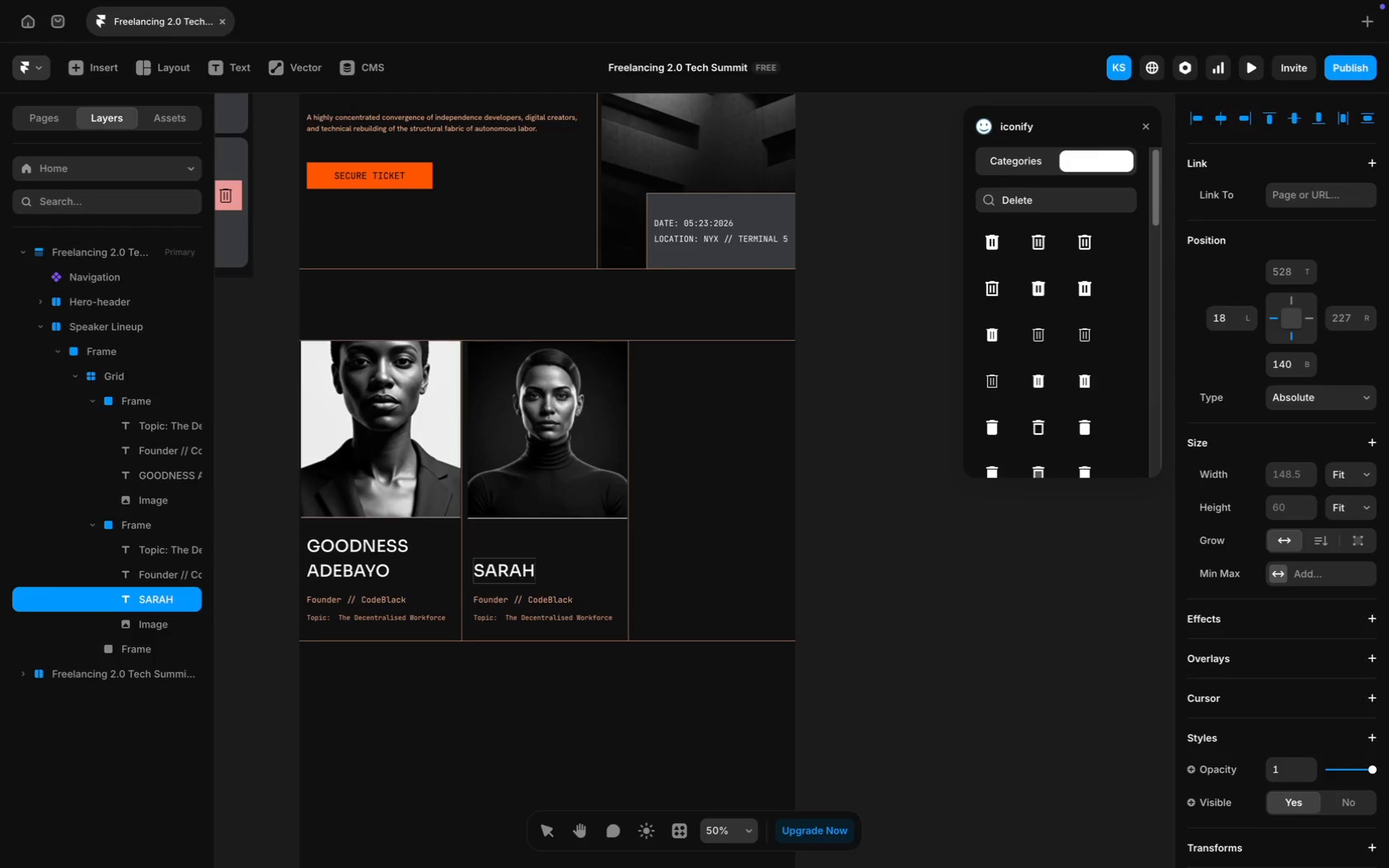 
key(Enter)
 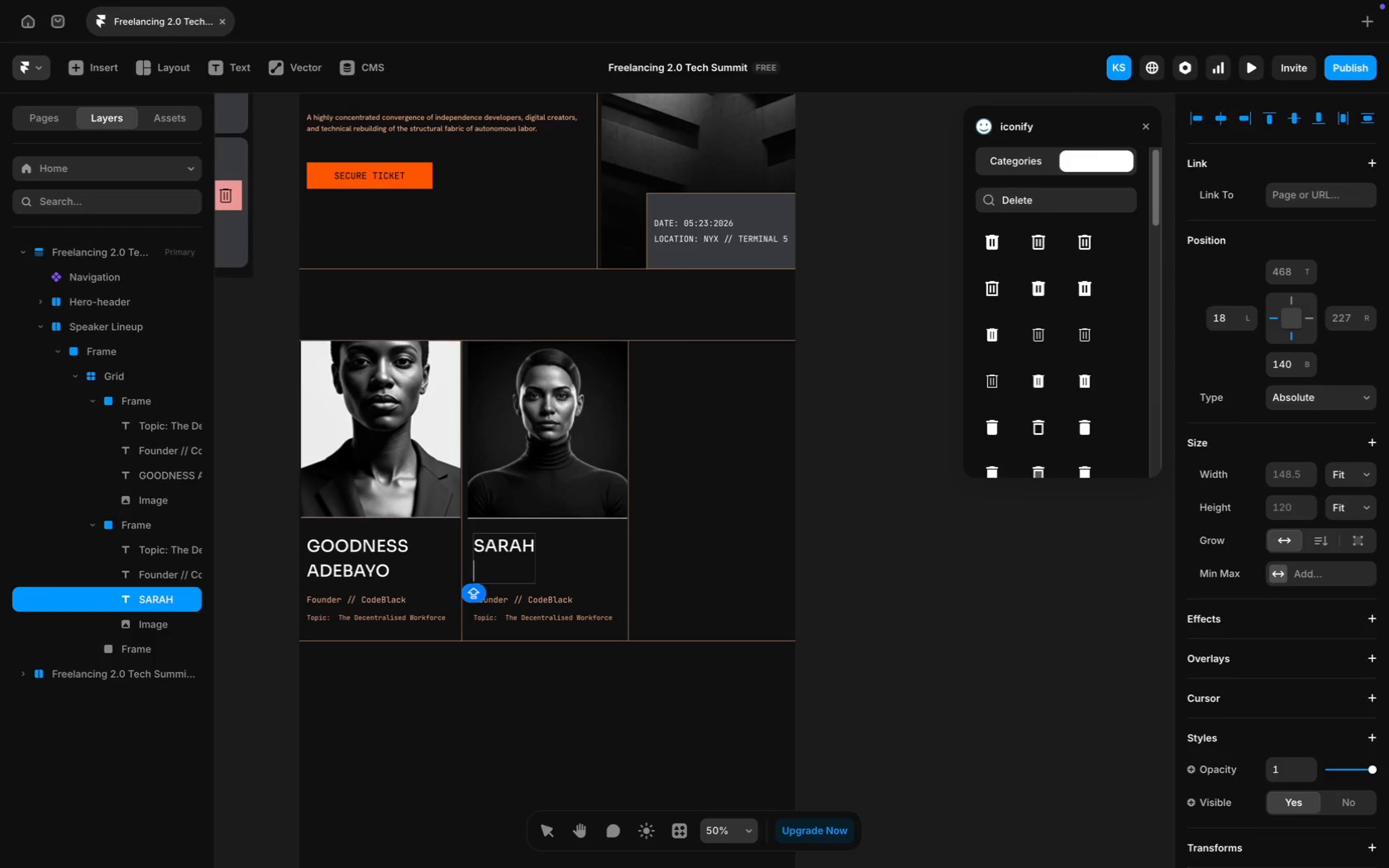 
type(CHEN)
 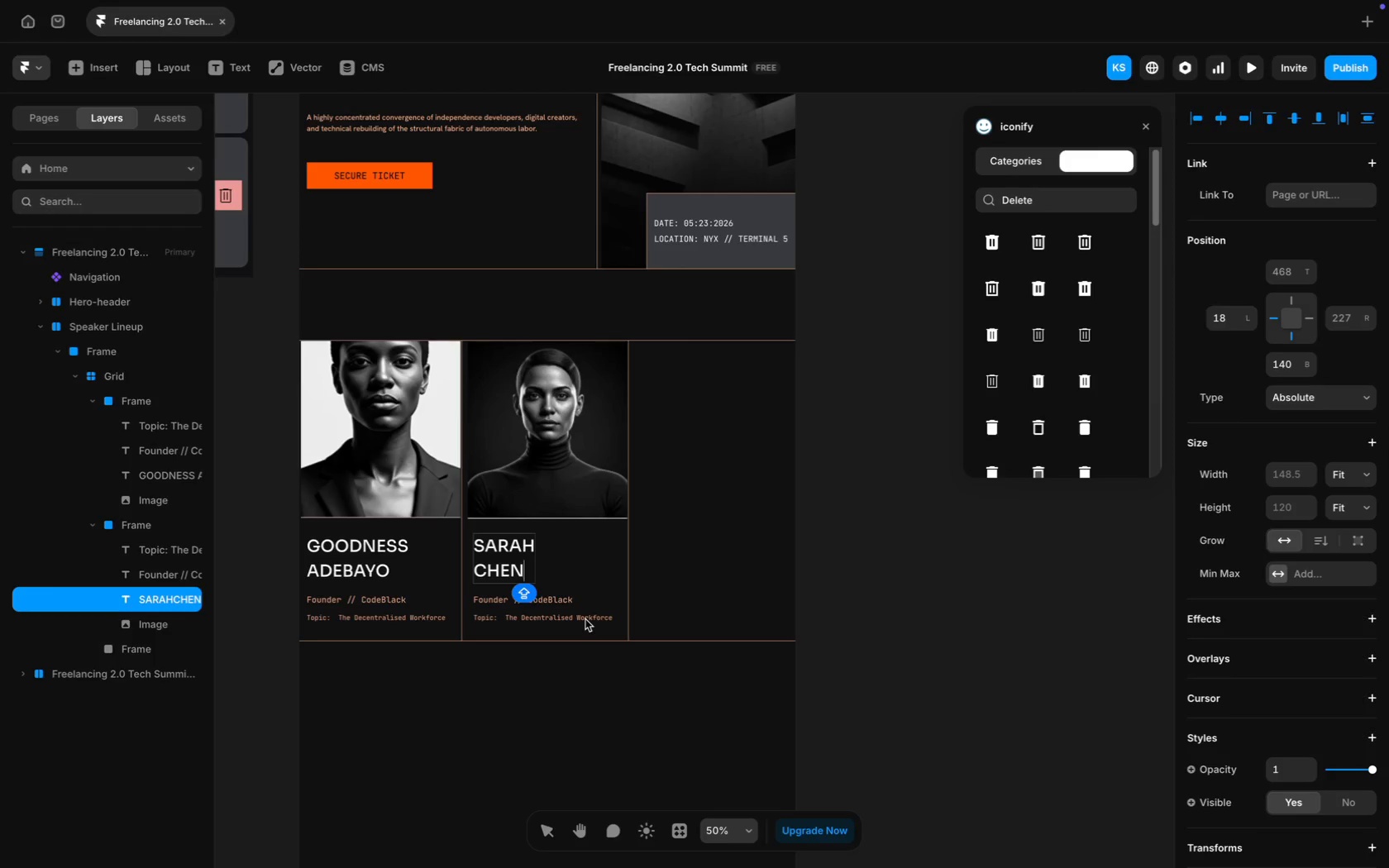 
left_click([585, 619])
 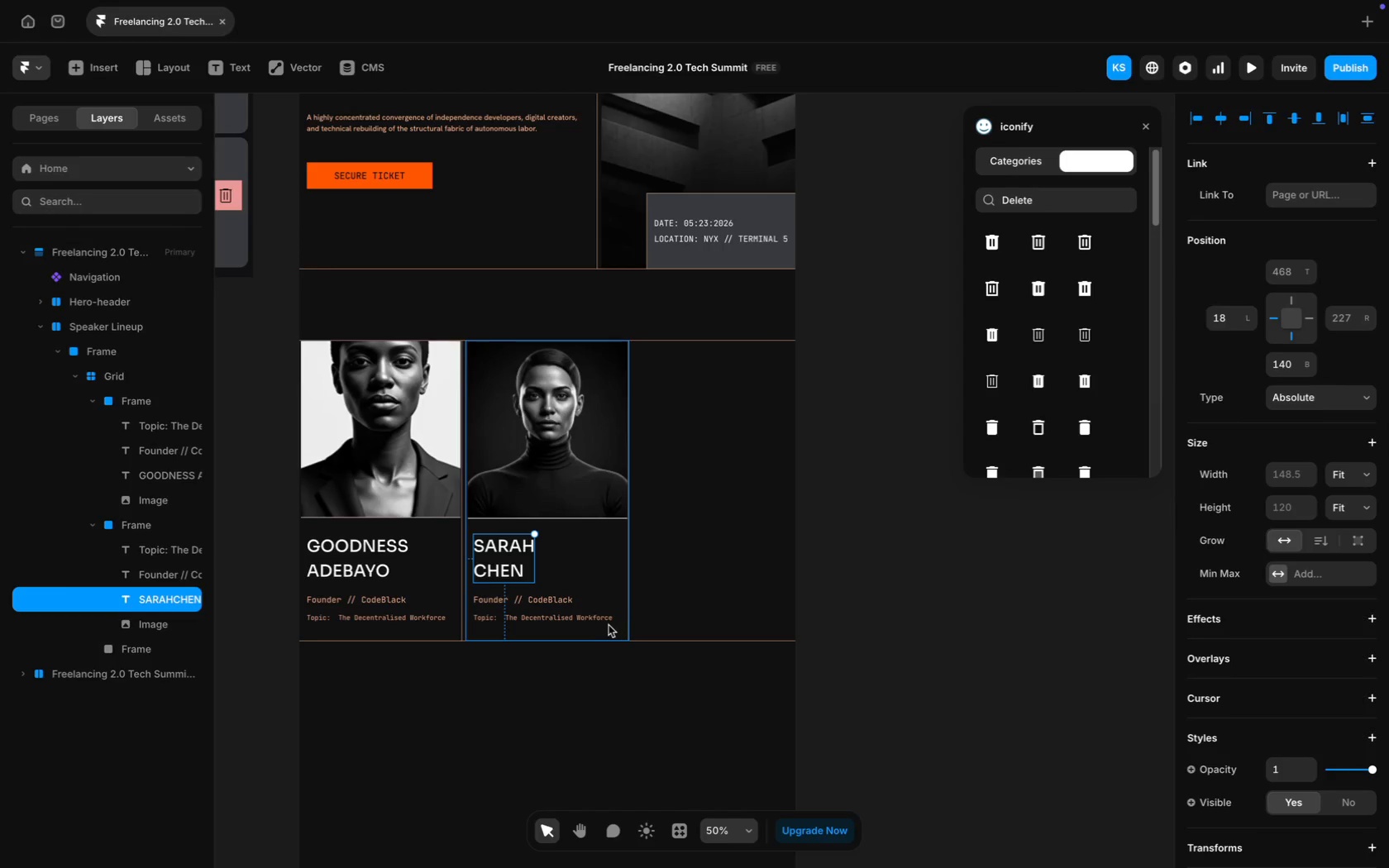 
left_click([535, 599])
 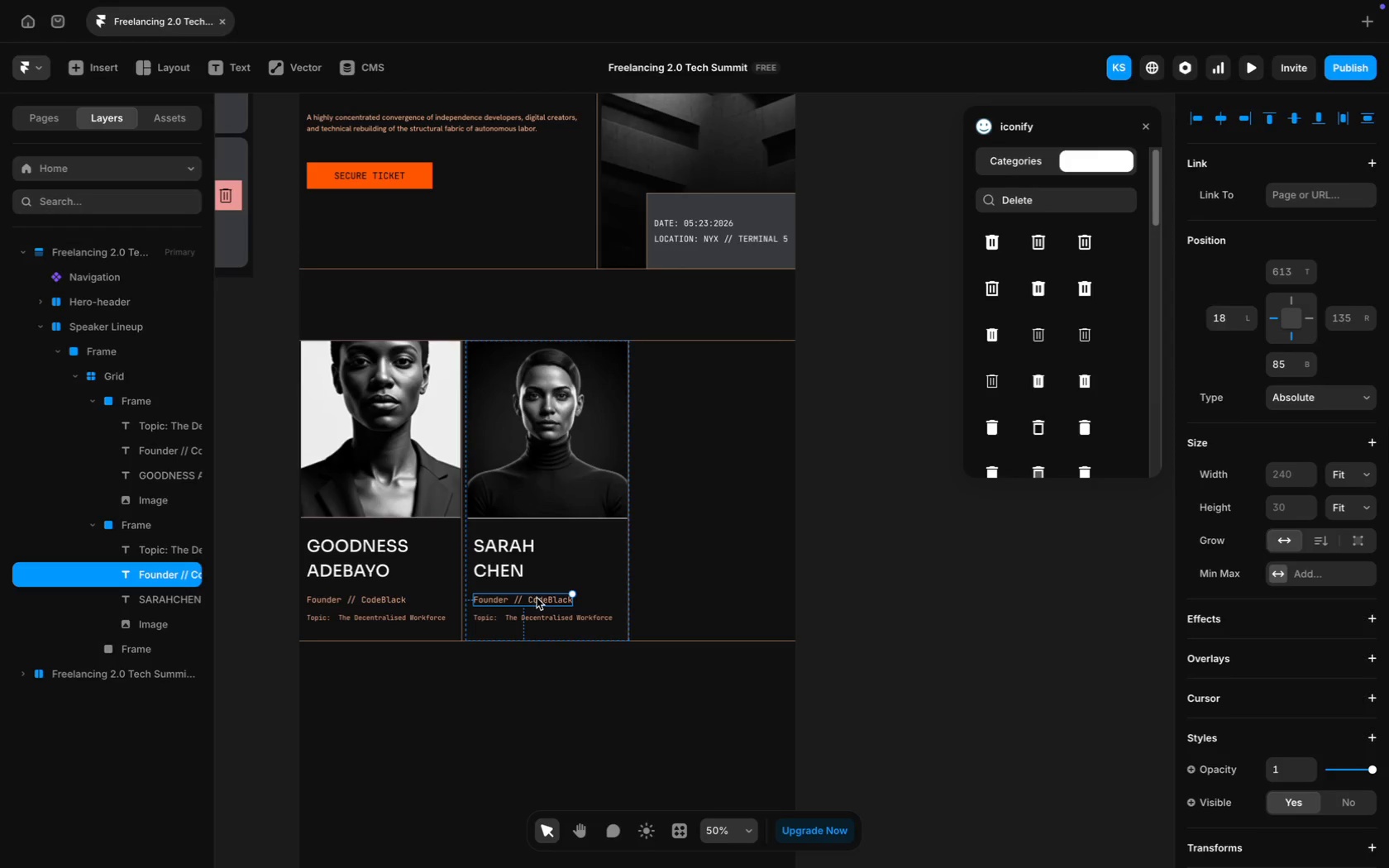 
double_click([537, 598])
 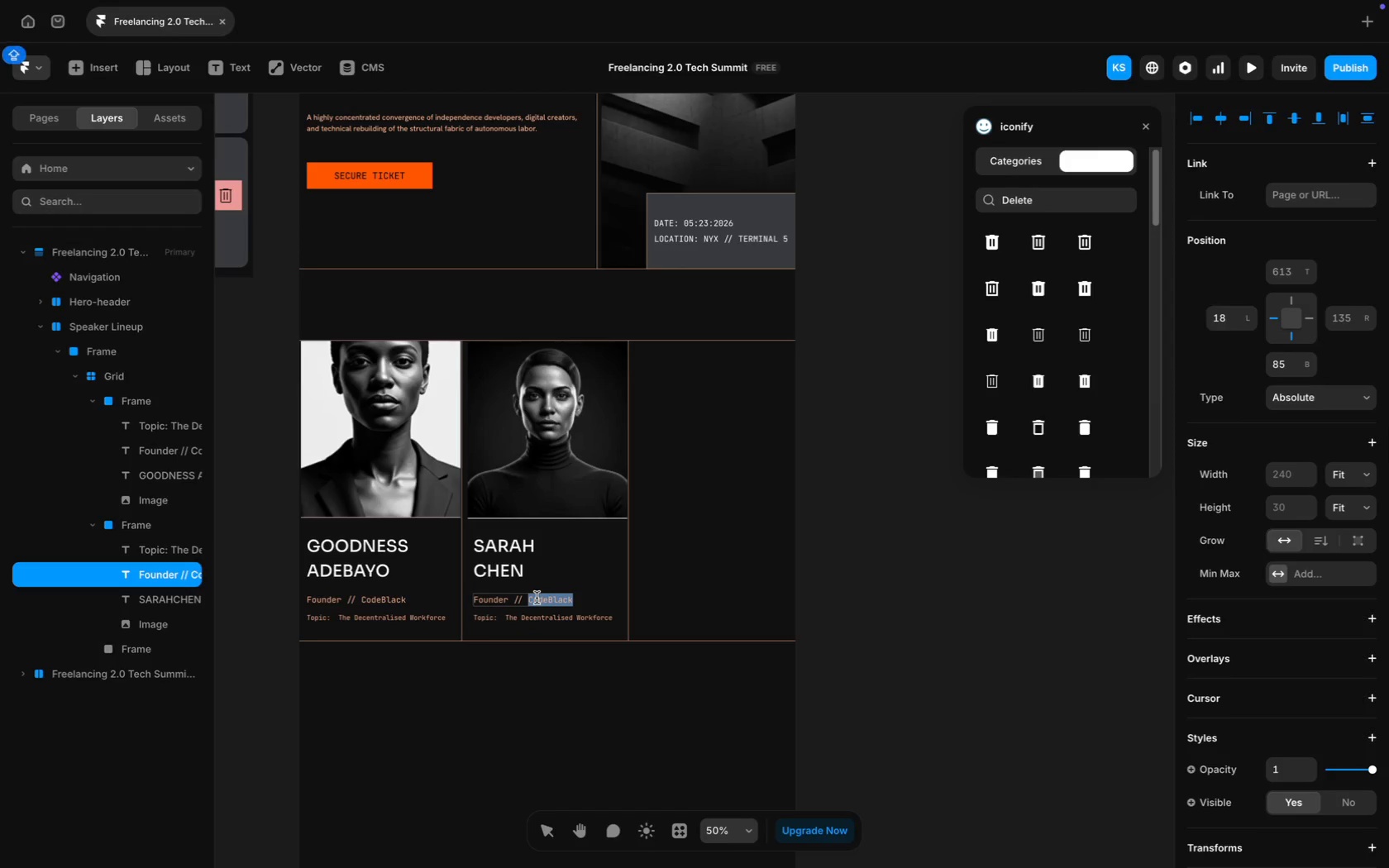 
key(Meta+A)
 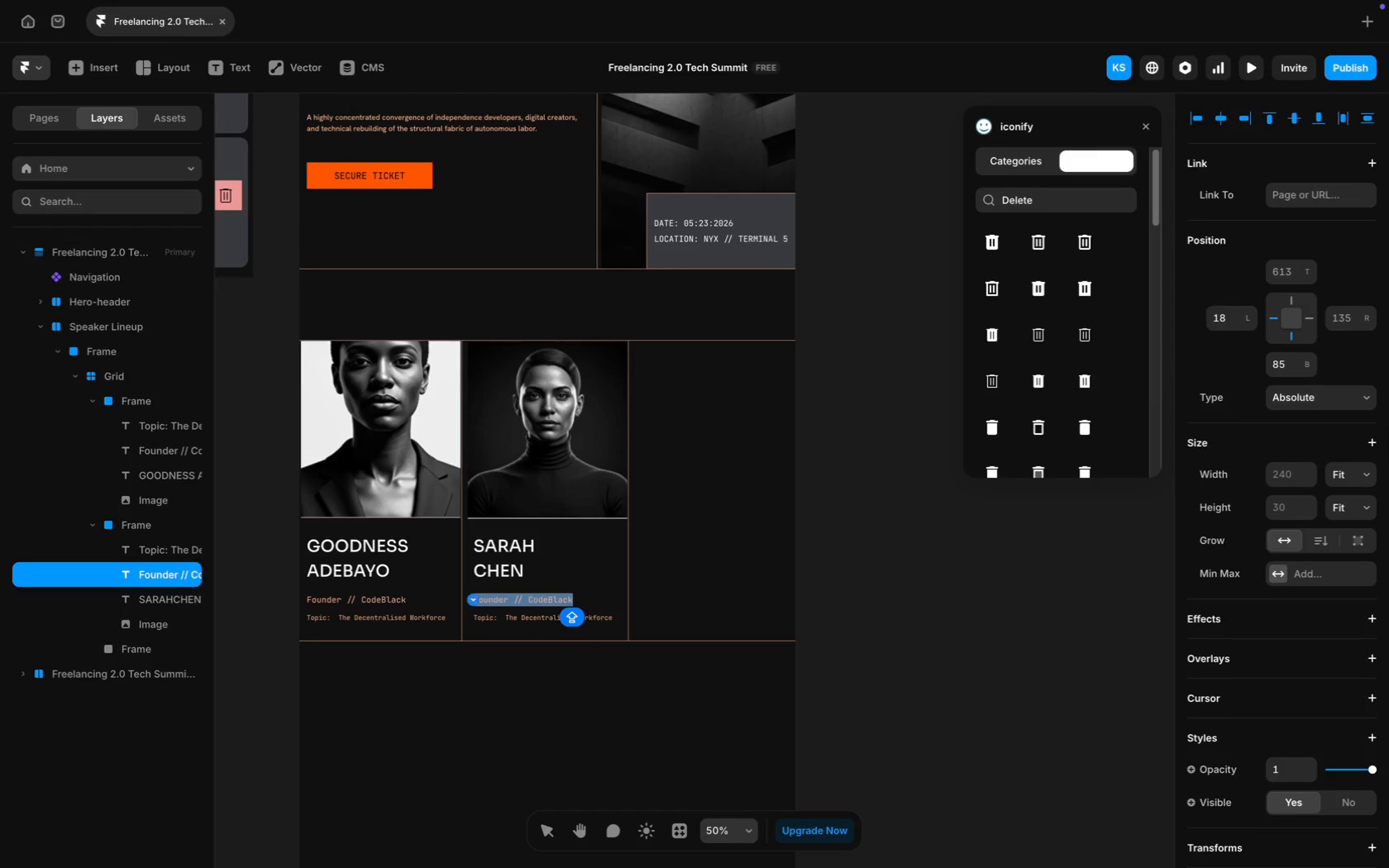 
type(Lead Engi)
key(Backspace)
type( // Web Logi)
key(Backspace)
 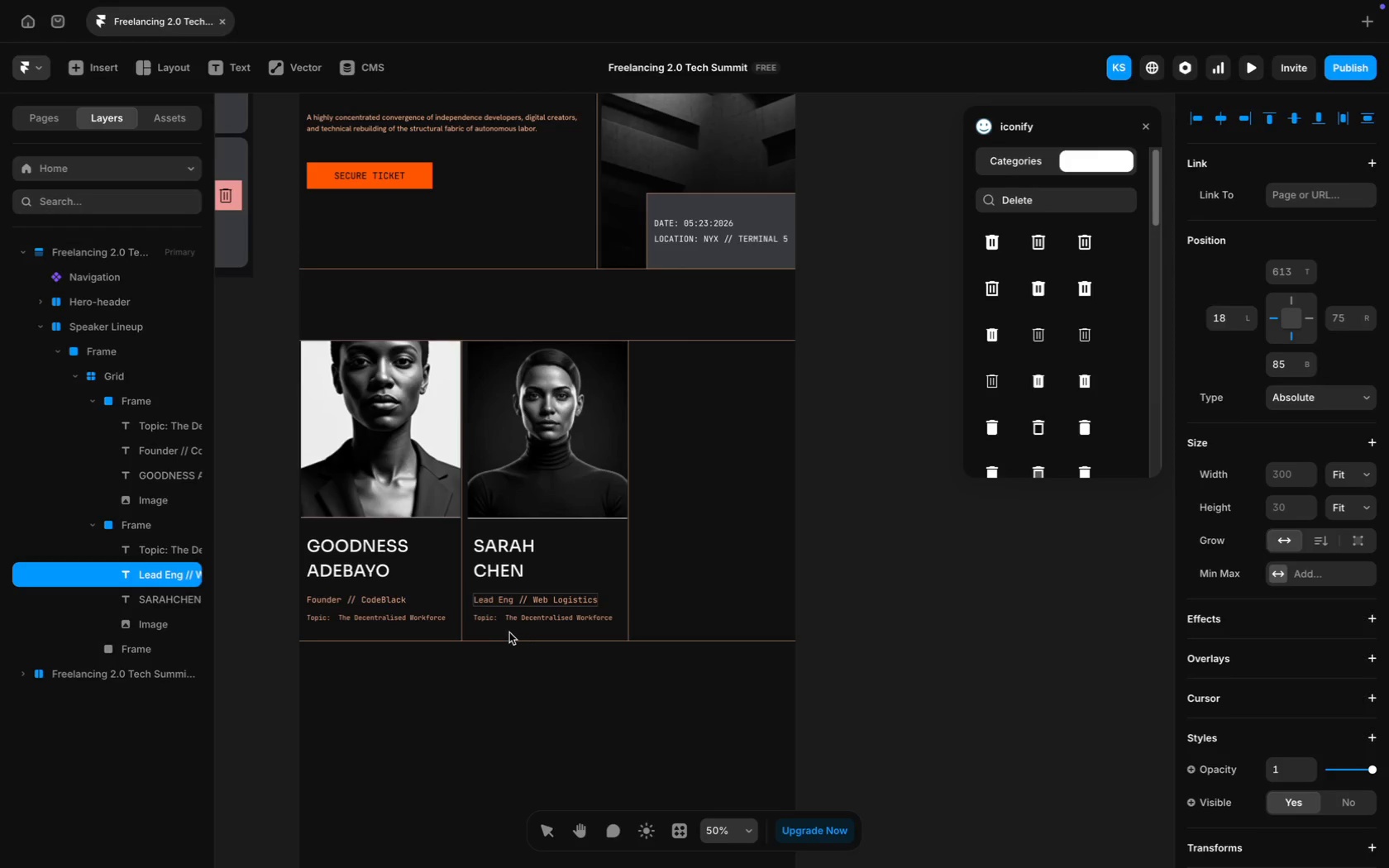 
left_click([519, 617])
 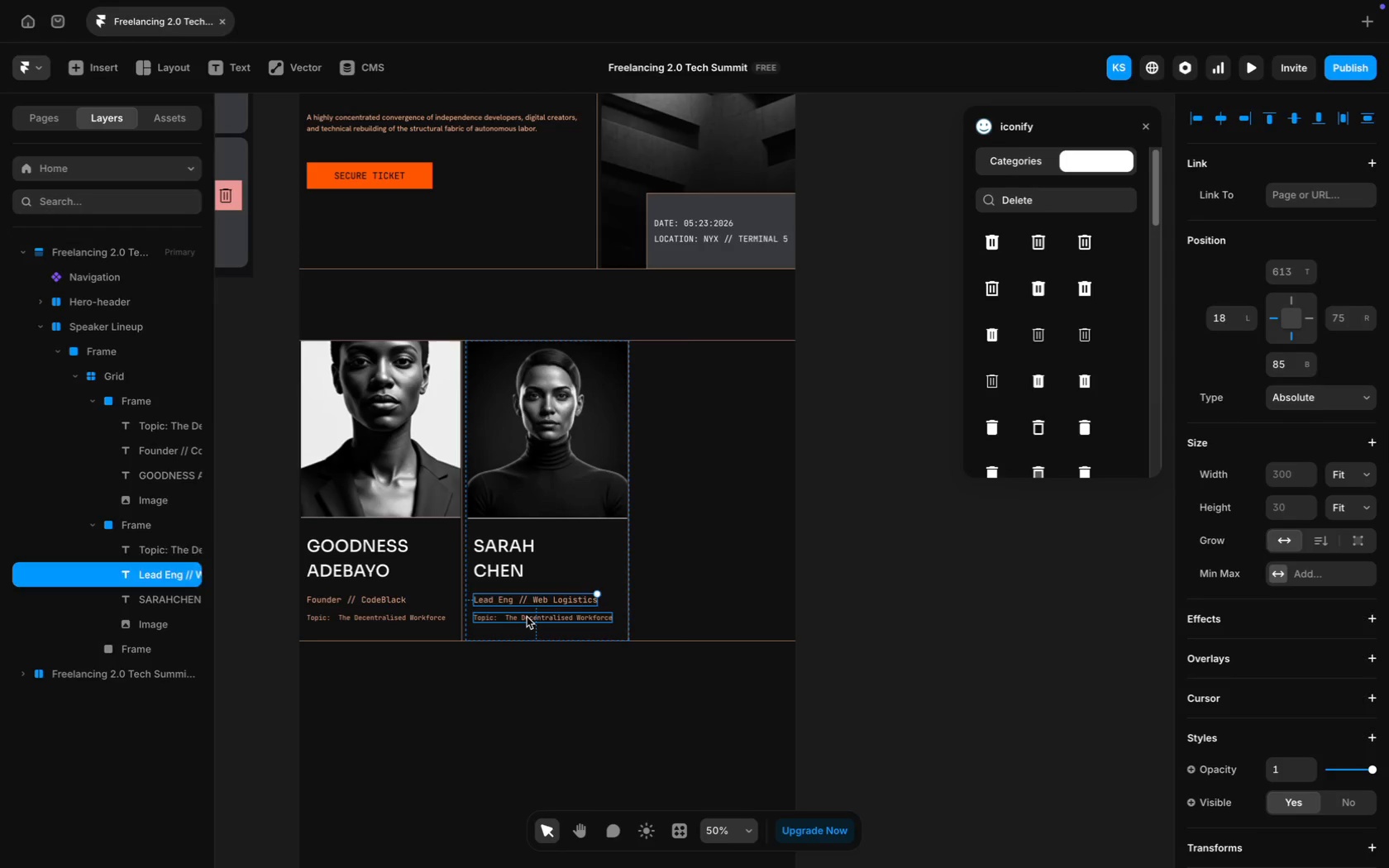 
double_click([527, 617])
 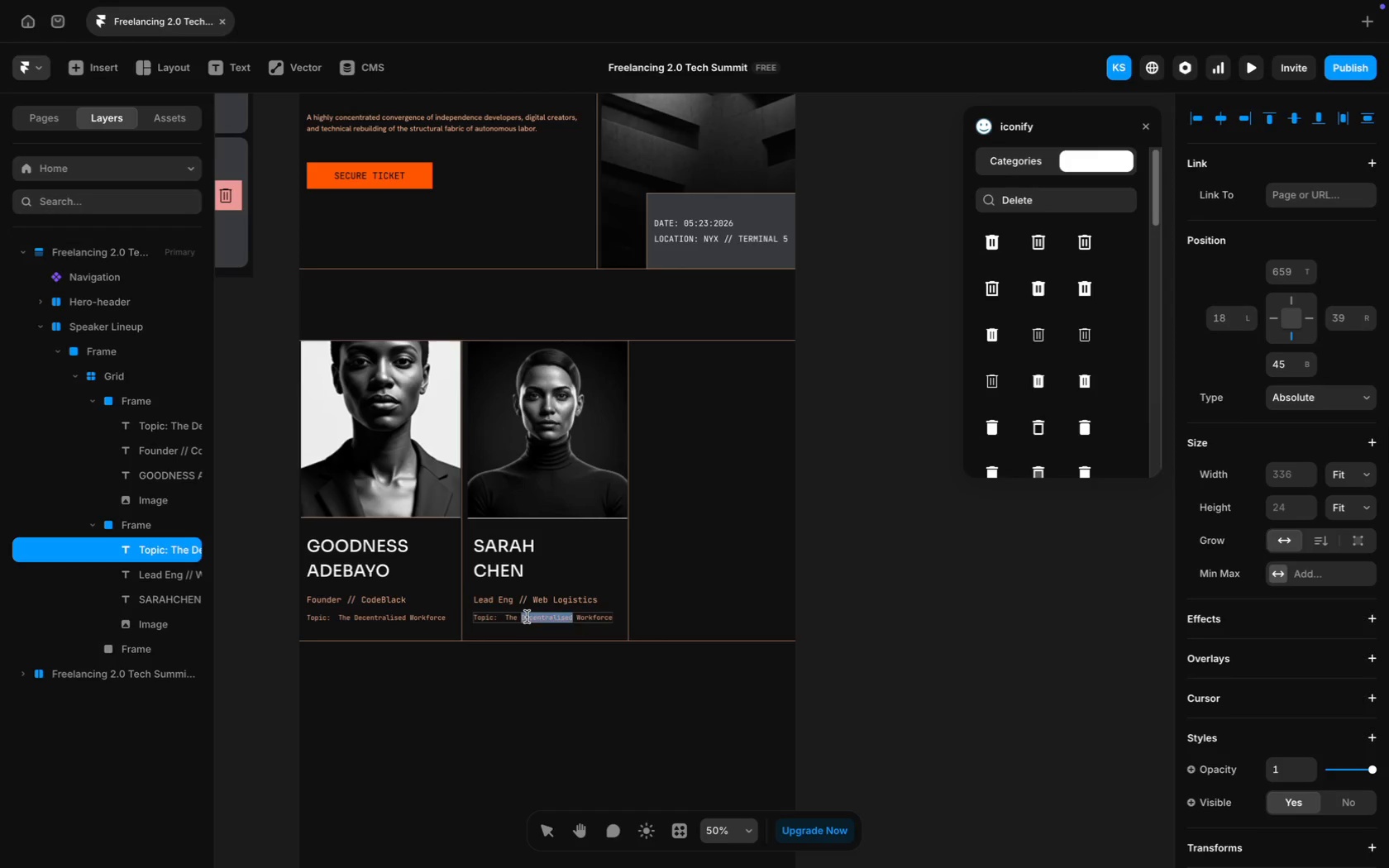 
left_click([527, 617])
 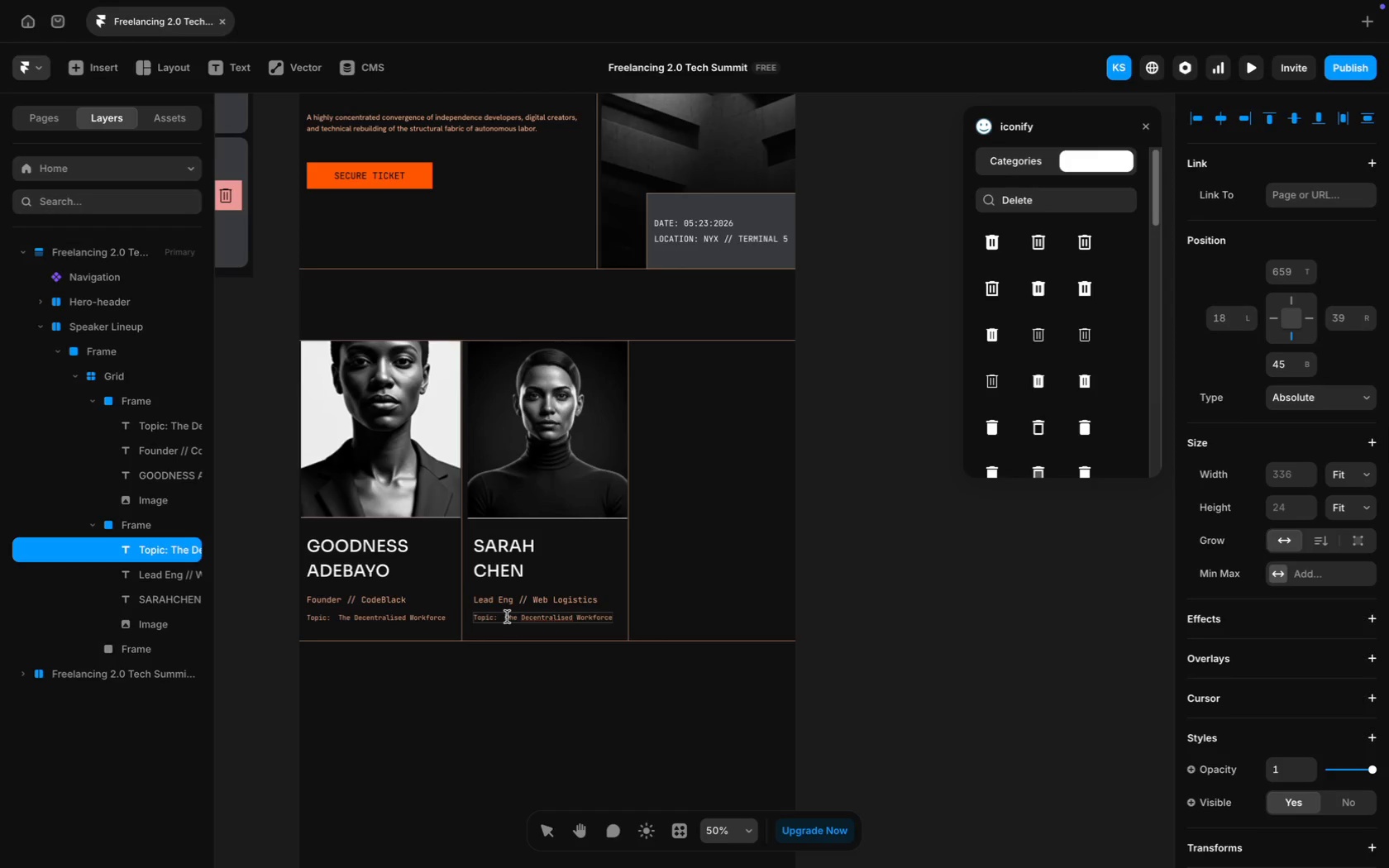 
left_click_drag(start_coordinate=[507, 617], to_coordinate=[612, 618])
 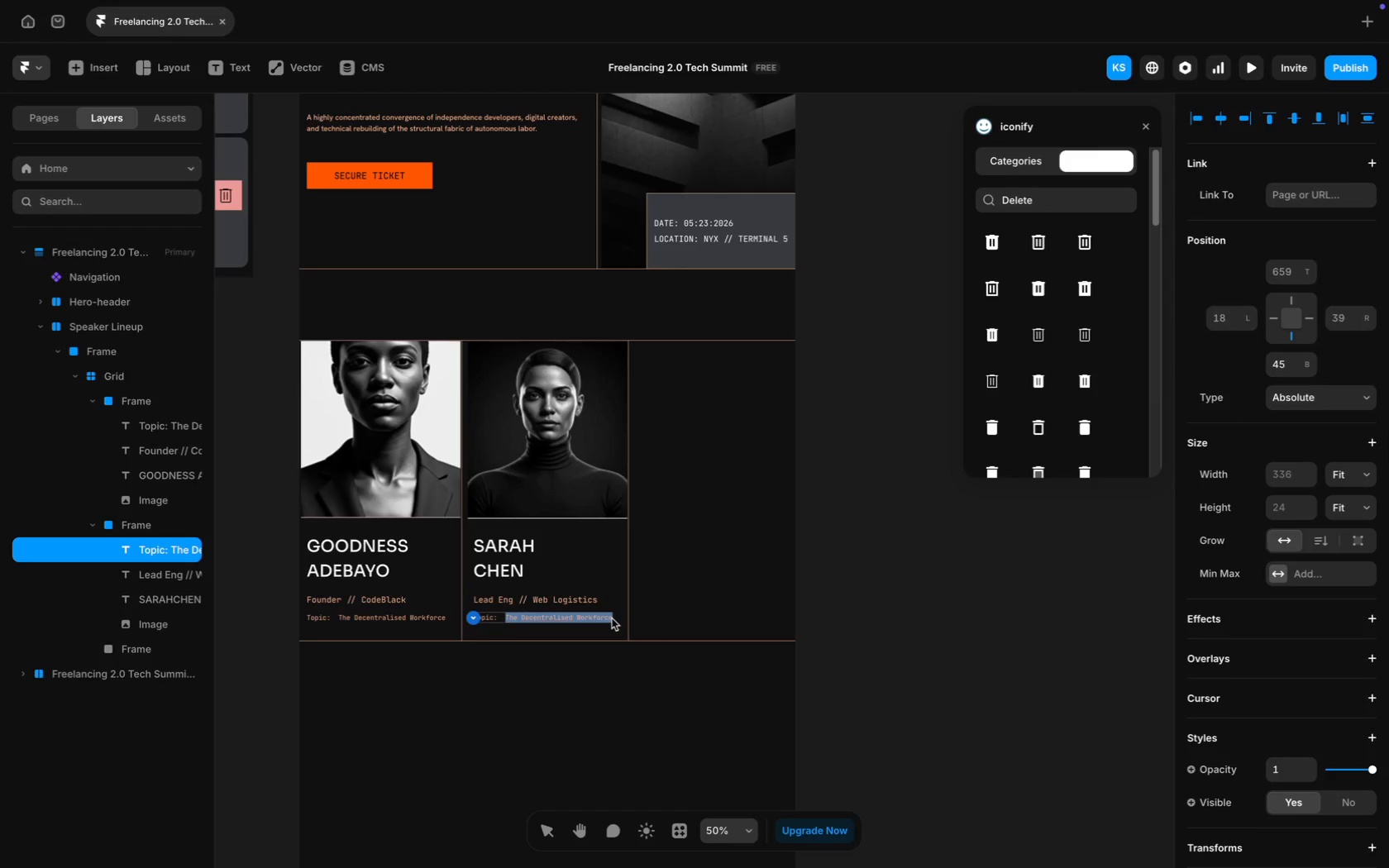 
type(Smart Contract Salaries)
 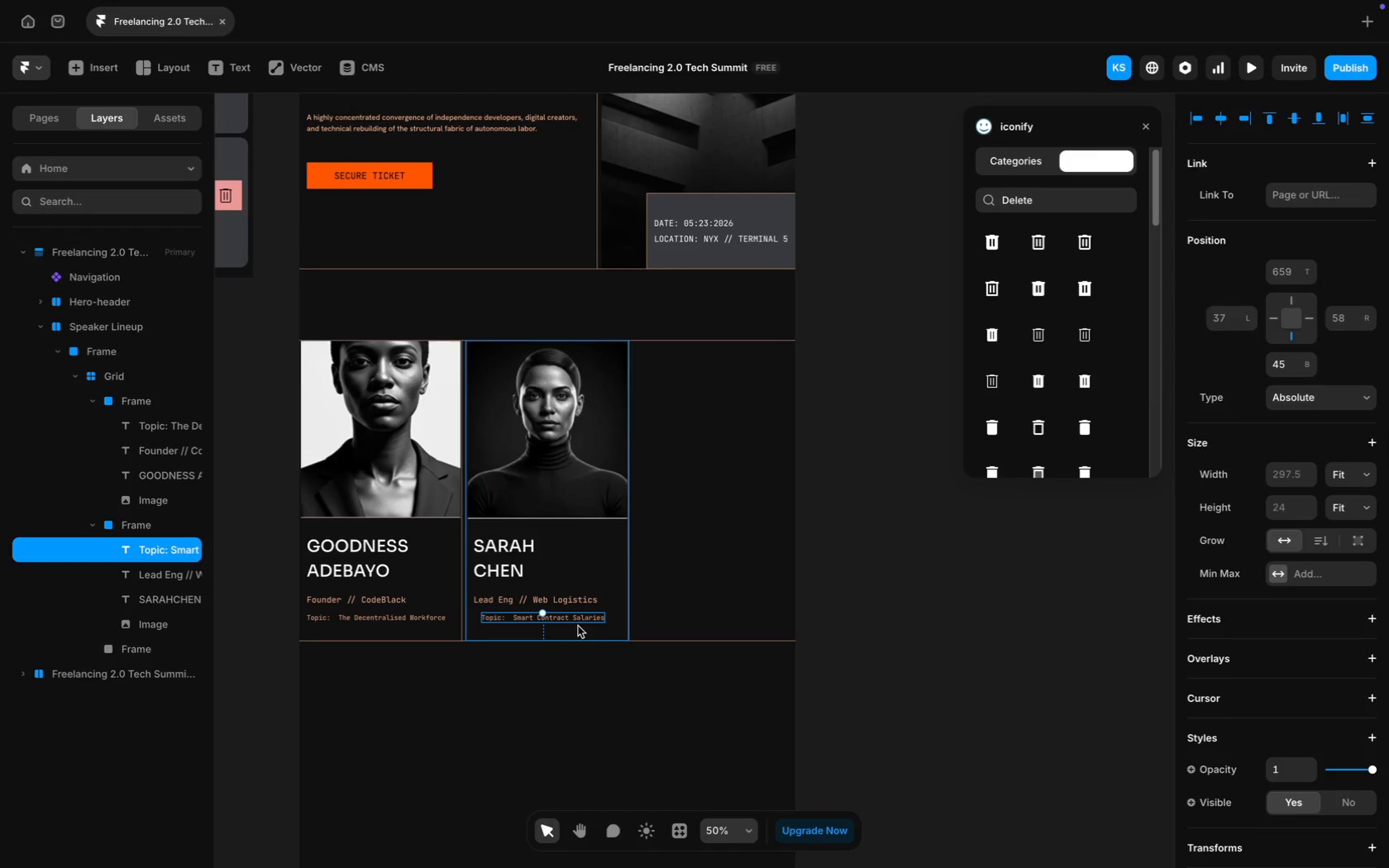 
left_click_drag(start_coordinate=[579, 617], to_coordinate=[570, 618])
 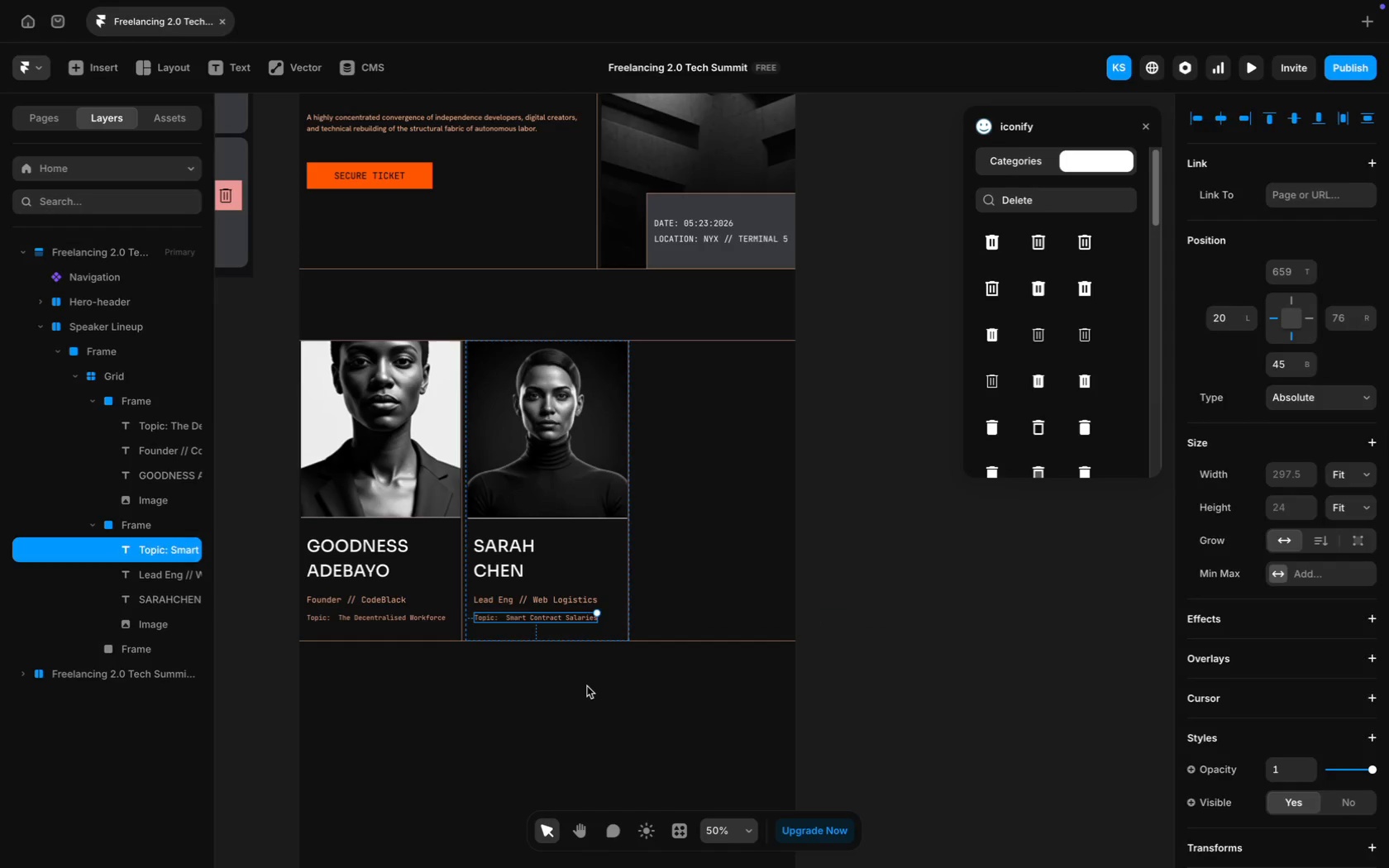 
left_click([587, 686])
 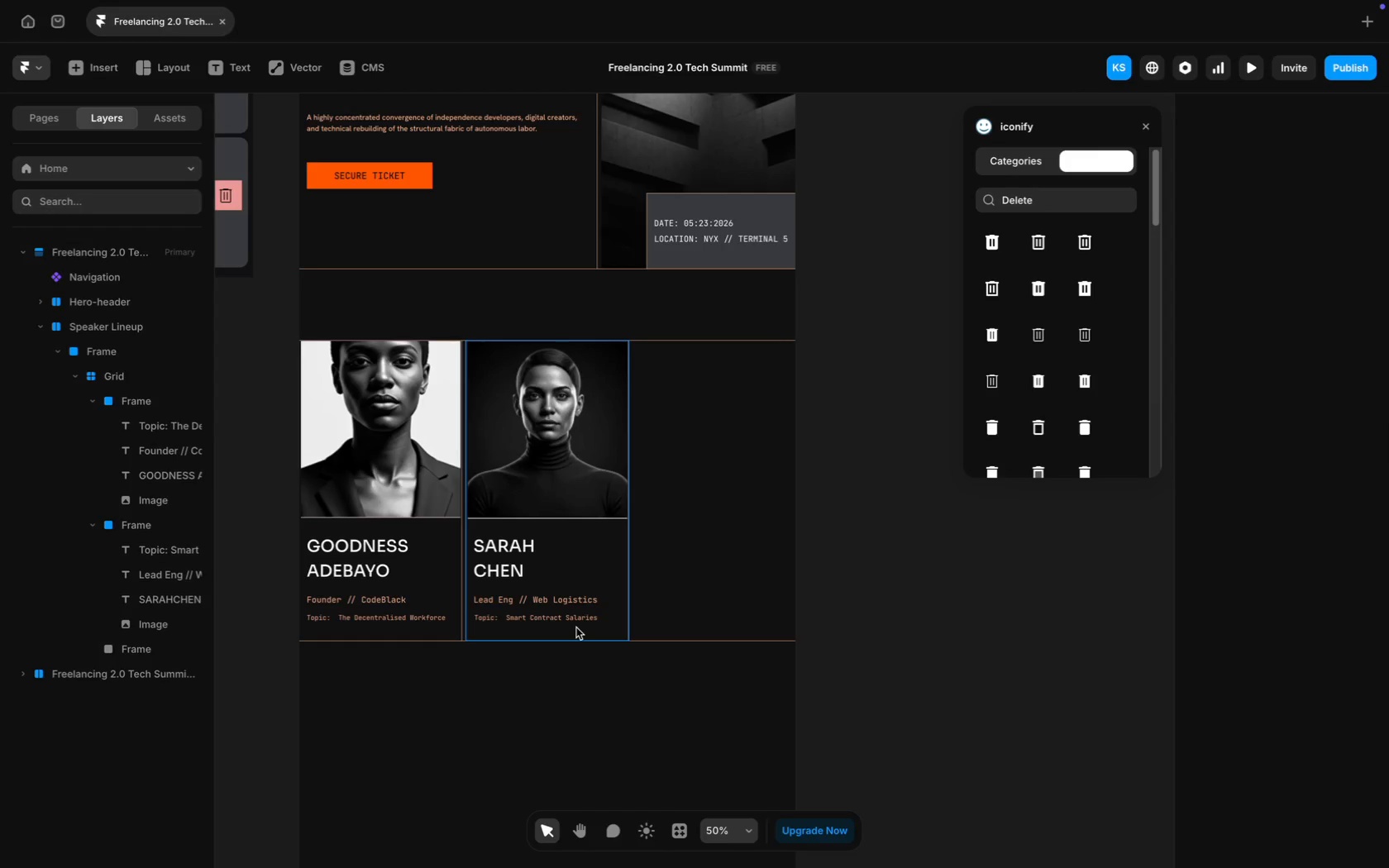 
scroll: coordinate [576, 627], scroll_direction: down, amount: 8.0
 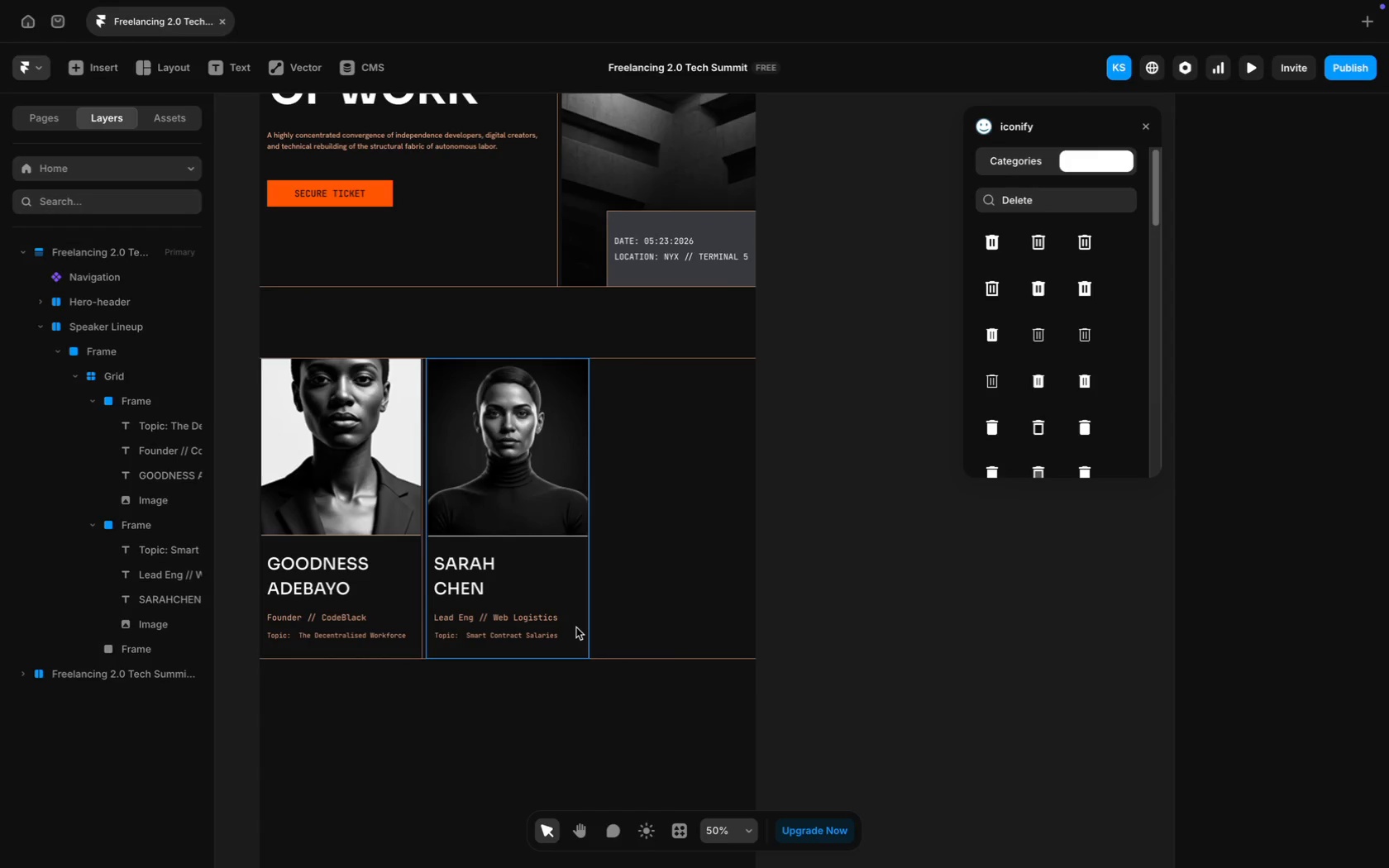 
scroll: coordinate [576, 627], scroll_direction: up, amount: 18.0
 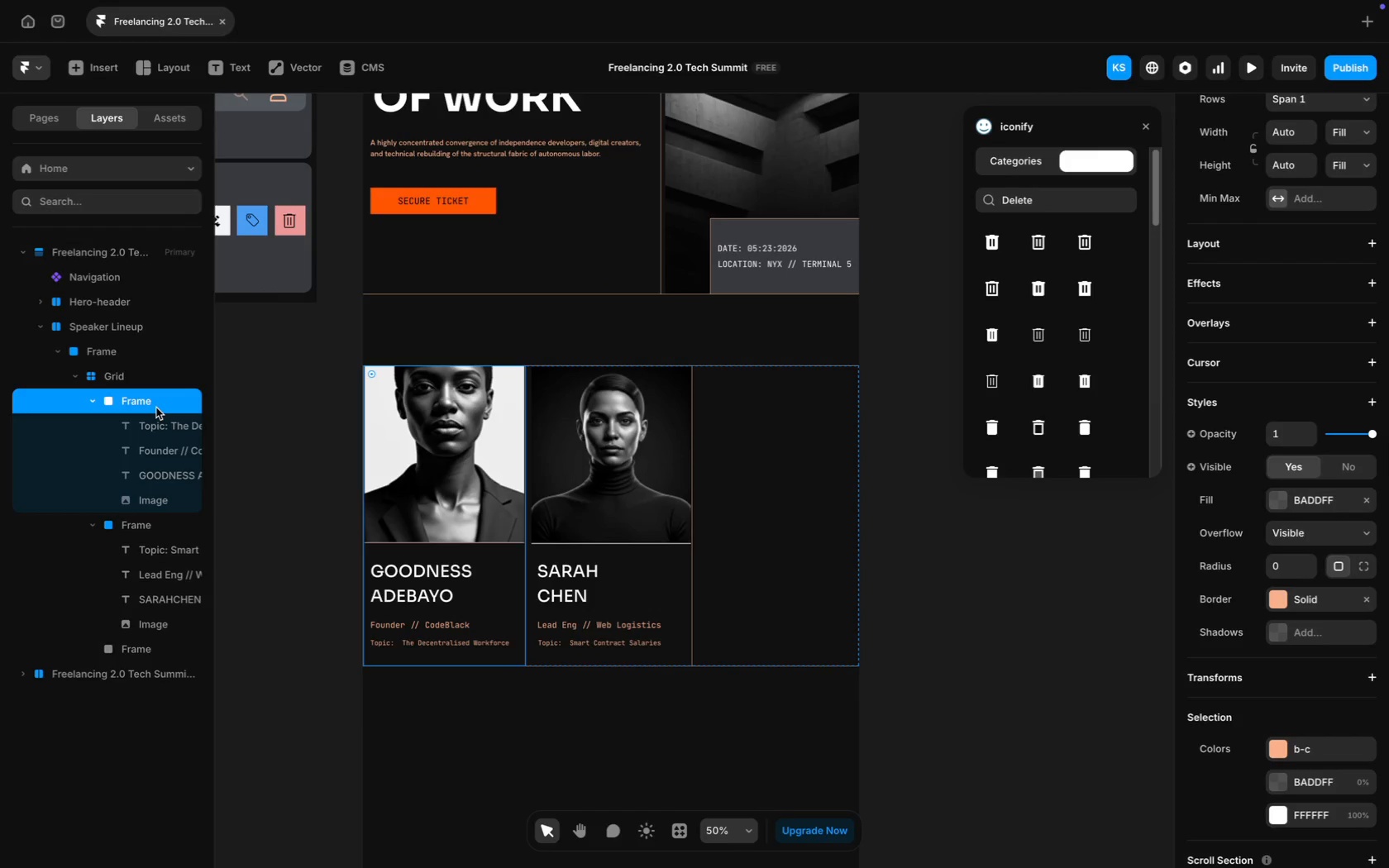 
wait(7.7)
 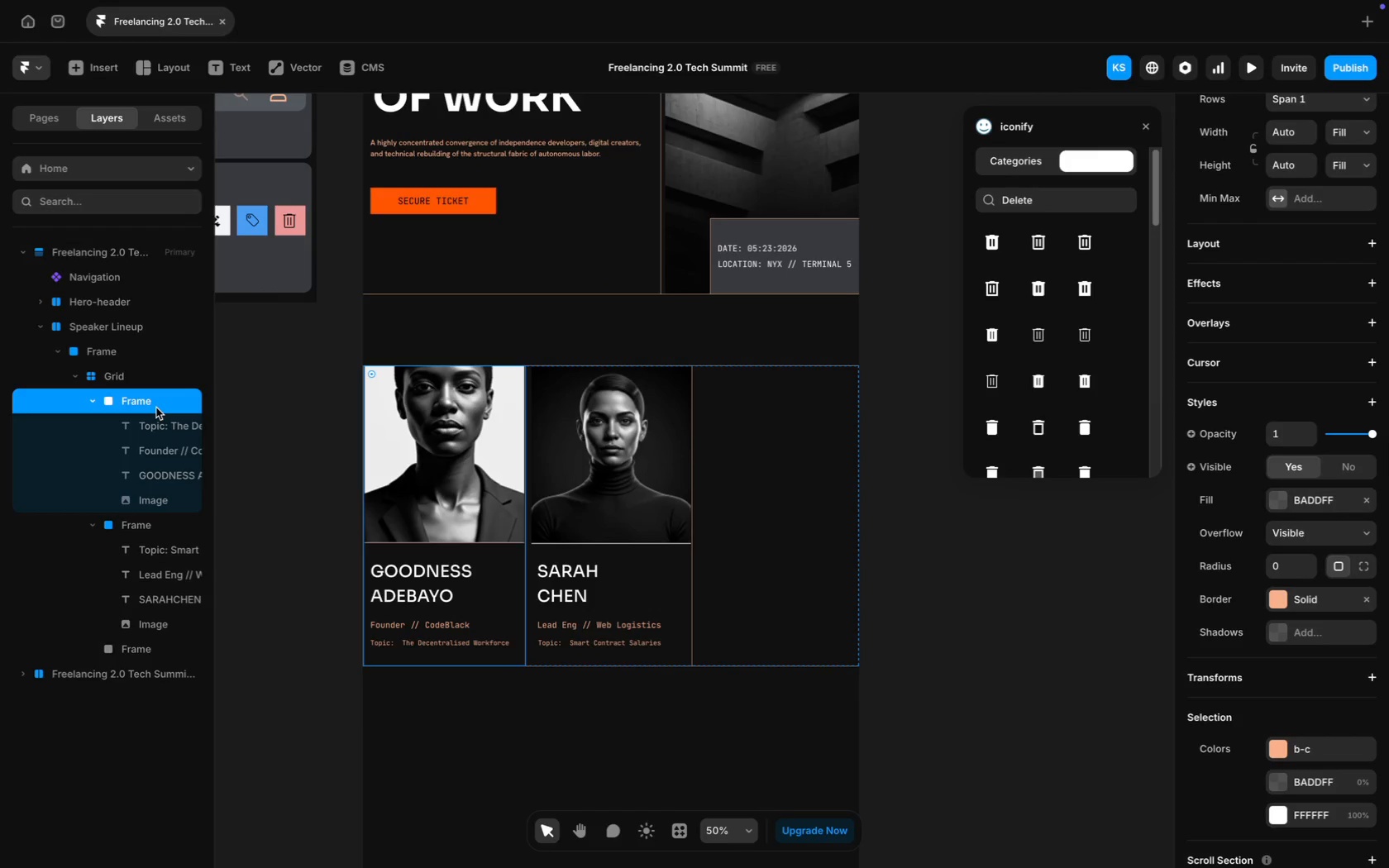 
left_click([487, 722])
 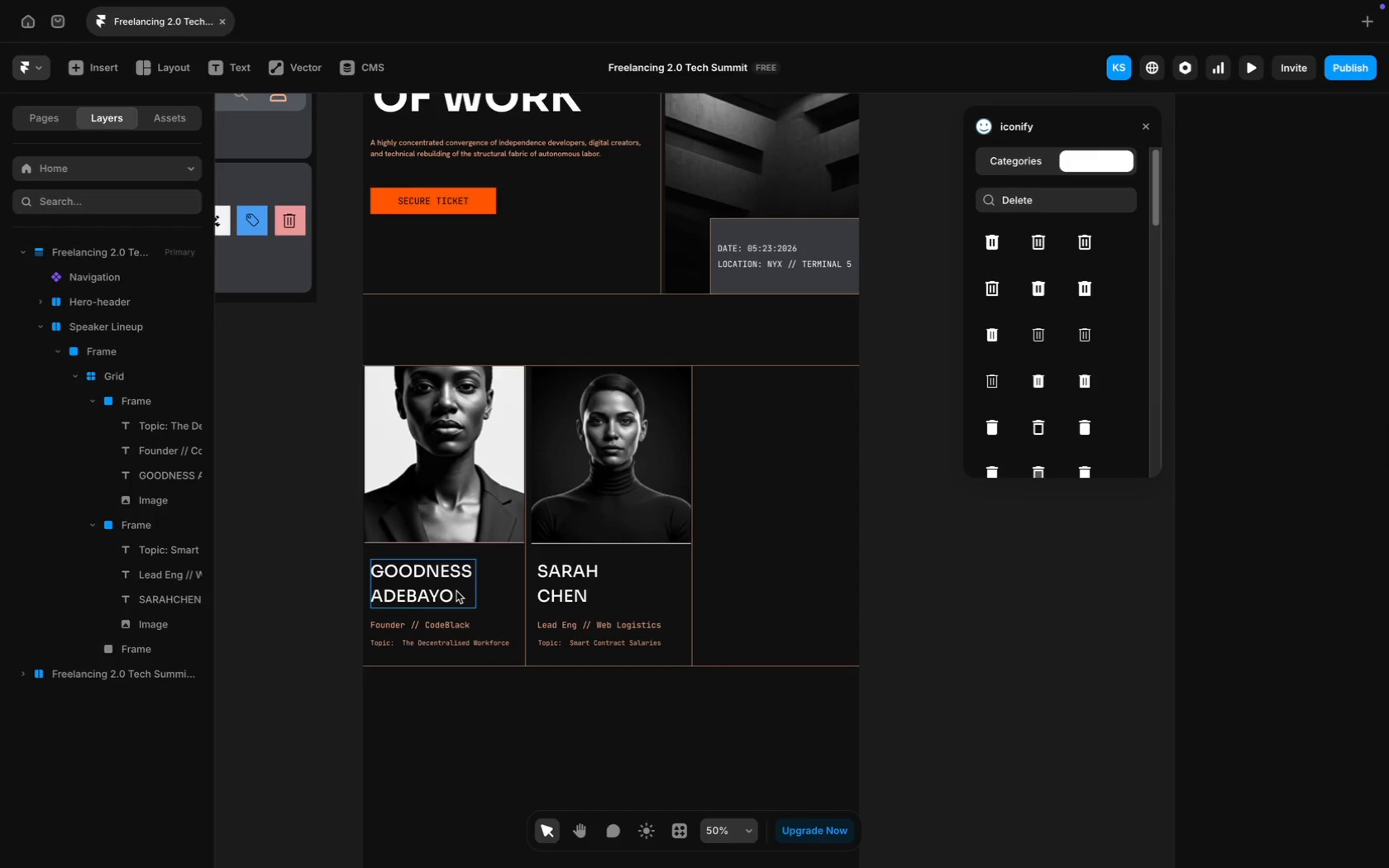 
left_click([494, 590])
 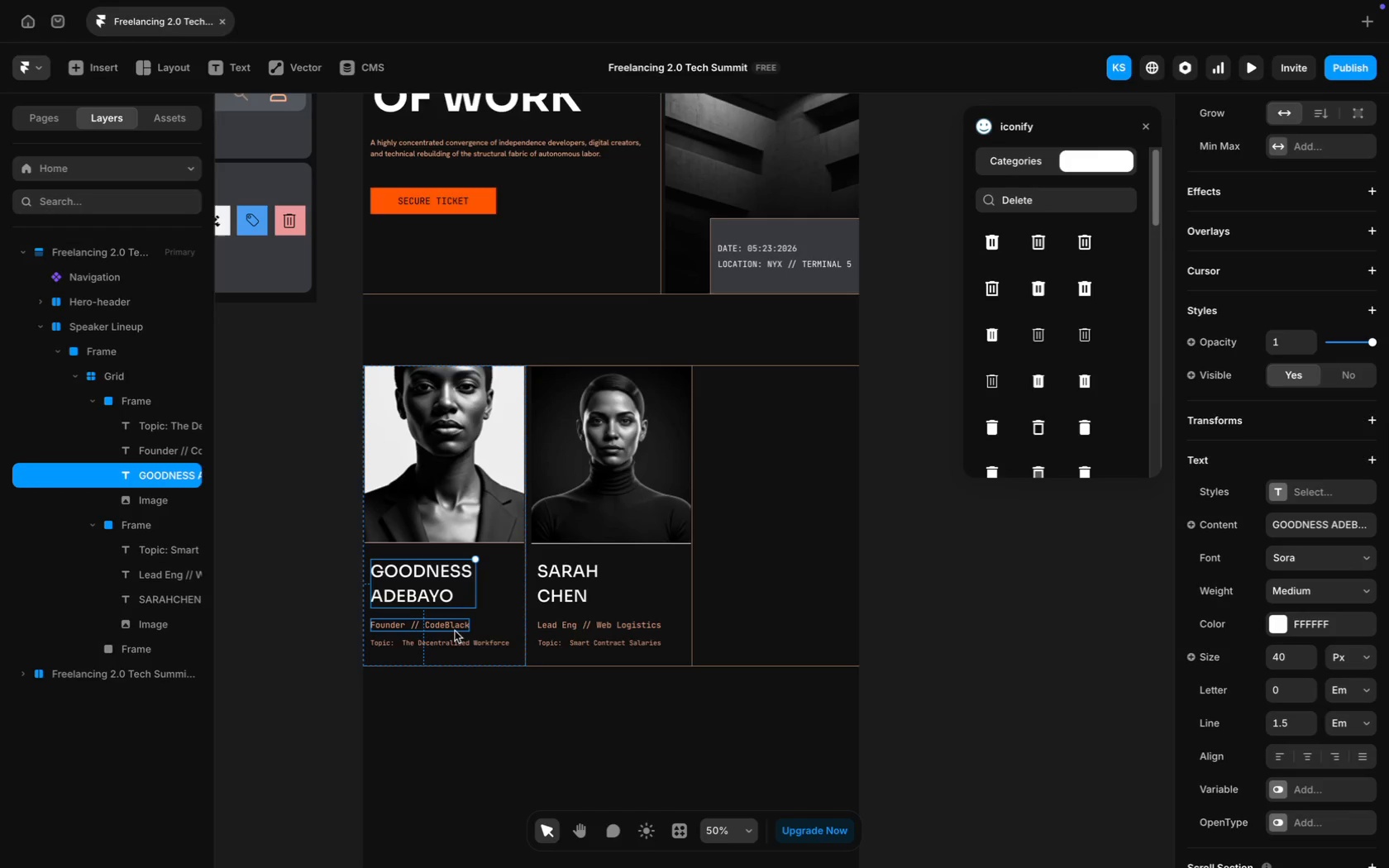 
hold_key(key=ShiftLeft, duration=2.14)
left_click([443, 627])
 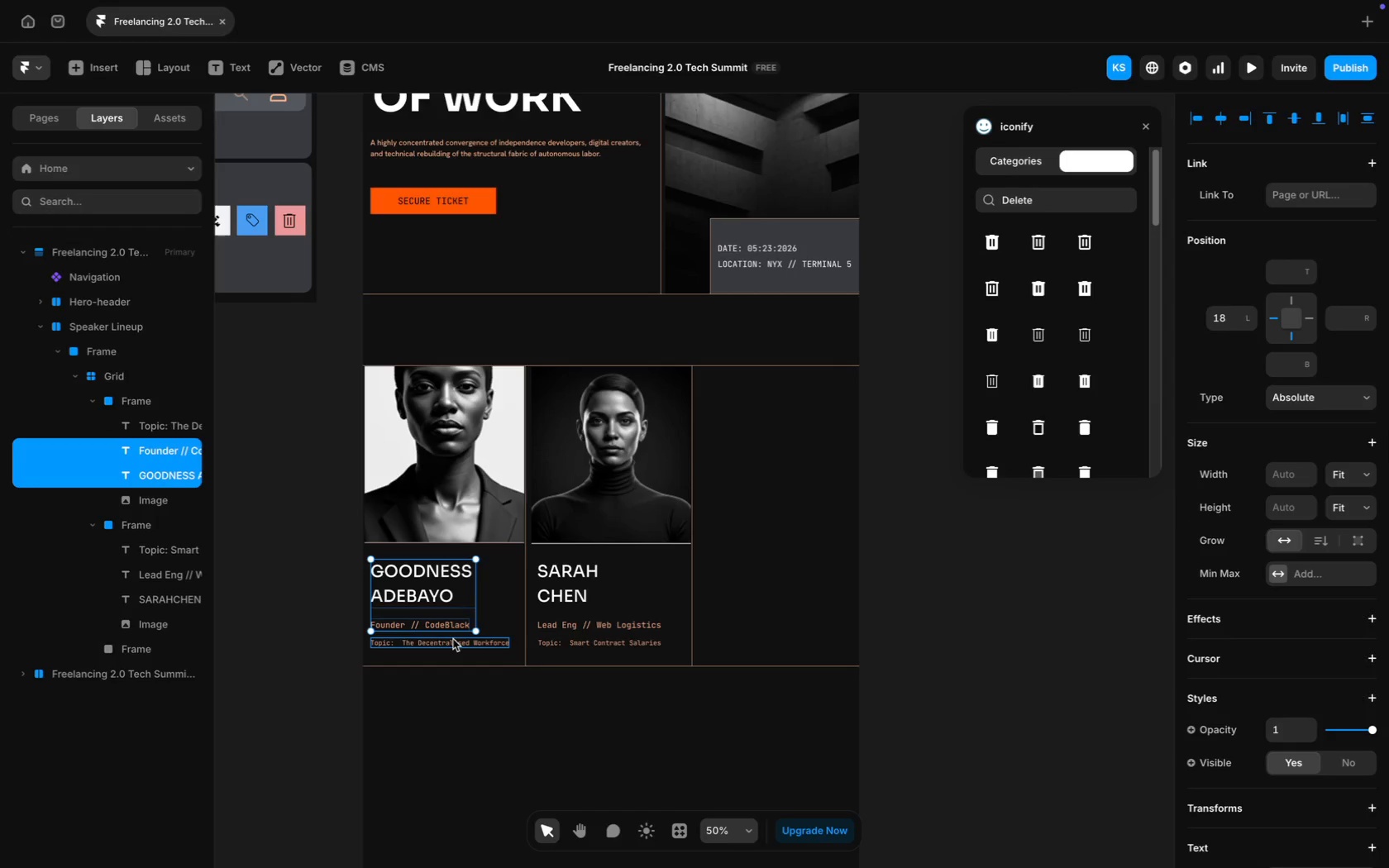 
left_click([453, 639])
 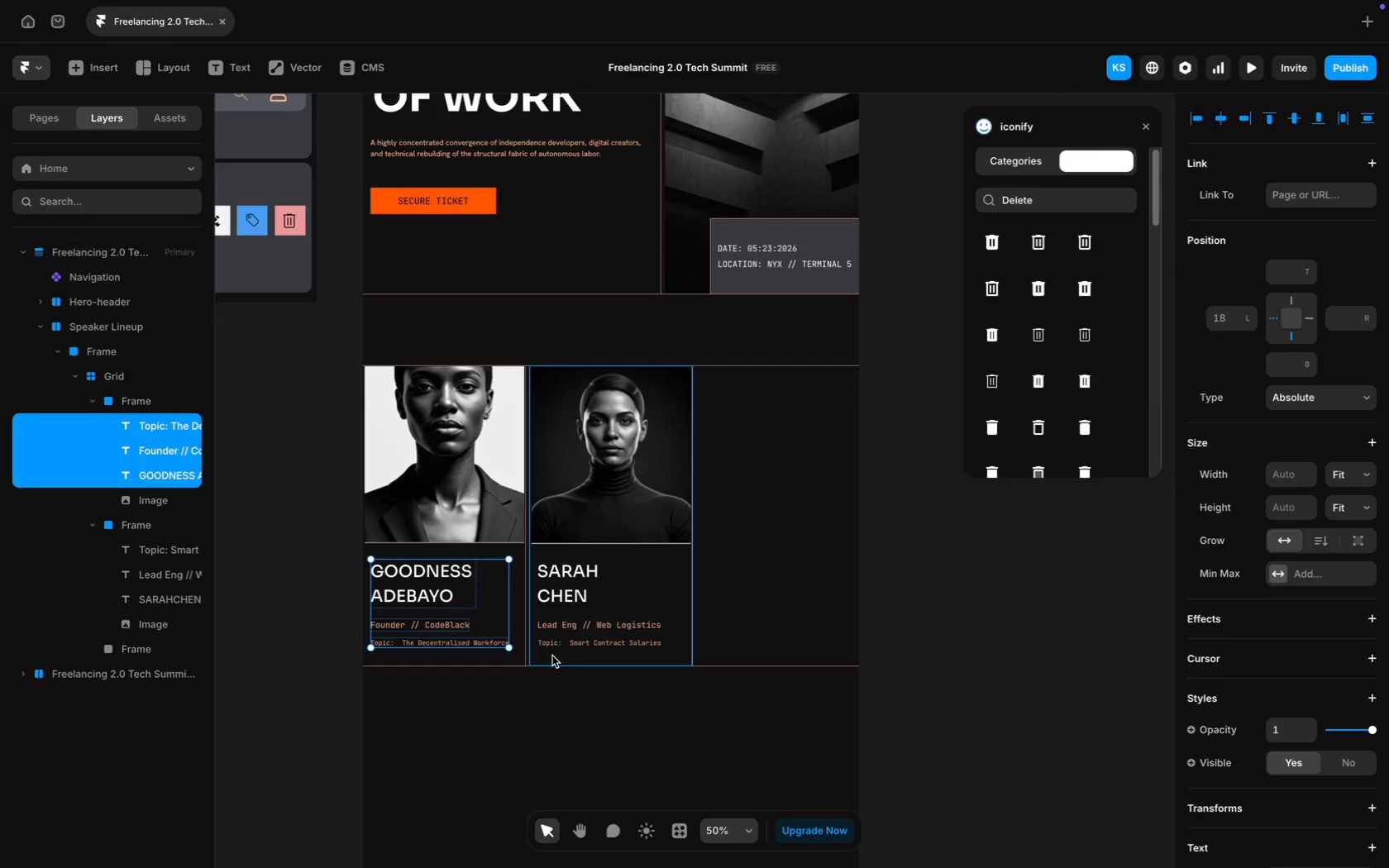 
wait(6.14)
 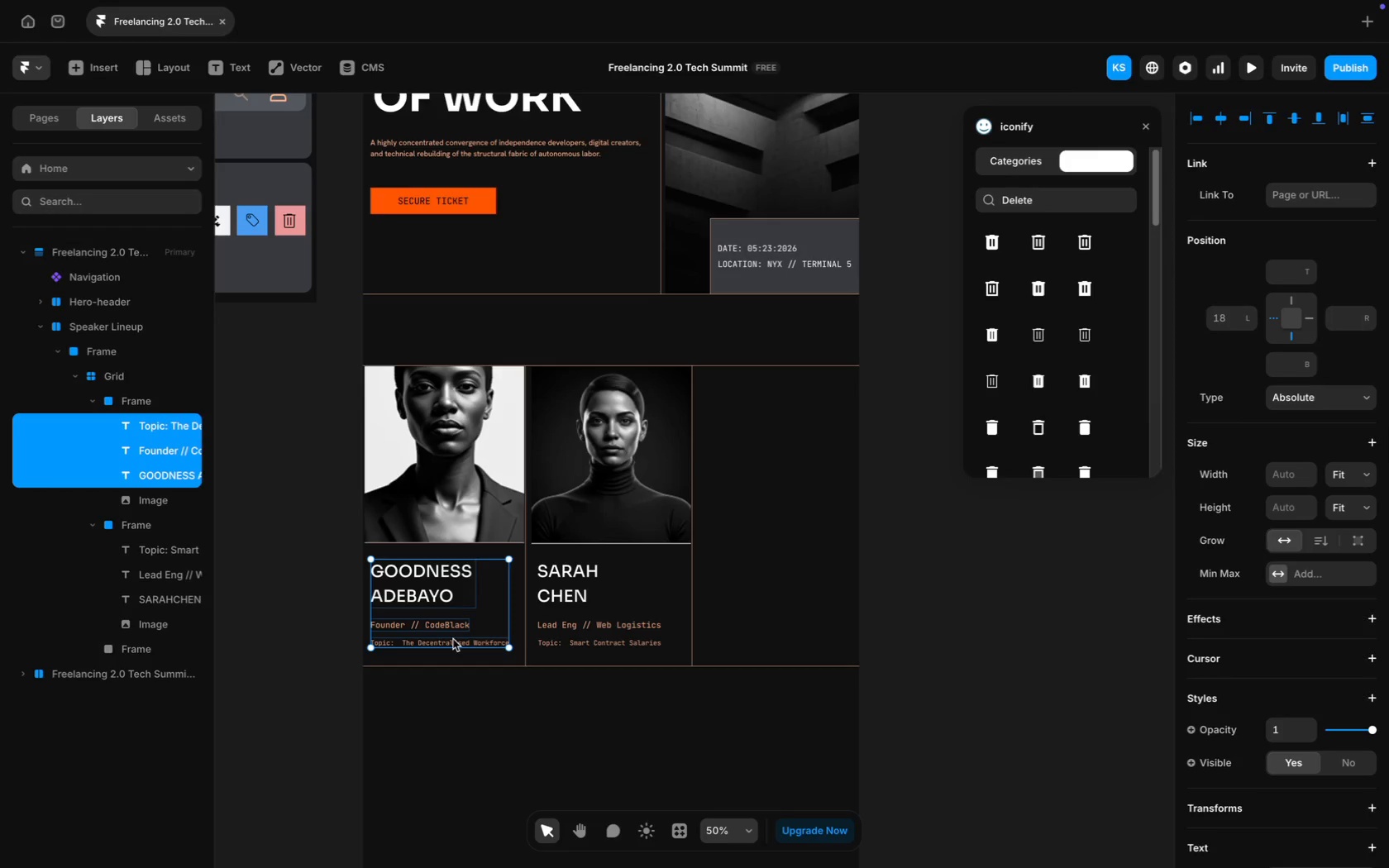 
mouse_move([447, 587])
 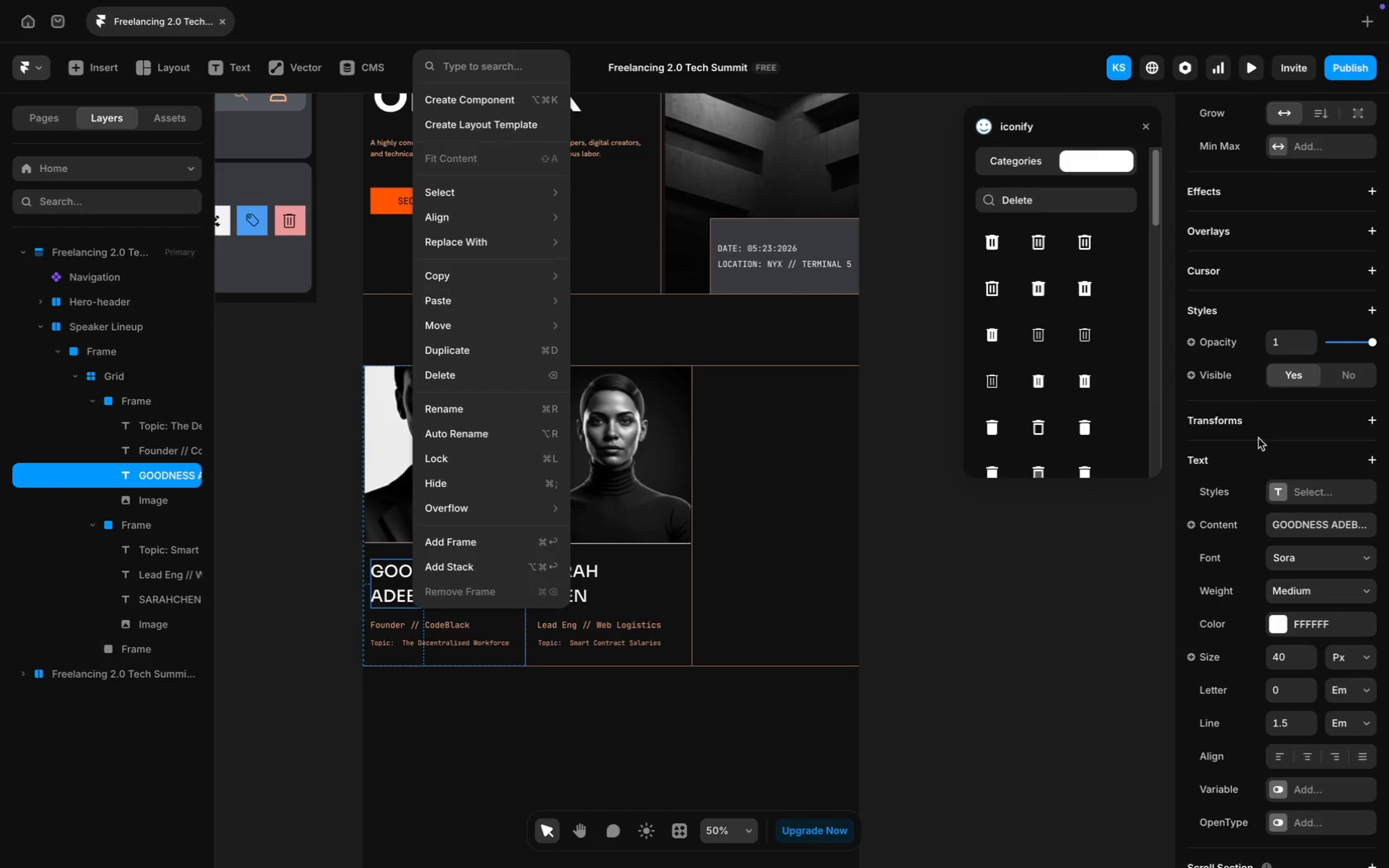 
left_click([1252, 453])
 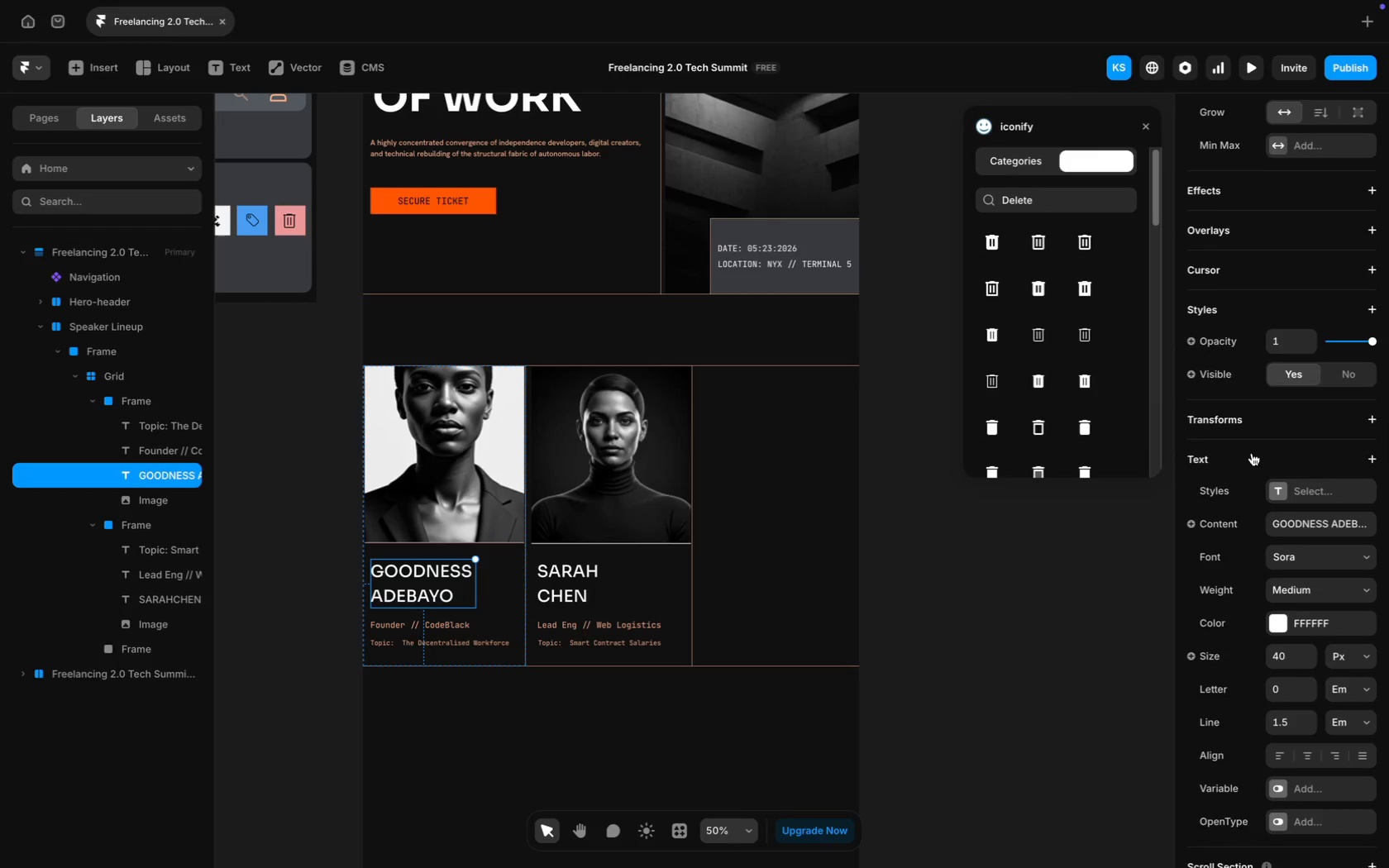 
scroll: coordinate [1252, 453], scroll_direction: up, amount: 11.0
 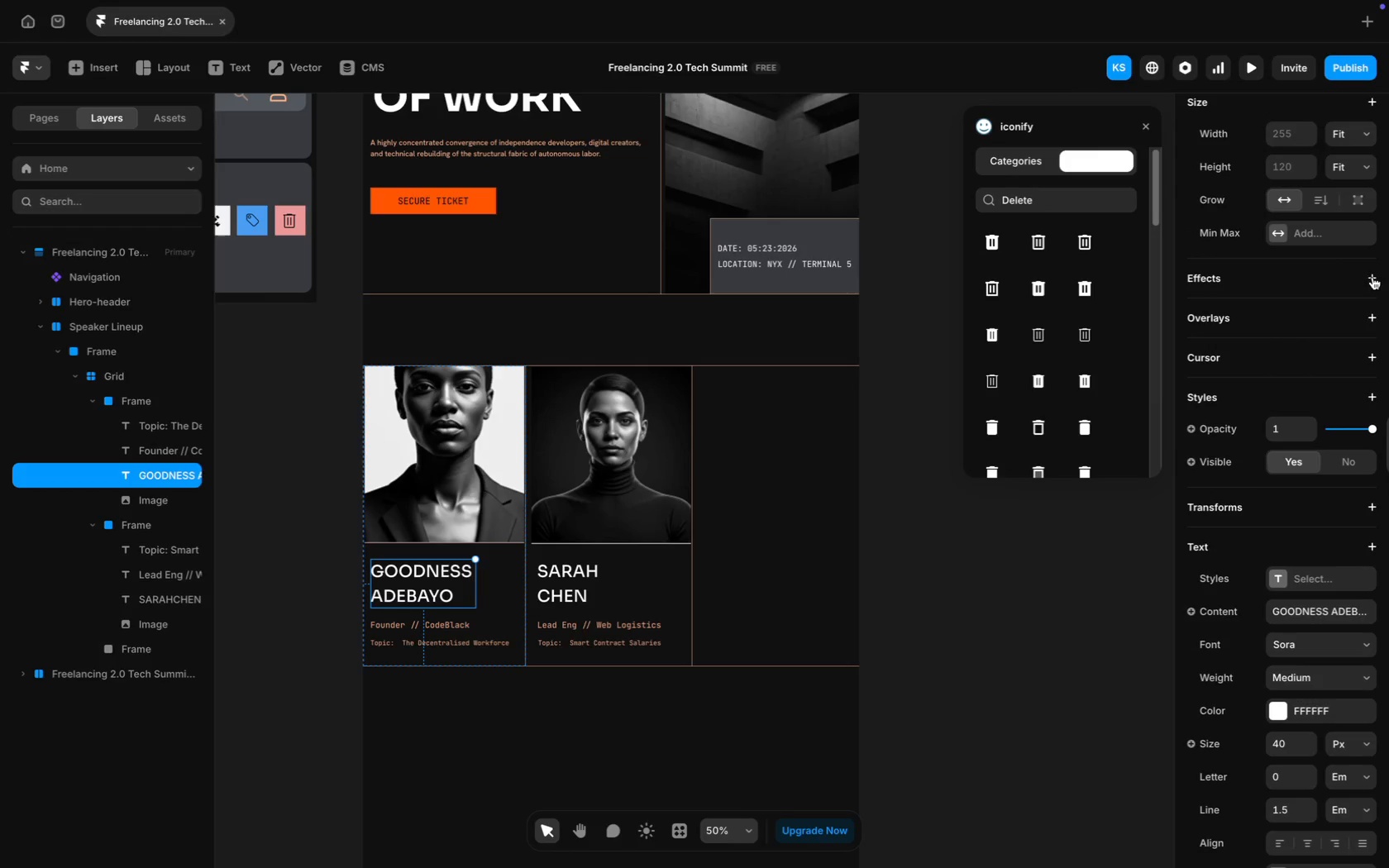 
left_click([1377, 274])
 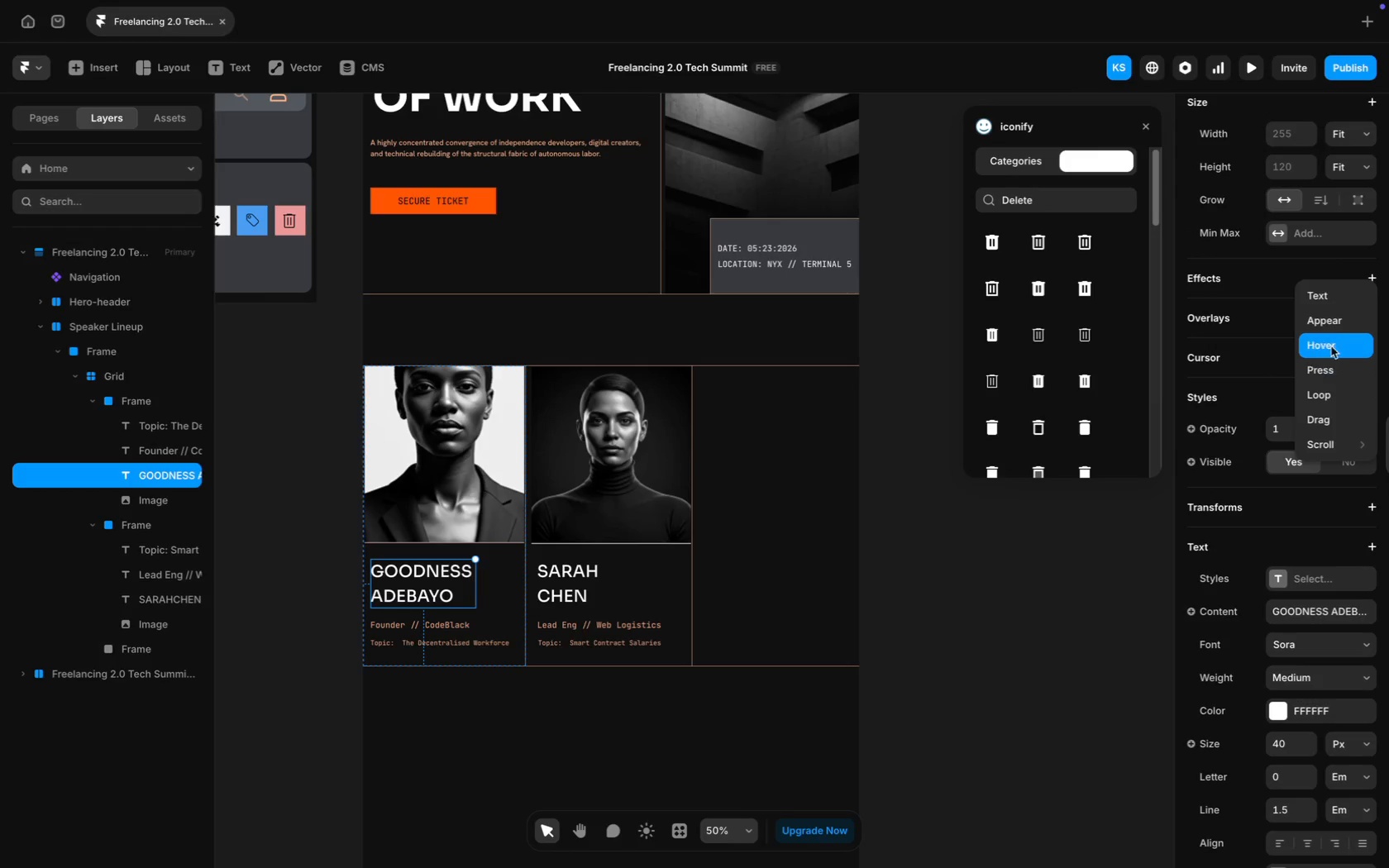 
left_click([1333, 344])
 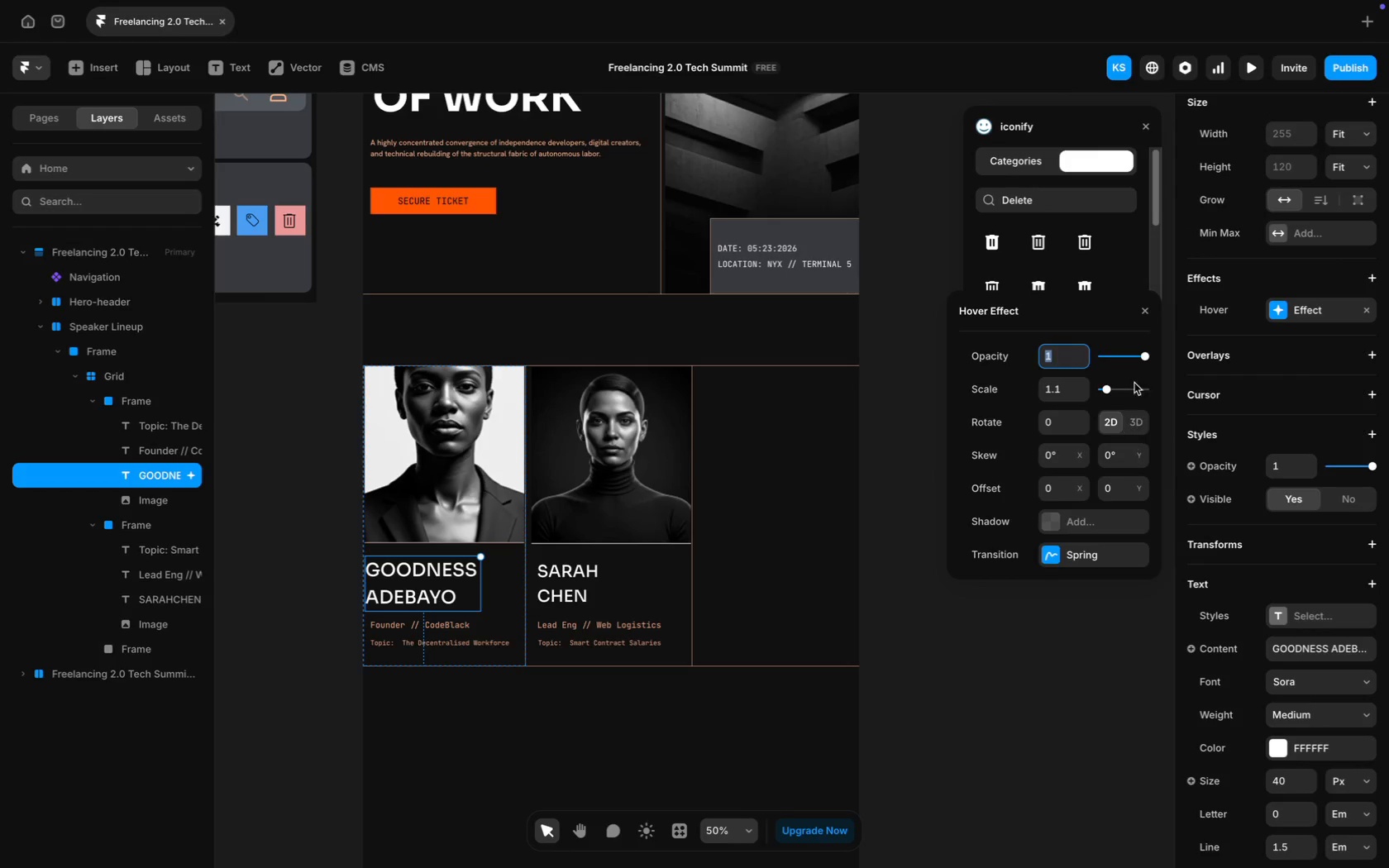 
left_click([1143, 316])
 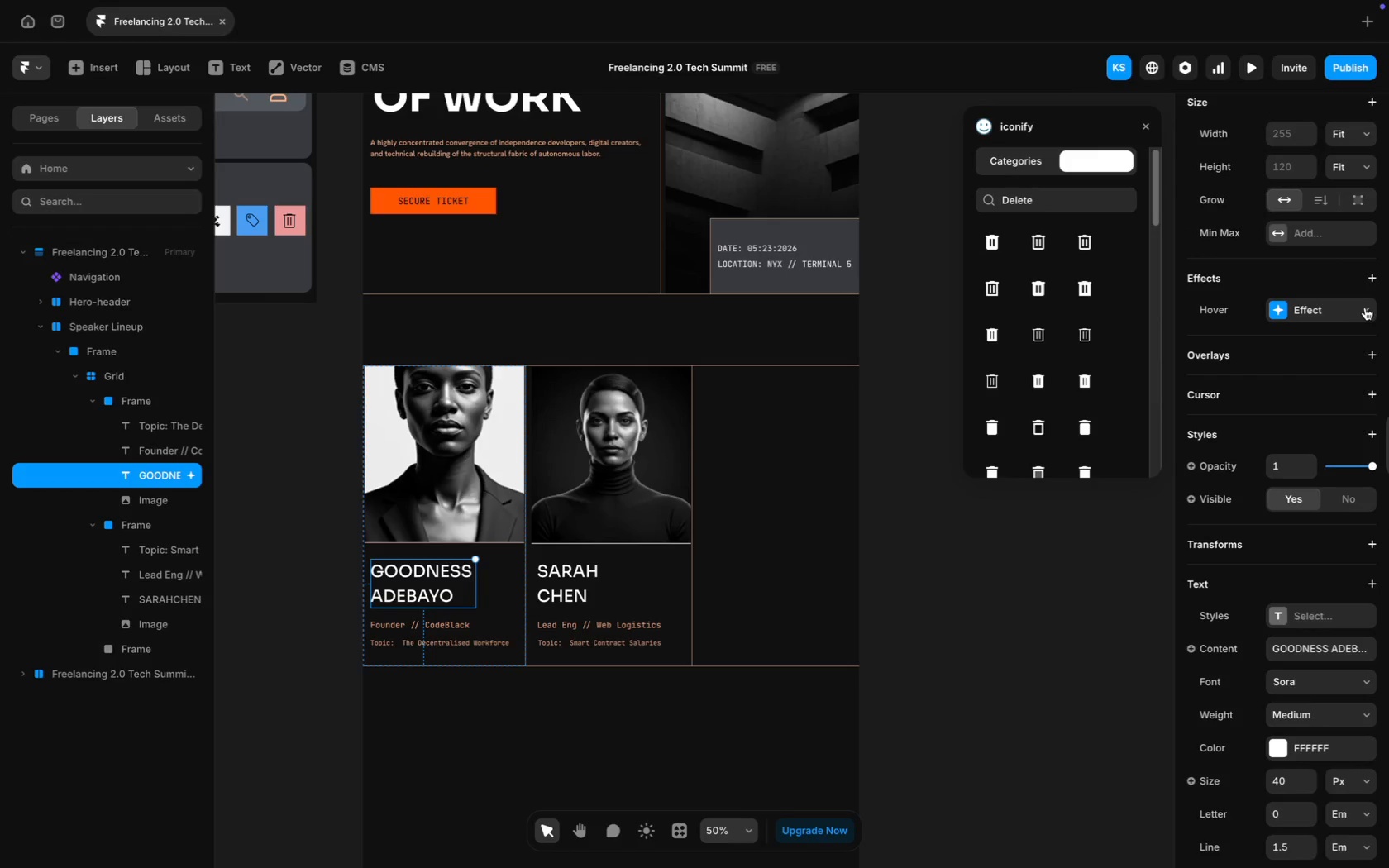 
left_click([1368, 308])
 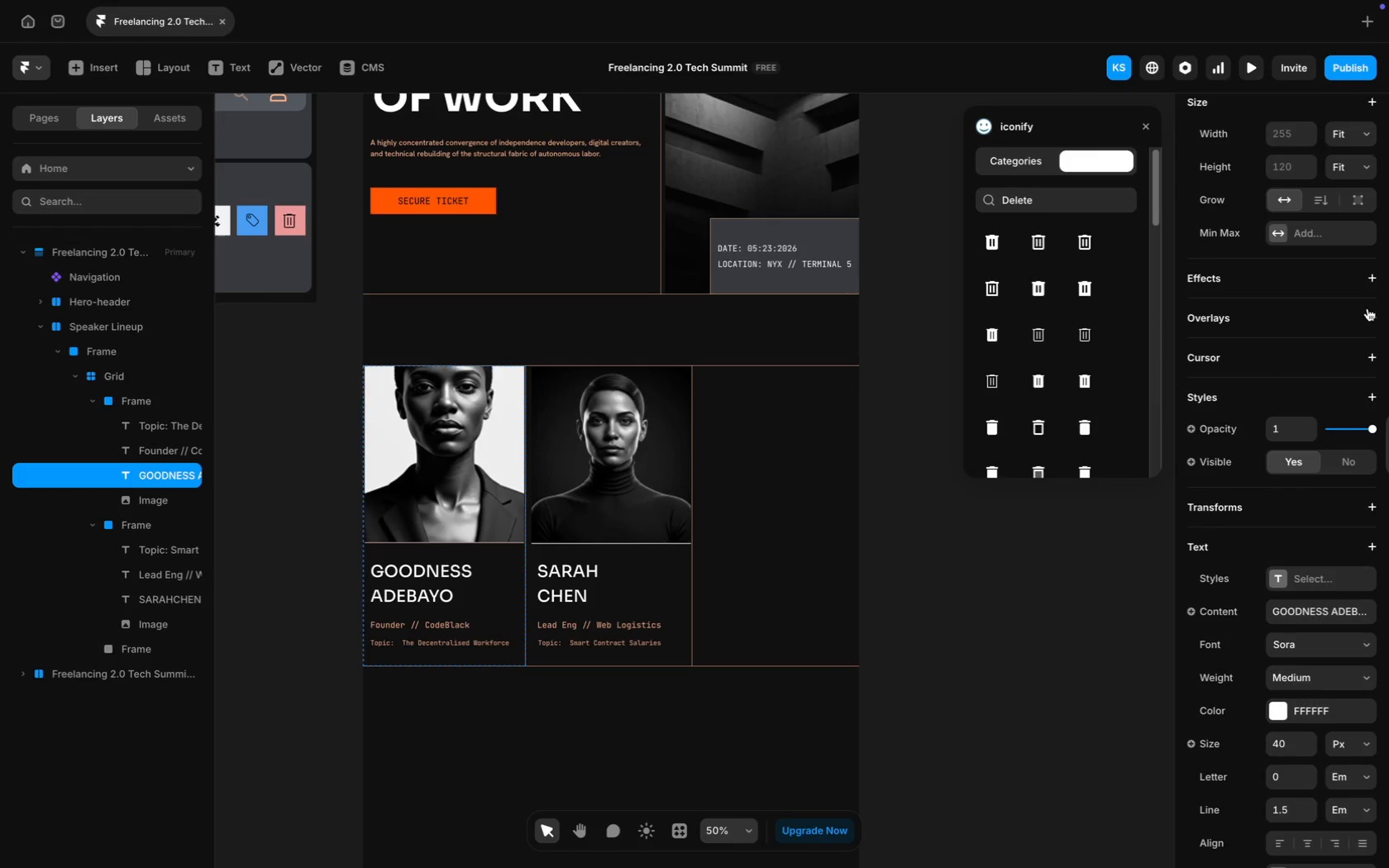 
mouse_move([1352, 330])
 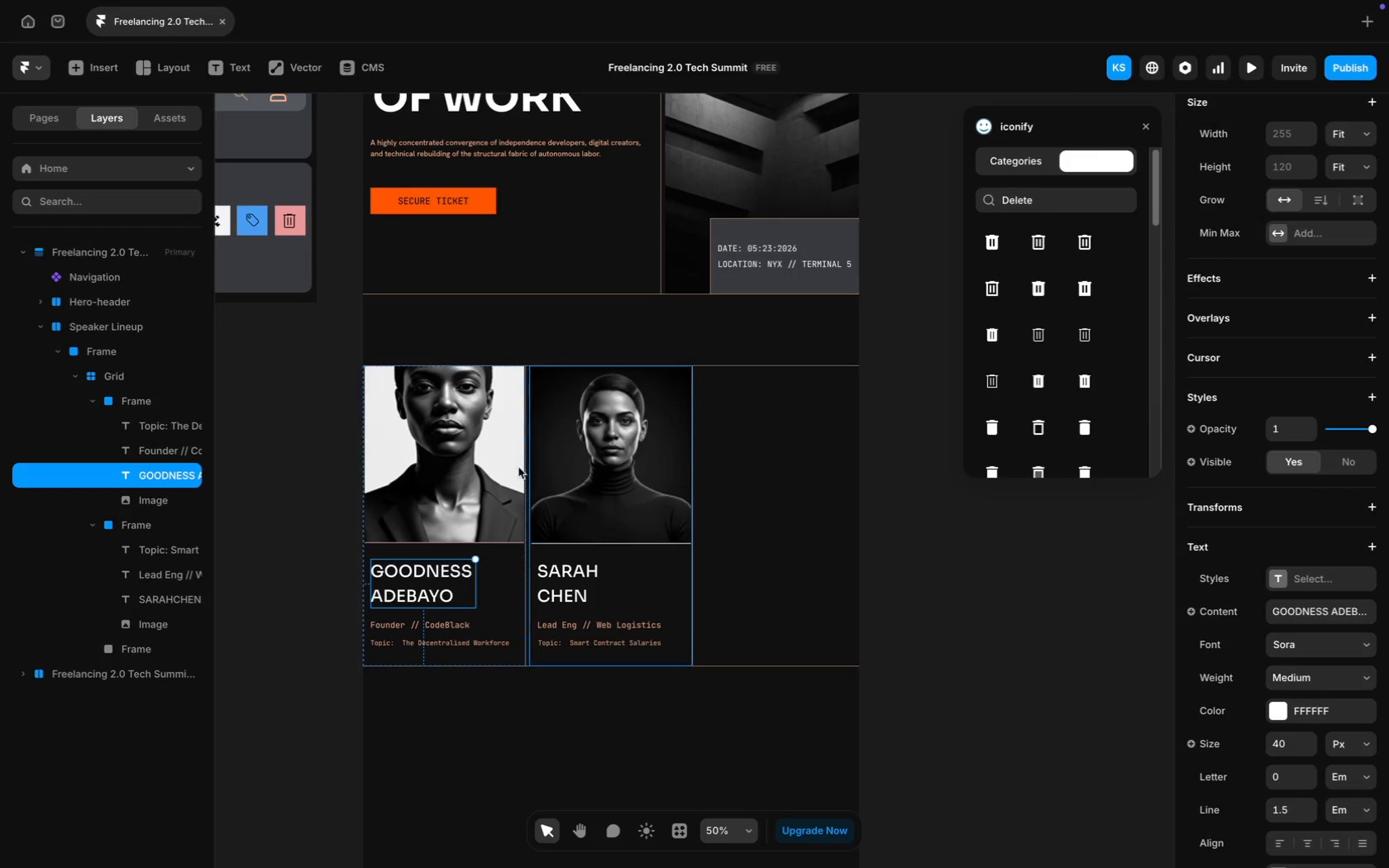 
left_click([478, 470])
 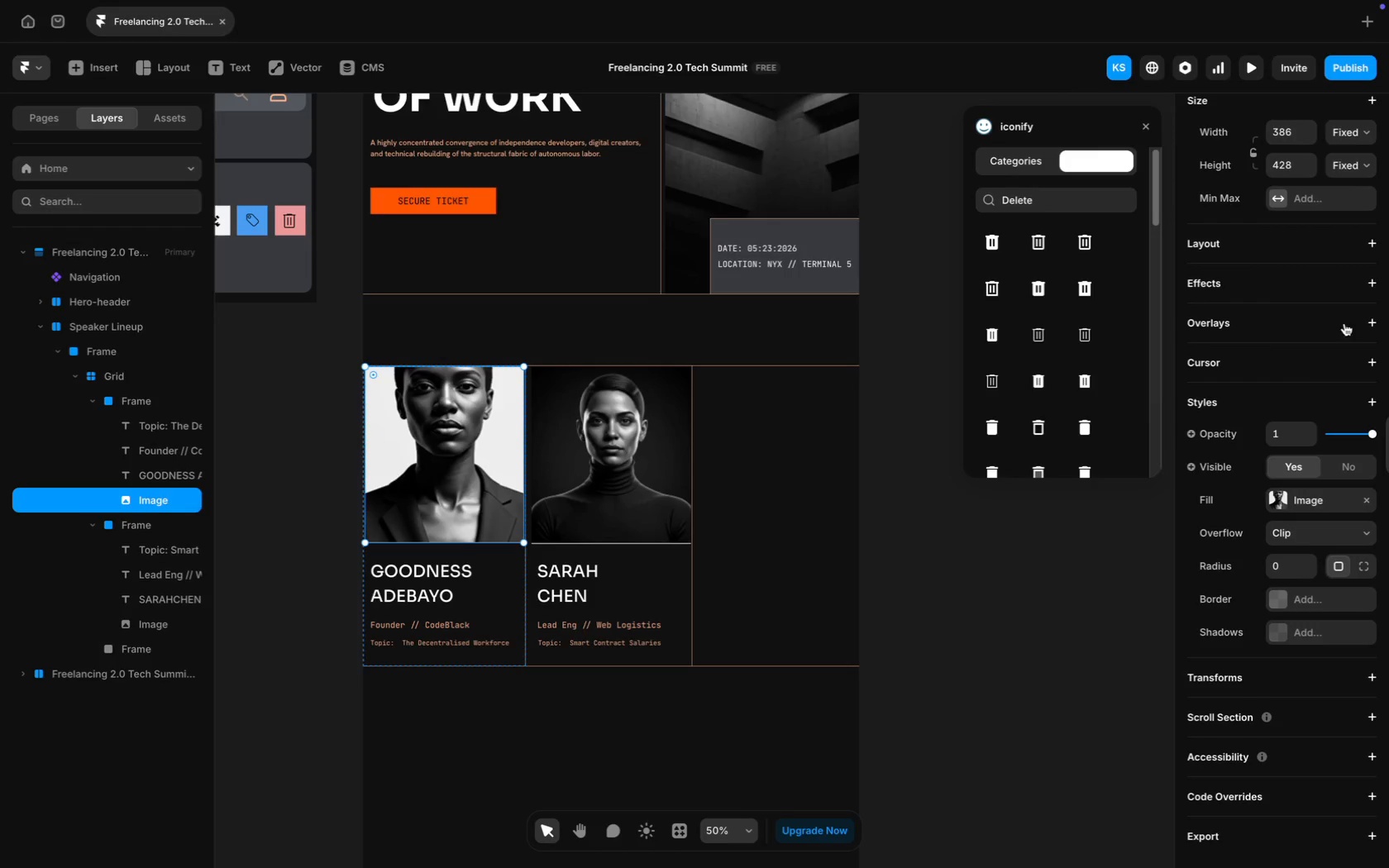 
left_click([1372, 283])
 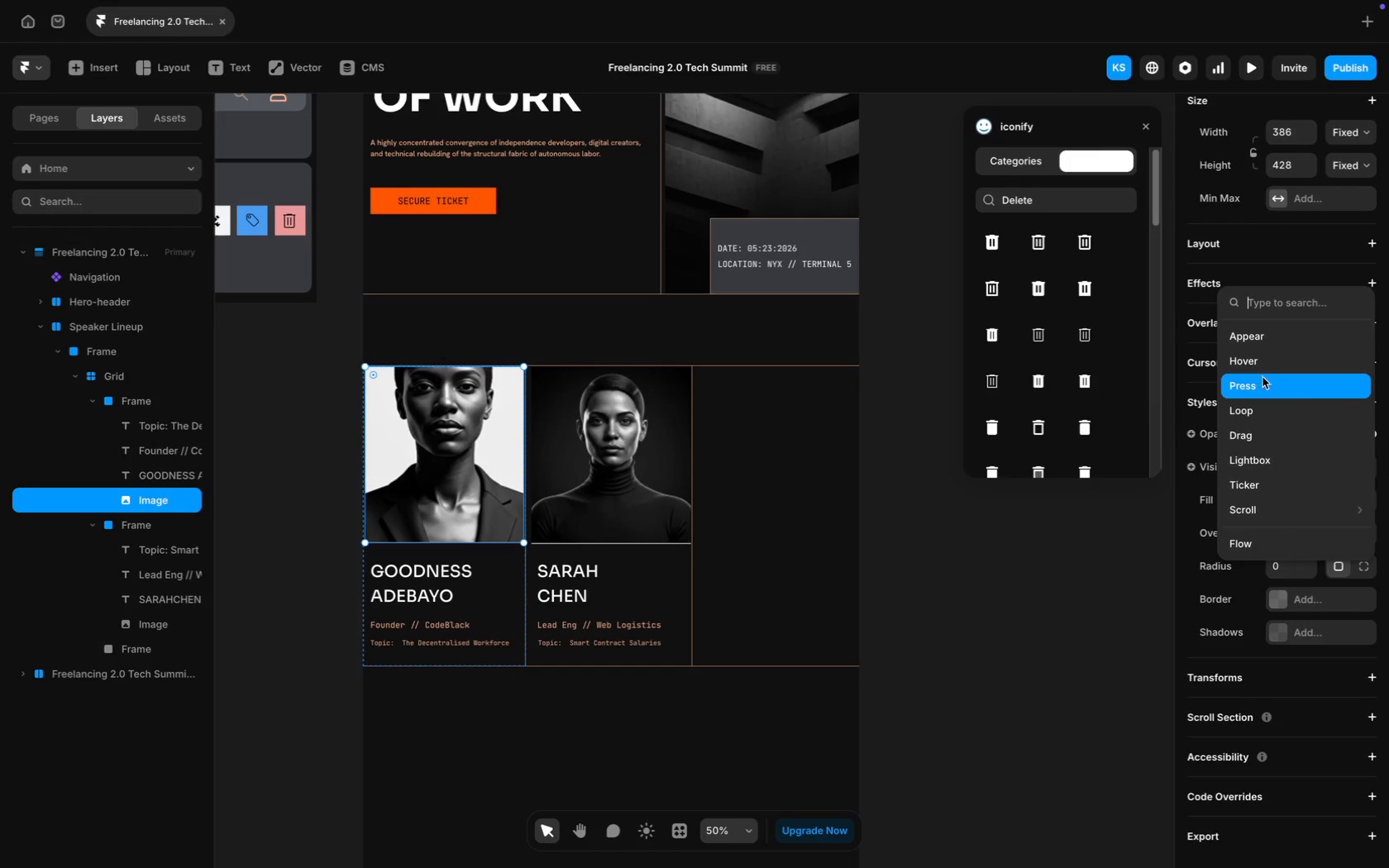 
left_click([1274, 370])
 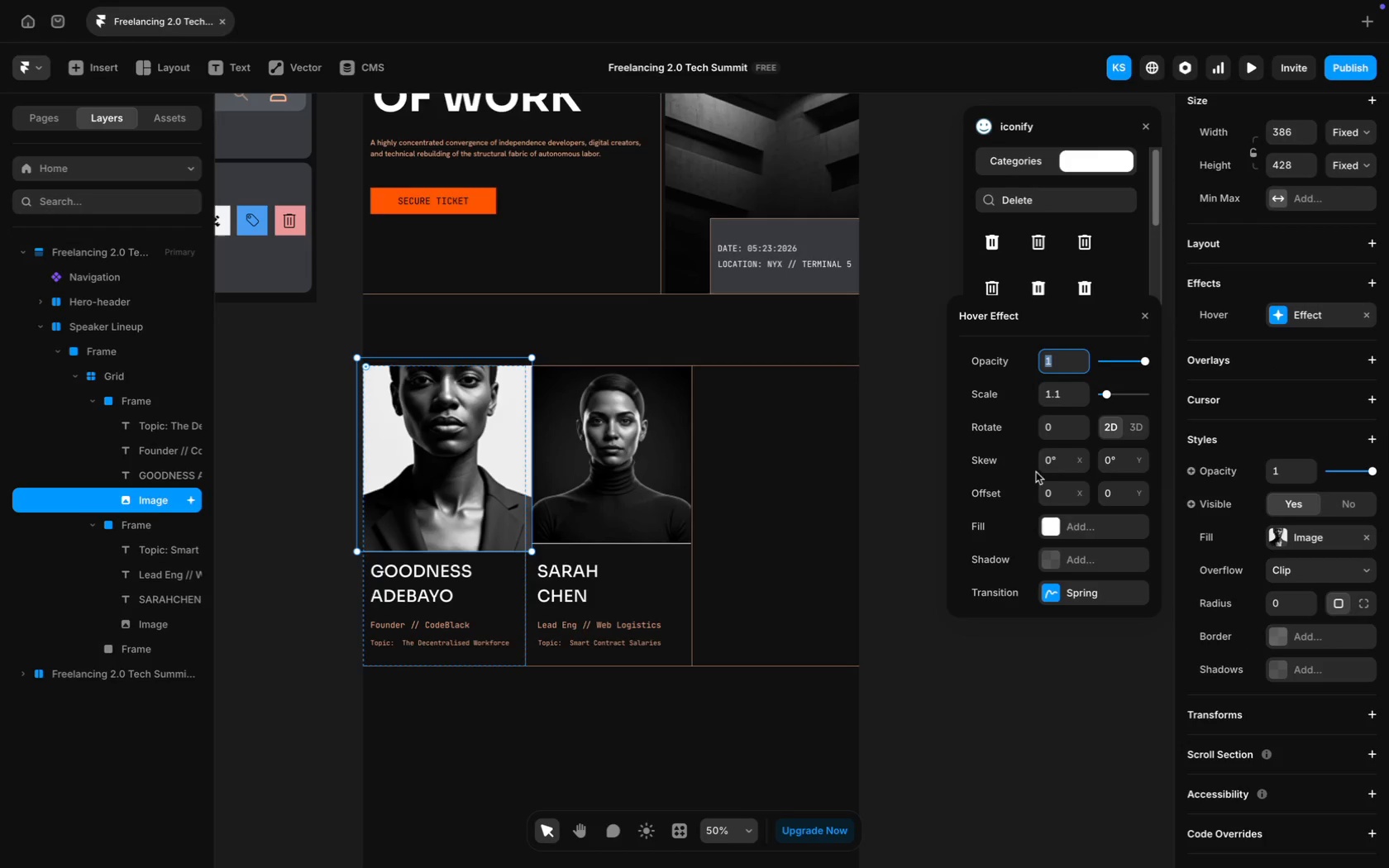 
left_click([1086, 590])
 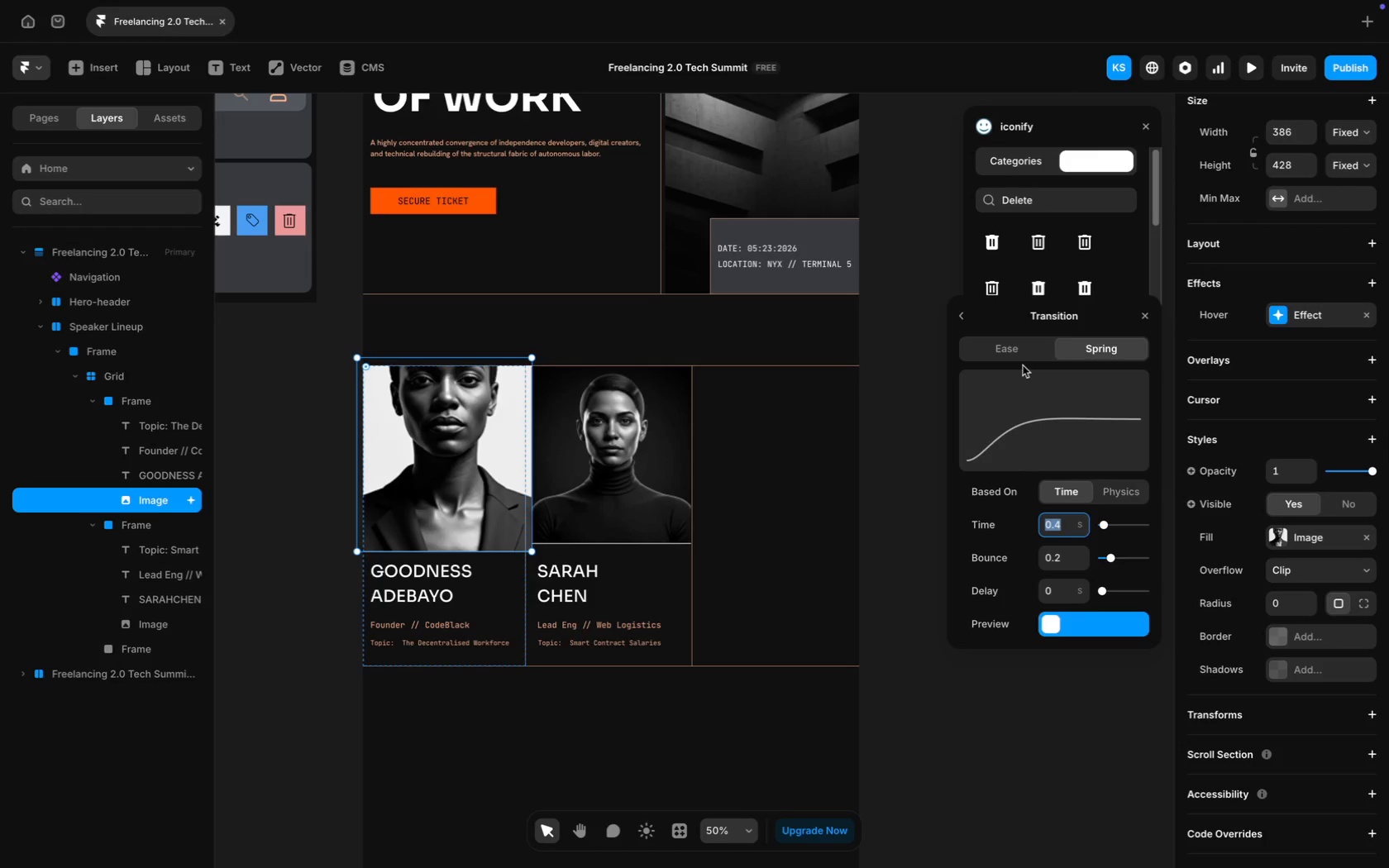 
left_click([1018, 355])
 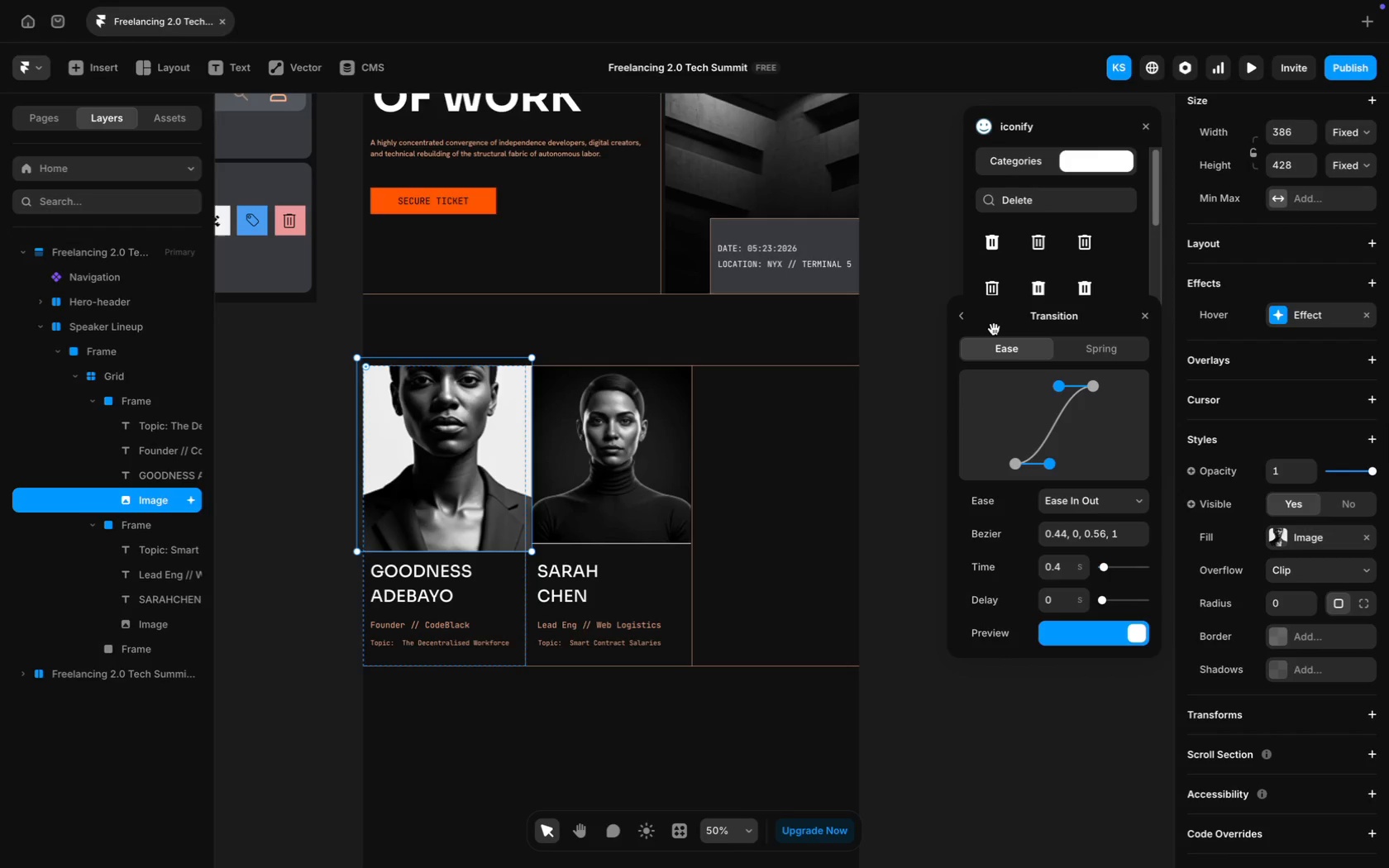 
mouse_move([994, 345])
 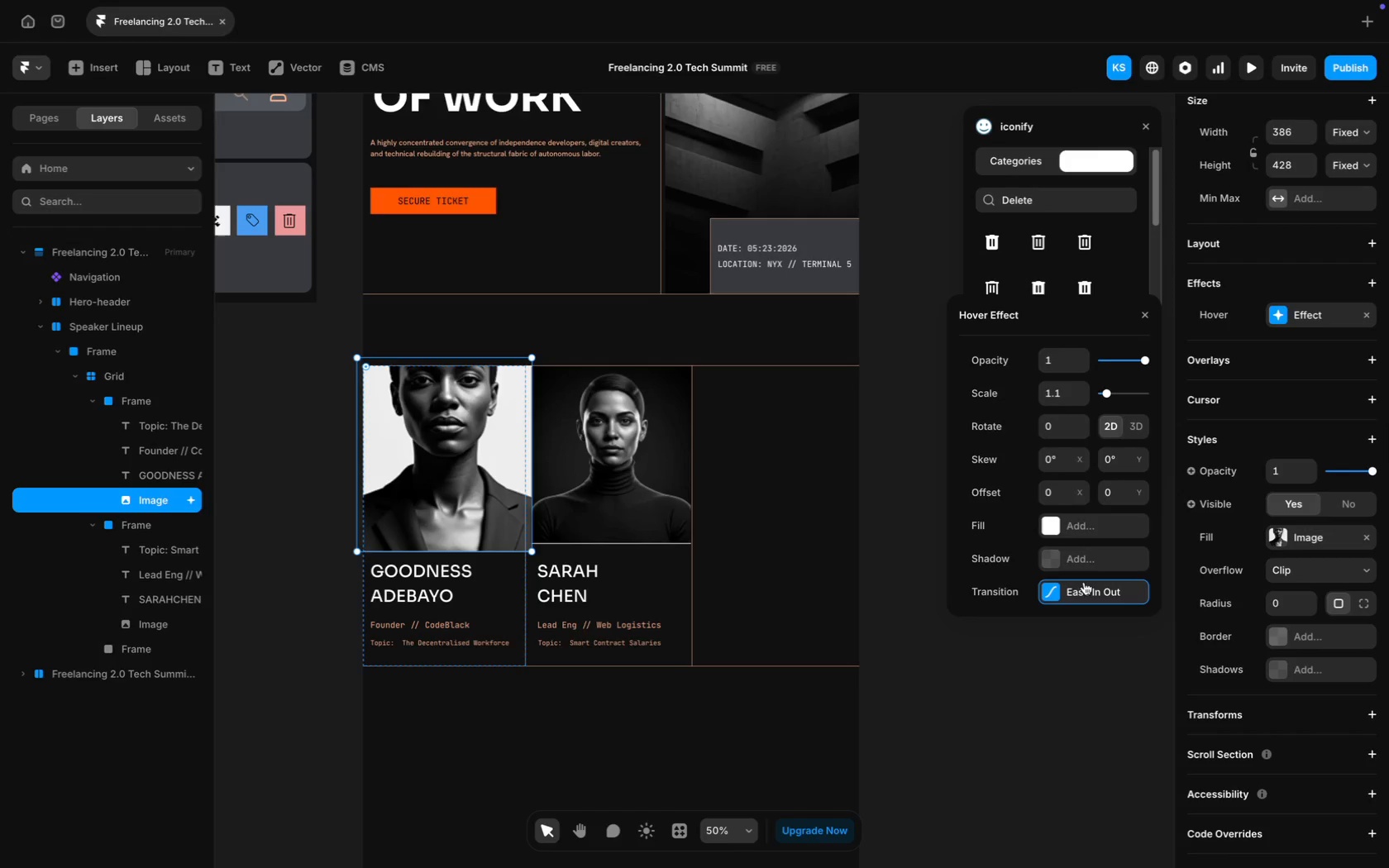 
wait(7.55)
 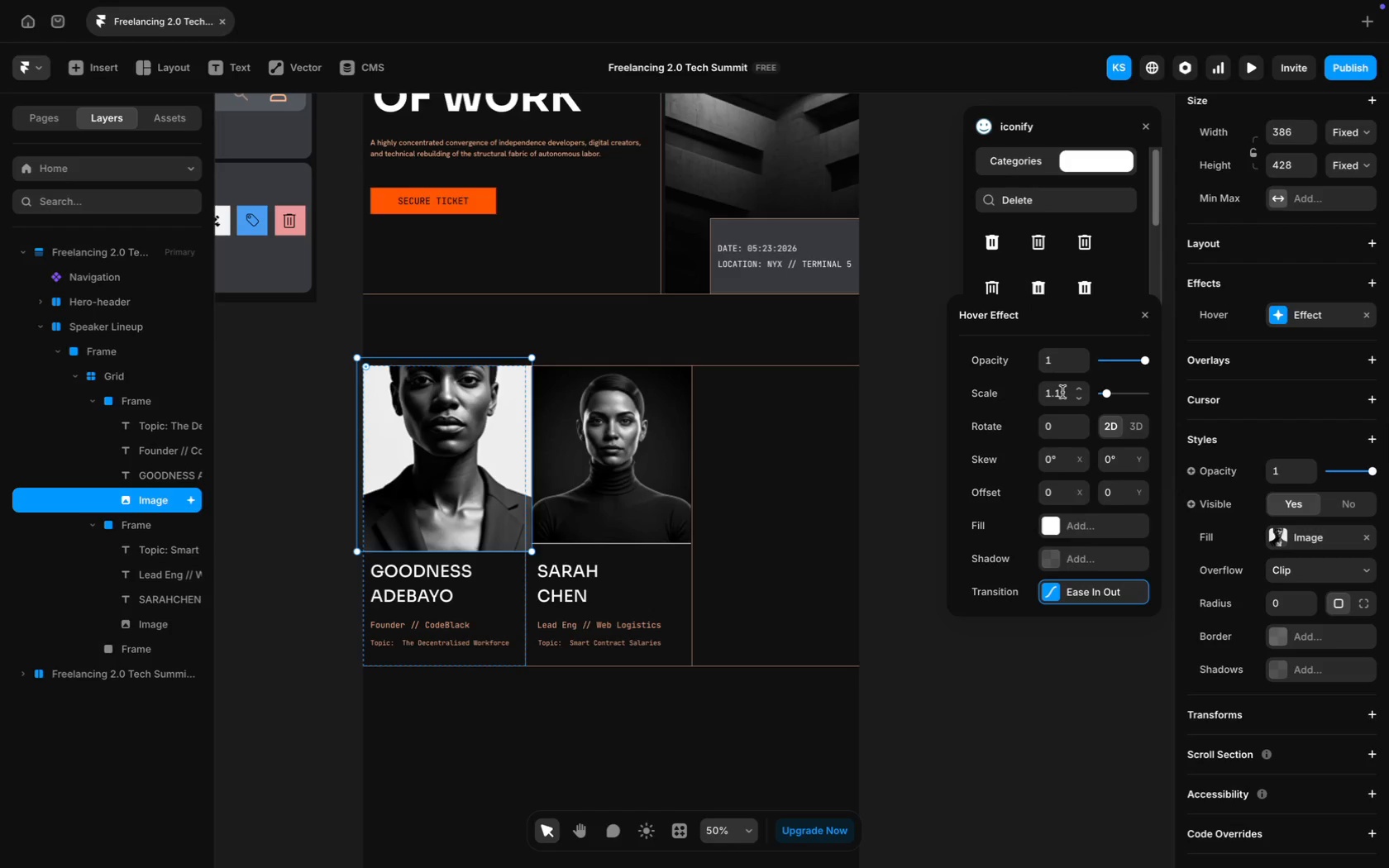 
left_click([1103, 497])
 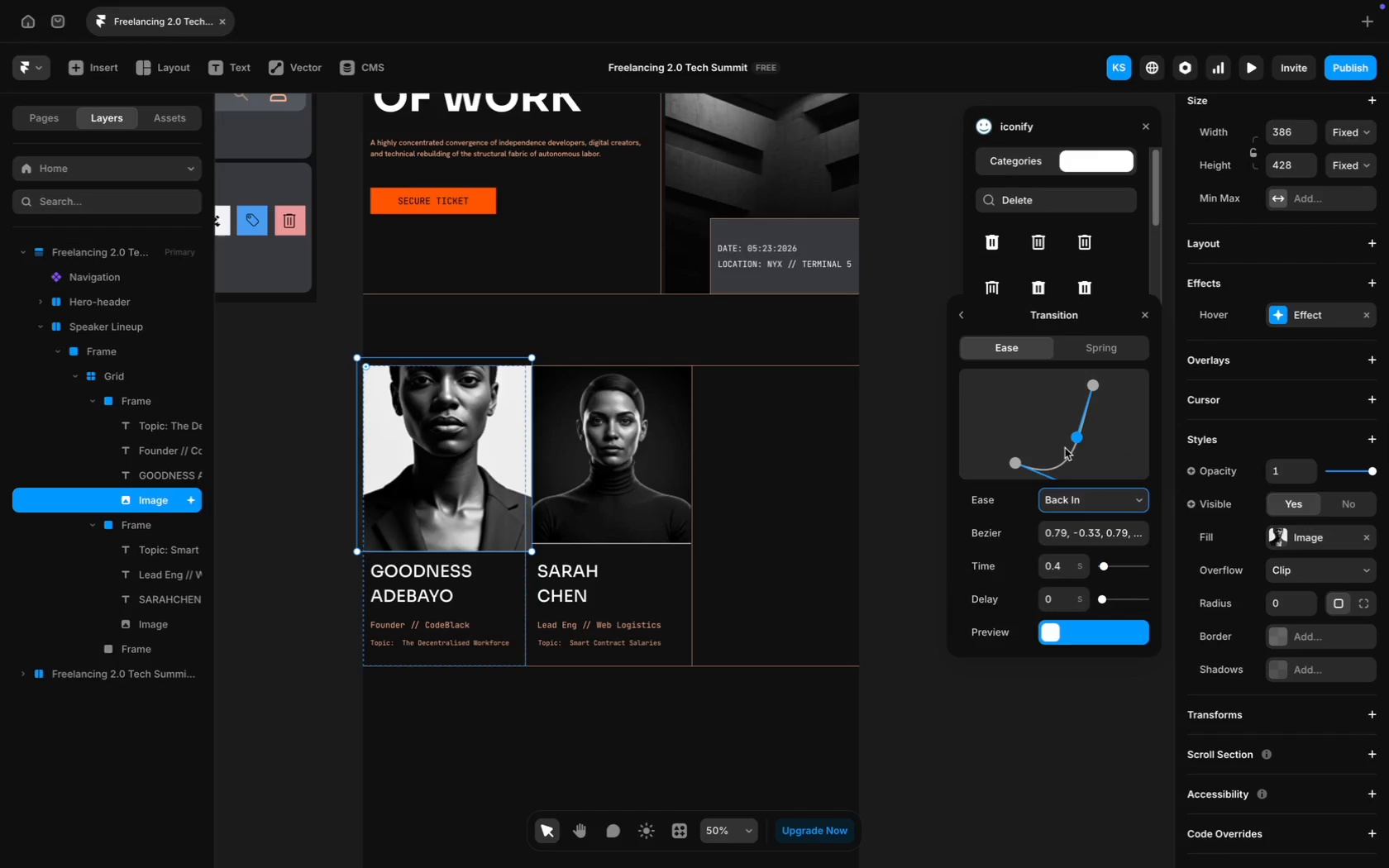 
wait(7.35)
 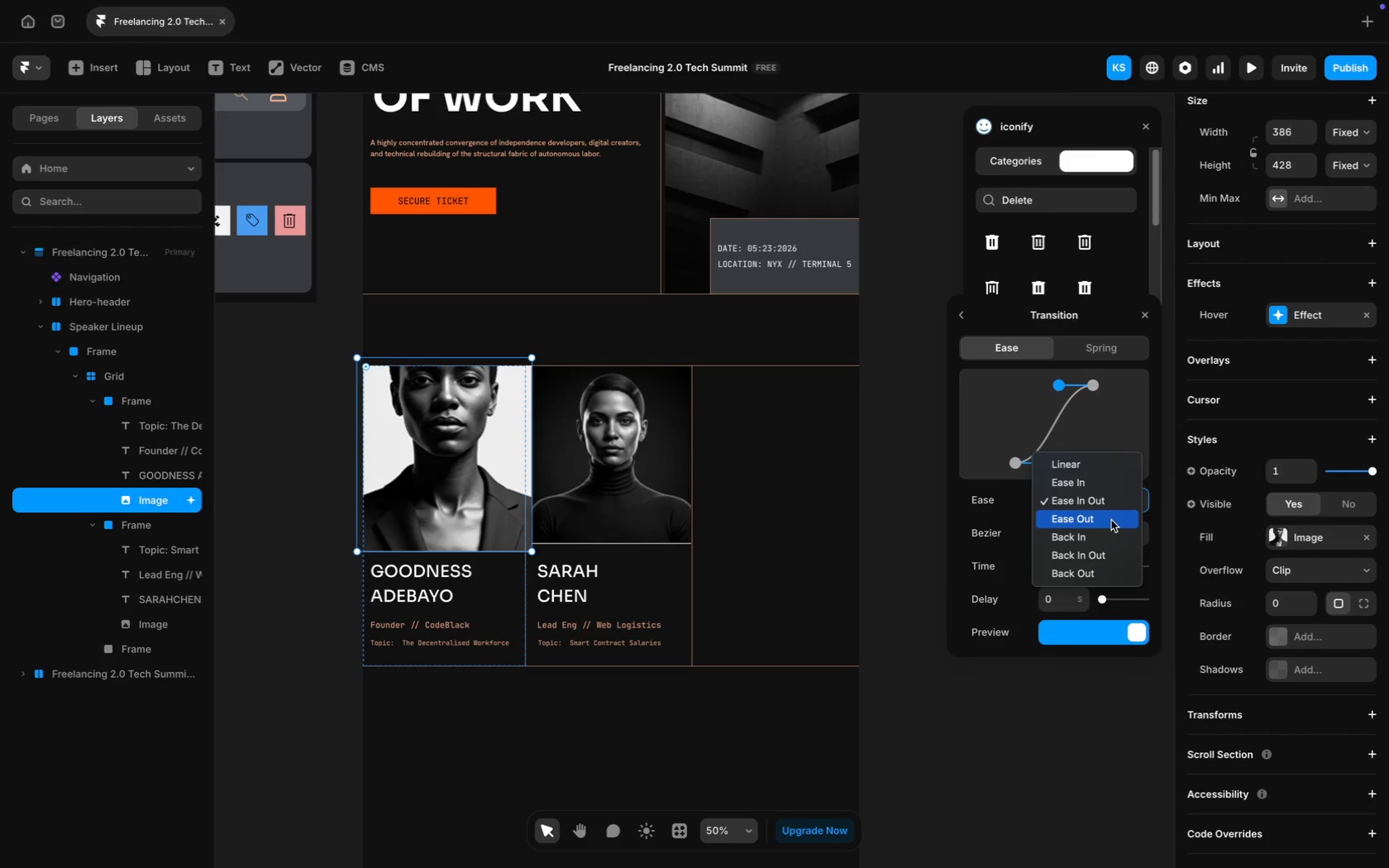 
left_click([749, 471])
 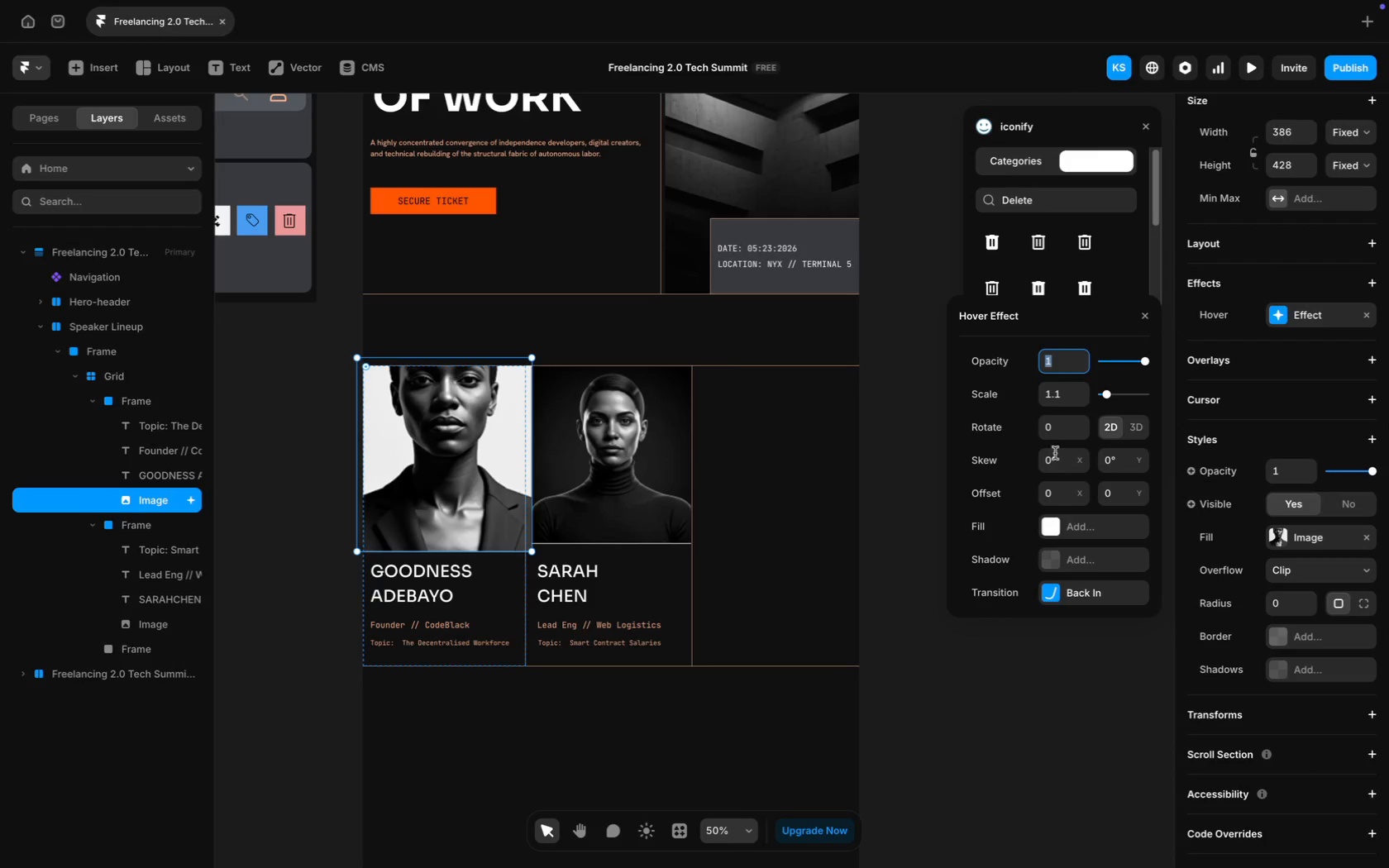 
wait(5.42)
 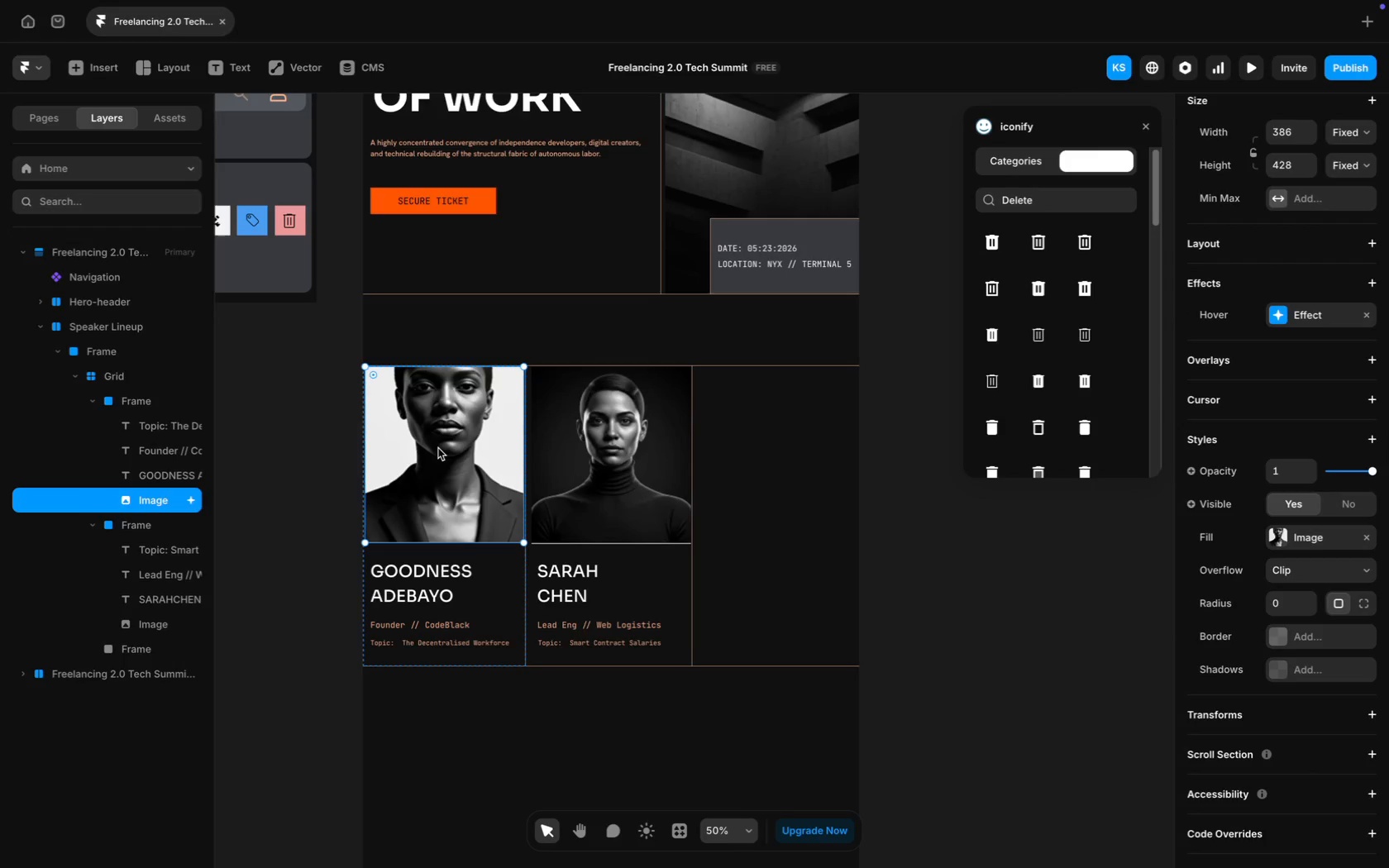 
left_click([1091, 594])
 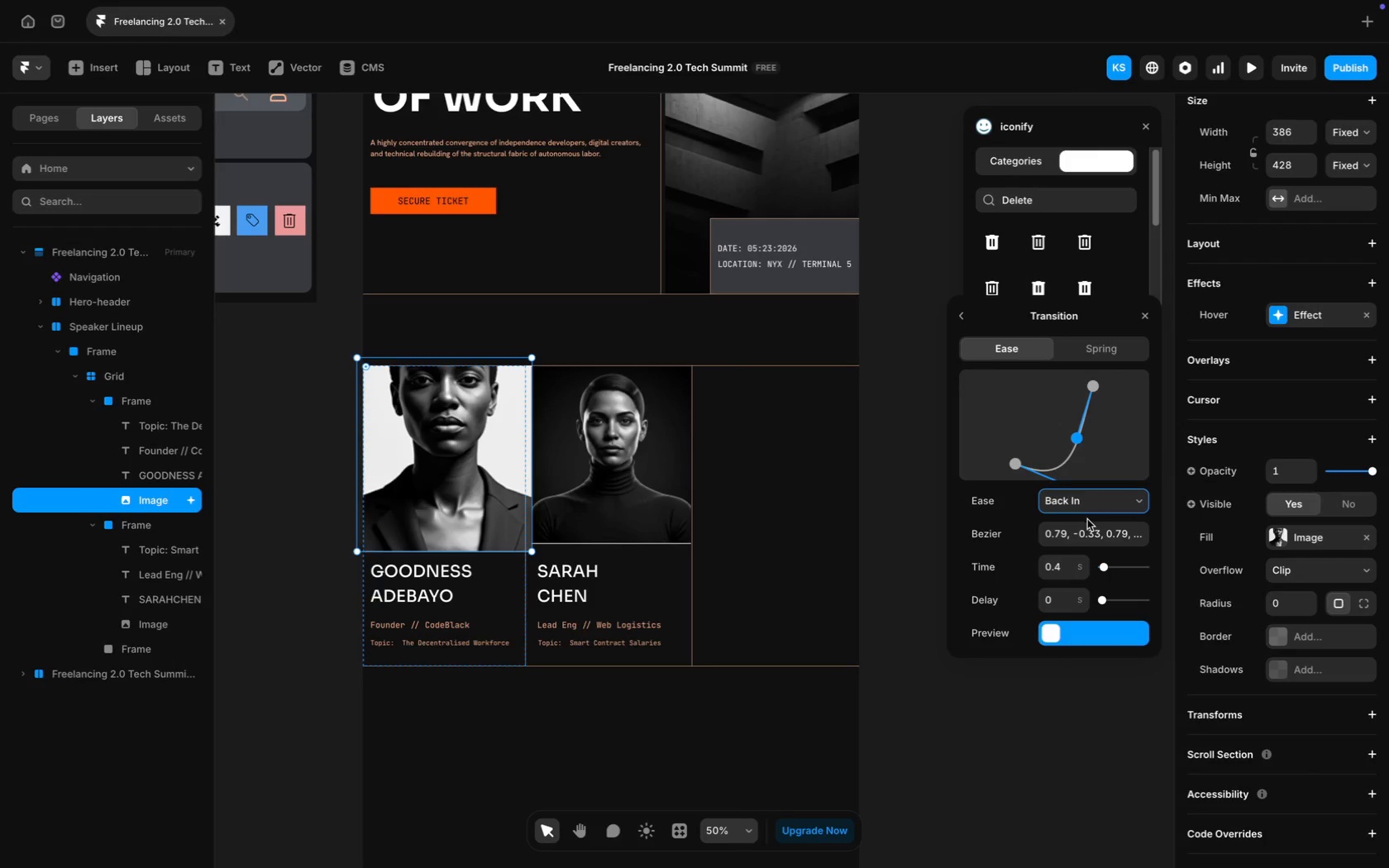 
left_click([1091, 502])
 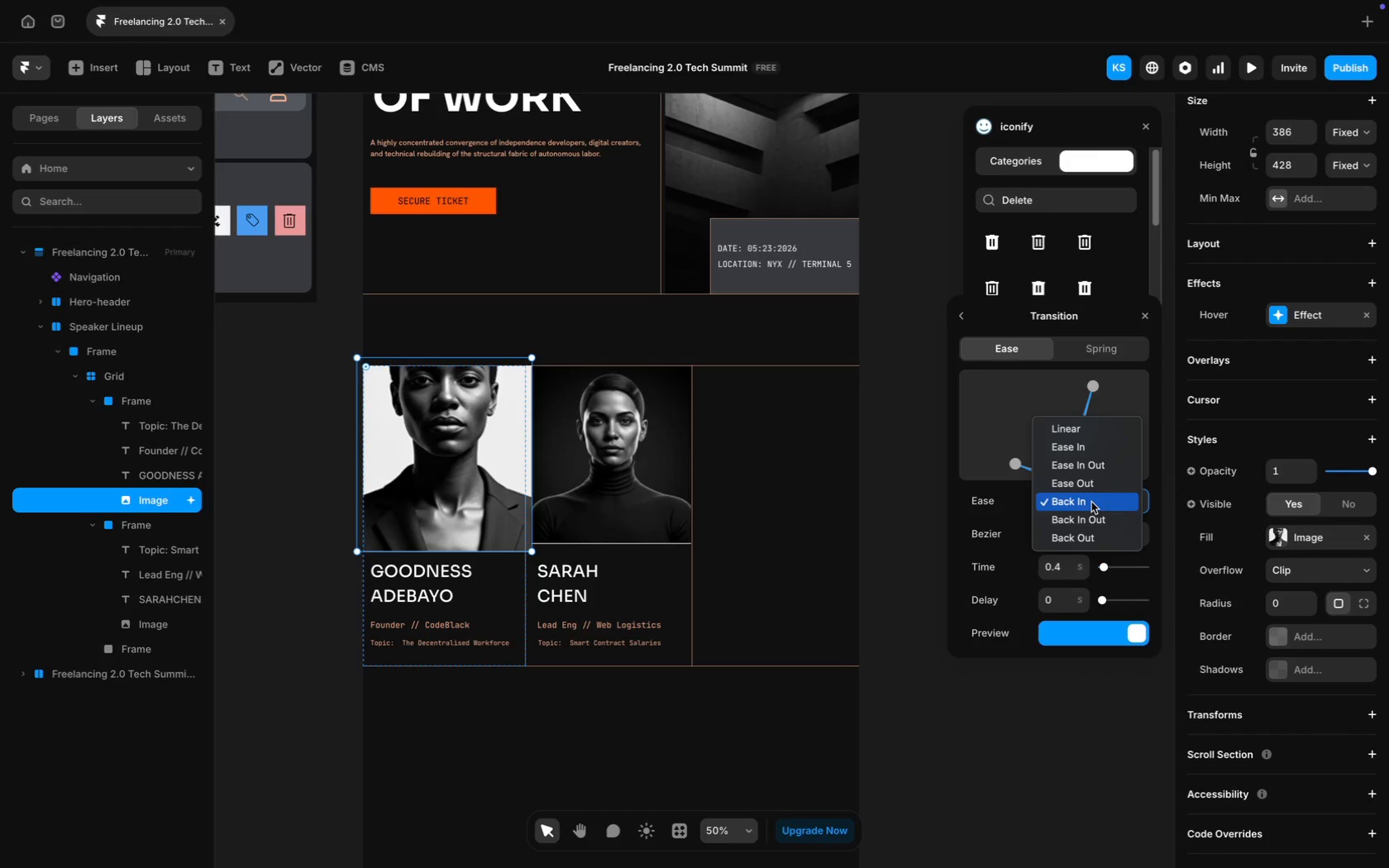 
wait(6.46)
 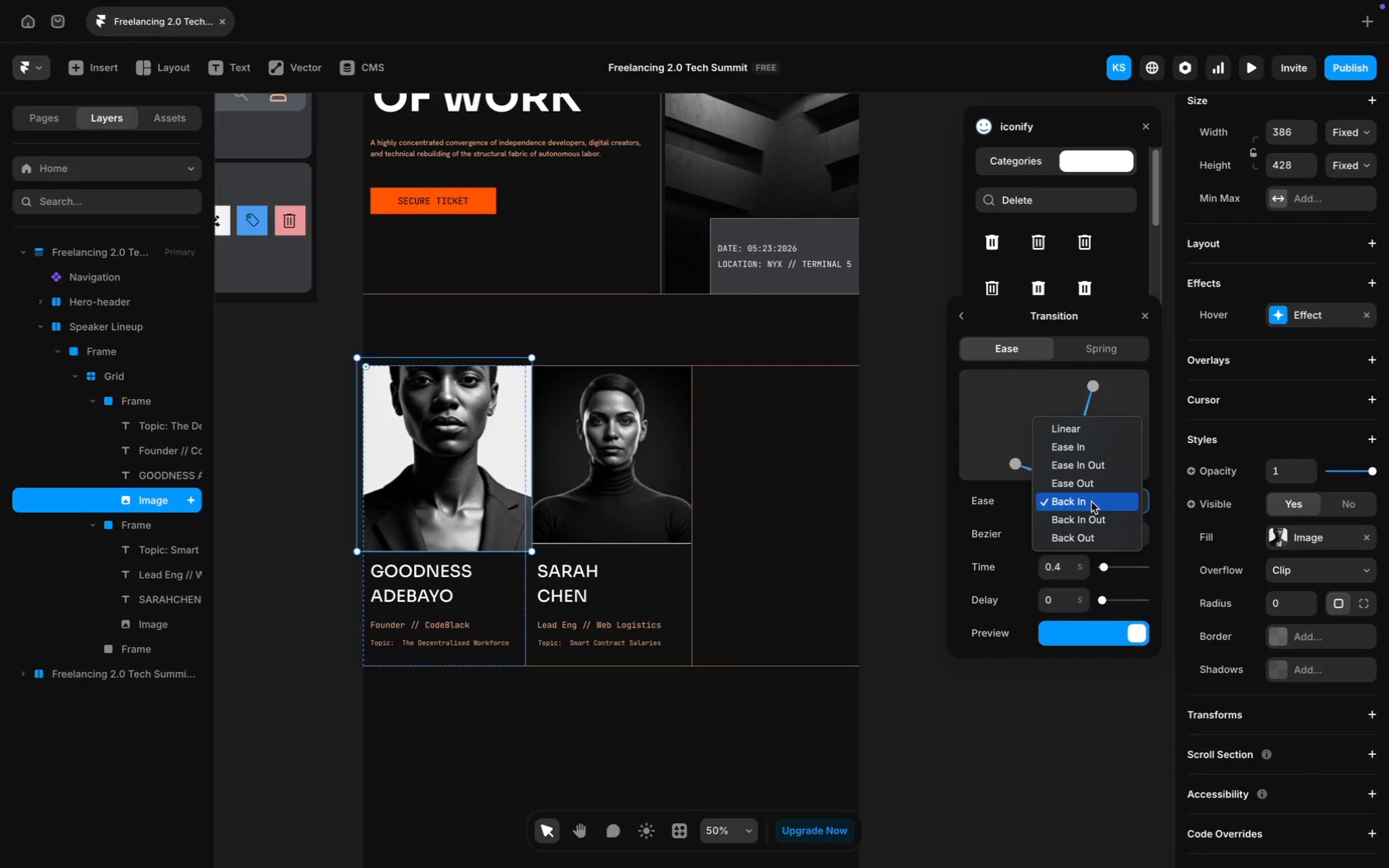 
left_click([1097, 533])
 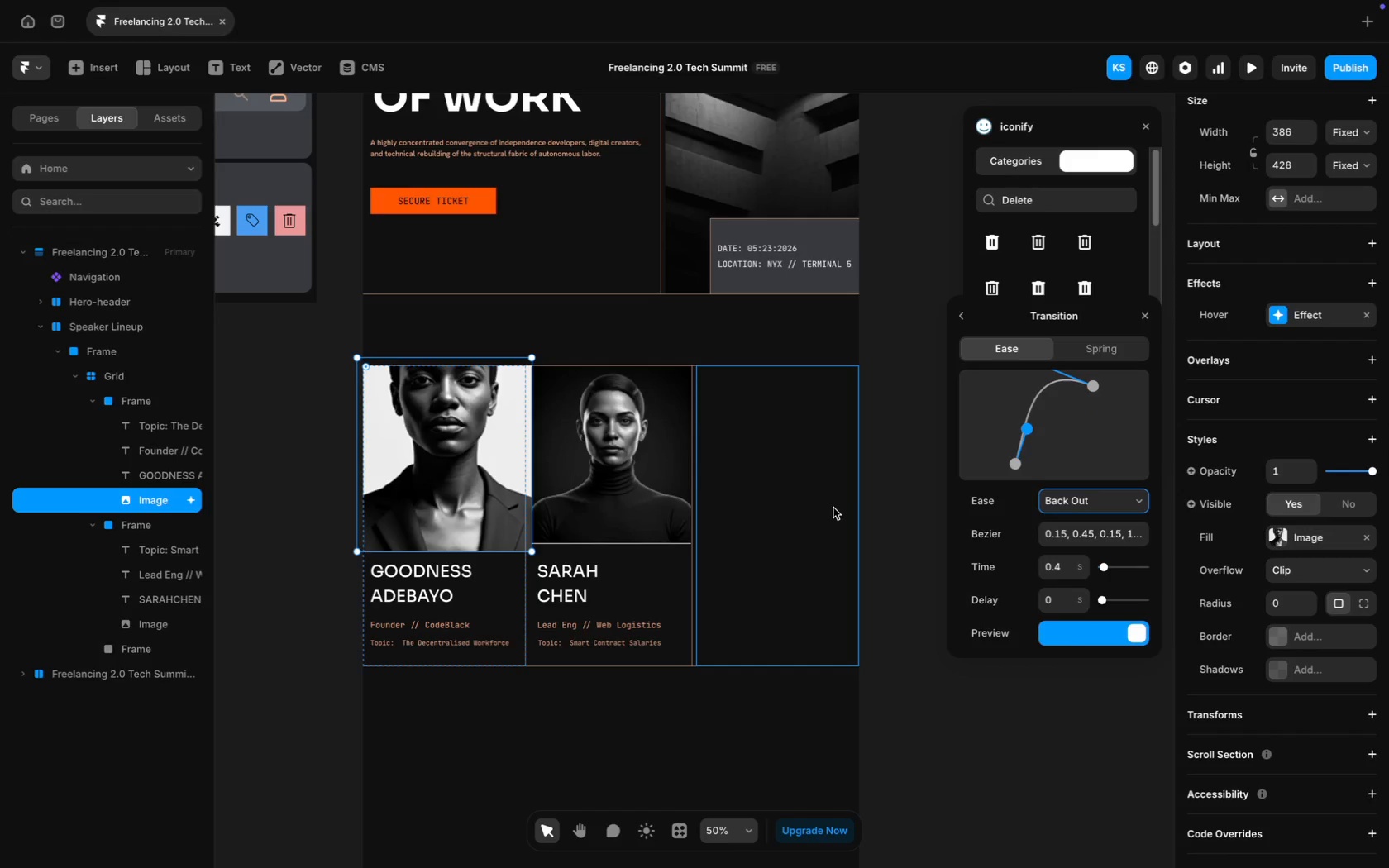 
left_click([784, 489])
 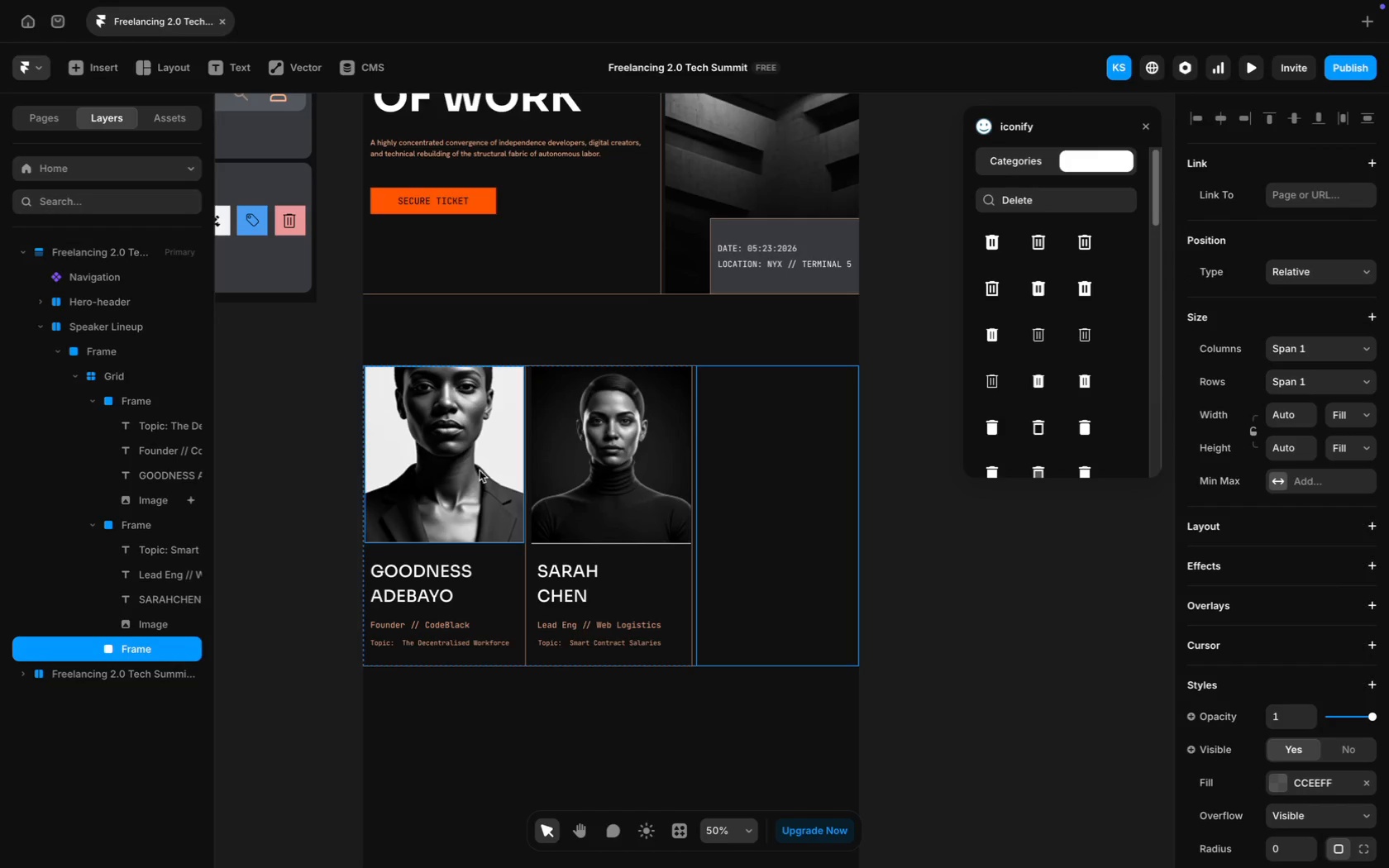 
left_click([644, 202])
 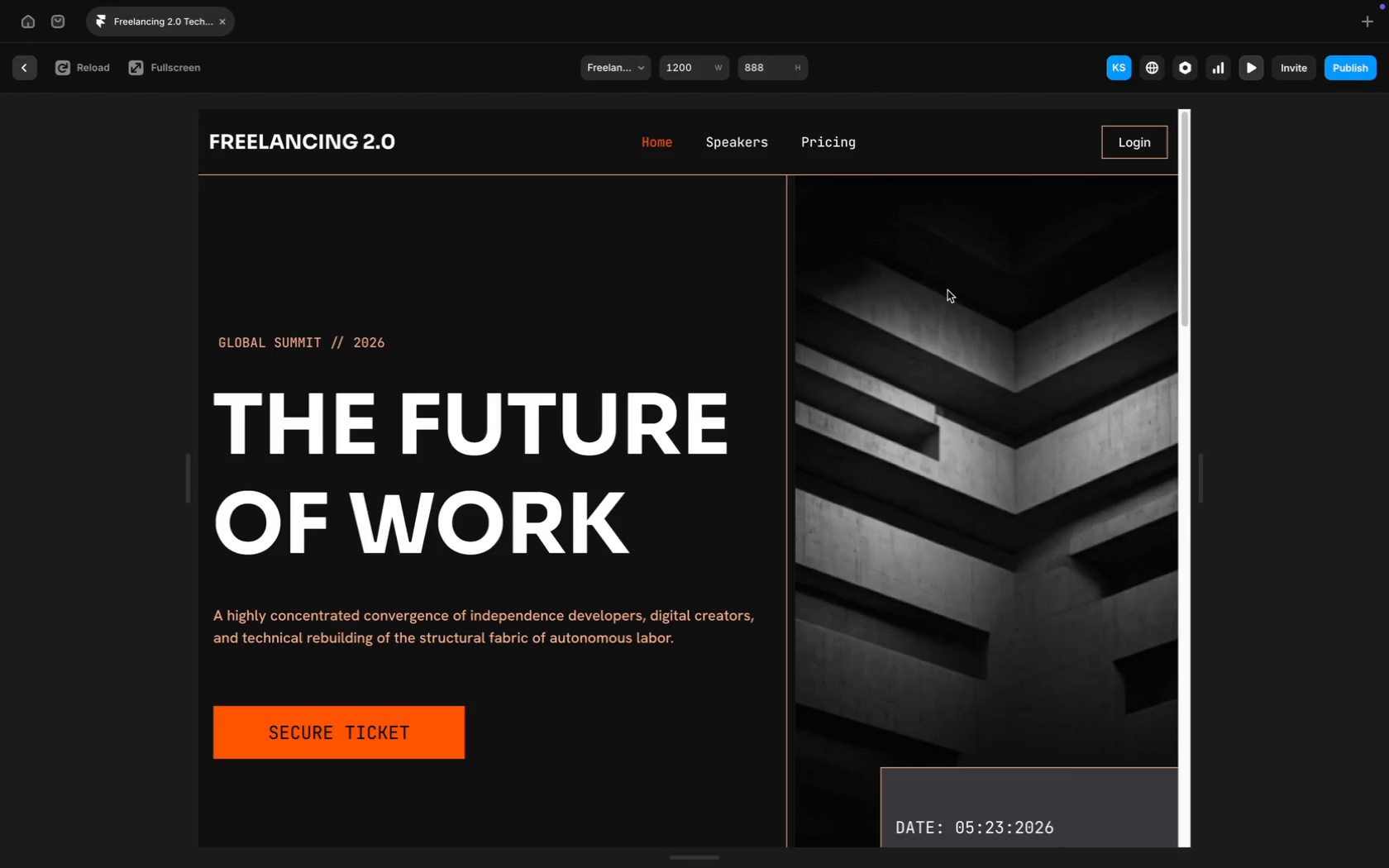 
scroll: coordinate [591, 273], scroll_direction: up, amount: 44.0
 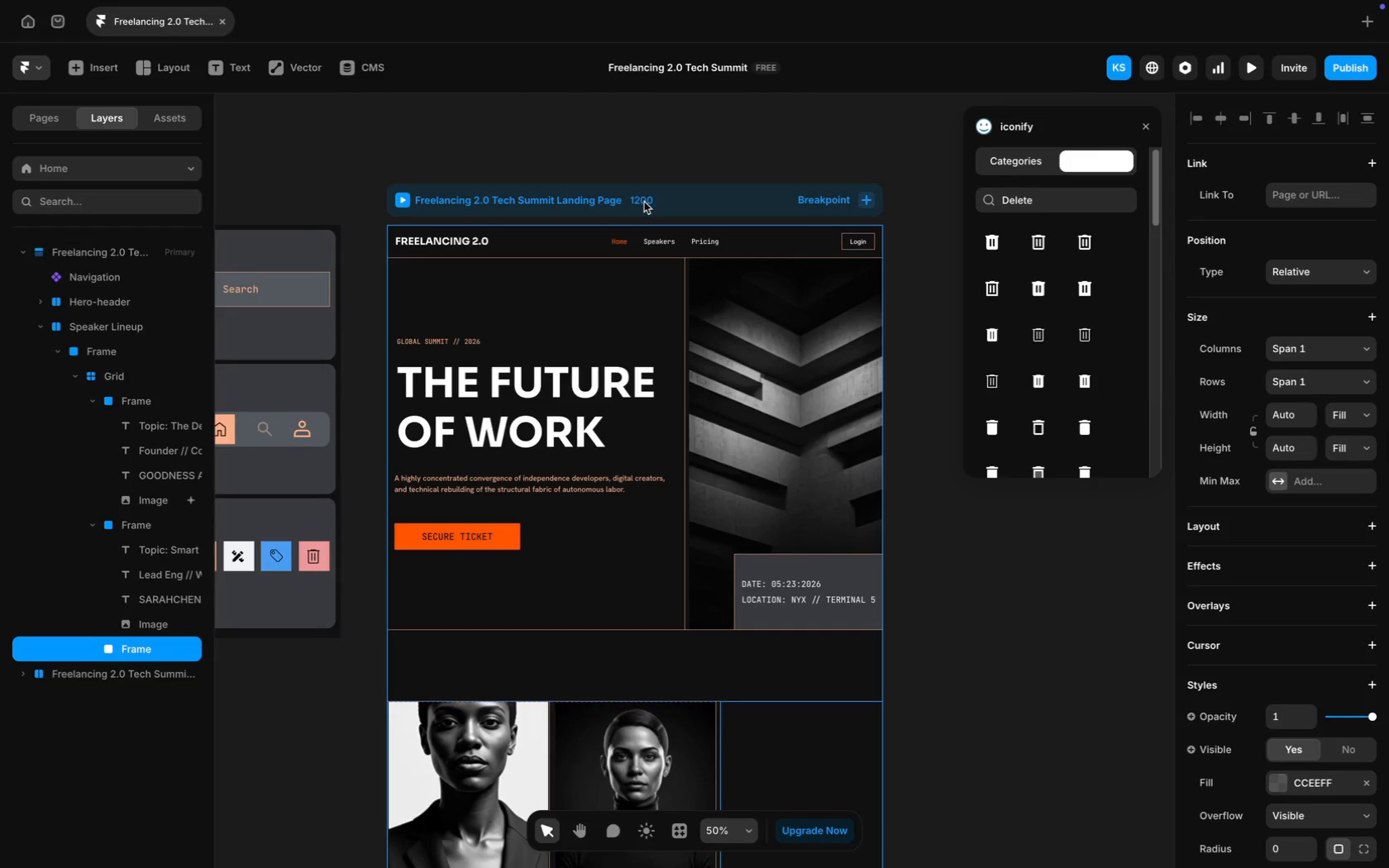 
scroll: coordinate [629, 611], scroll_direction: down, amount: 107.0
 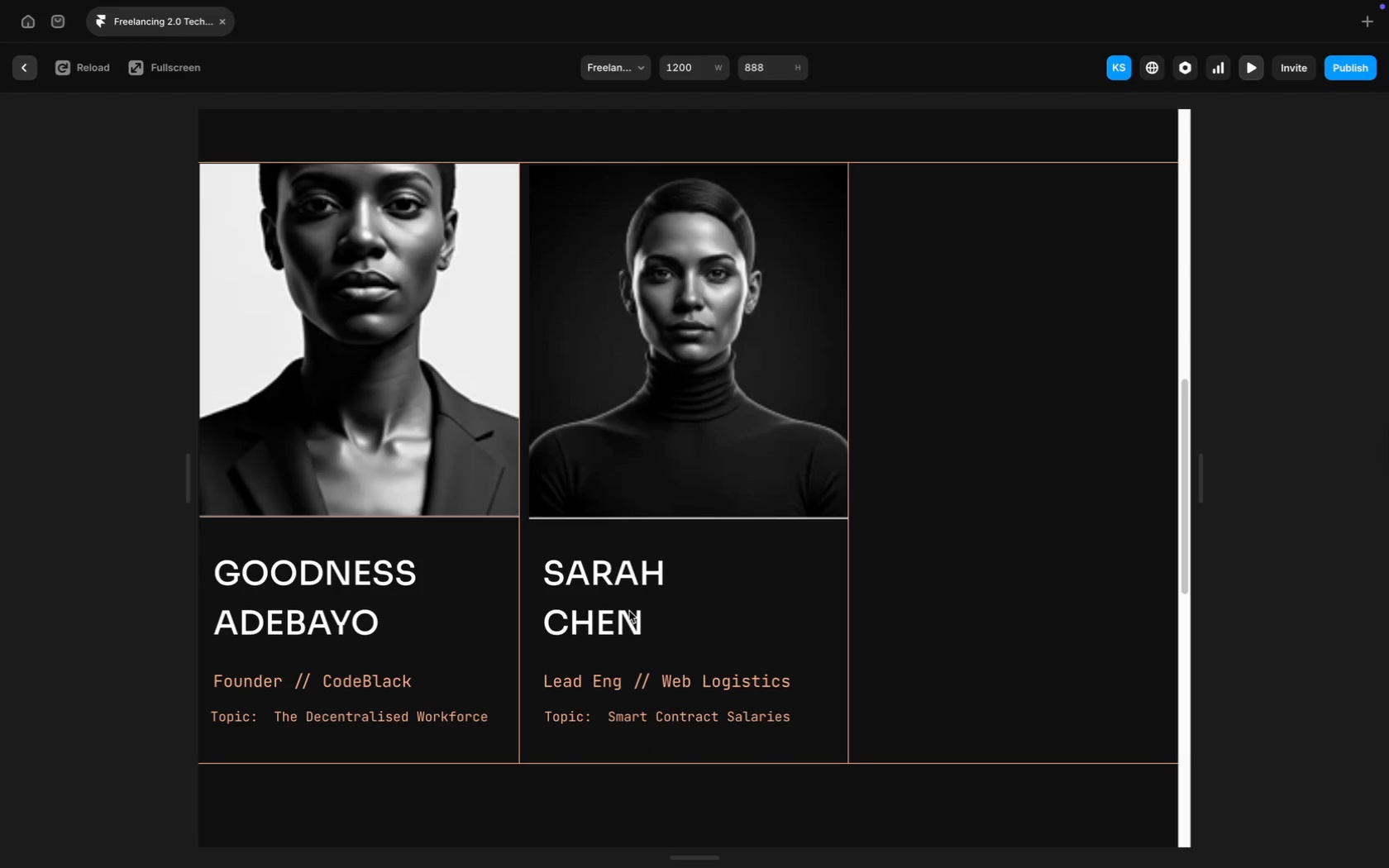 
scroll: coordinate [629, 612], scroll_direction: up, amount: 172.0
 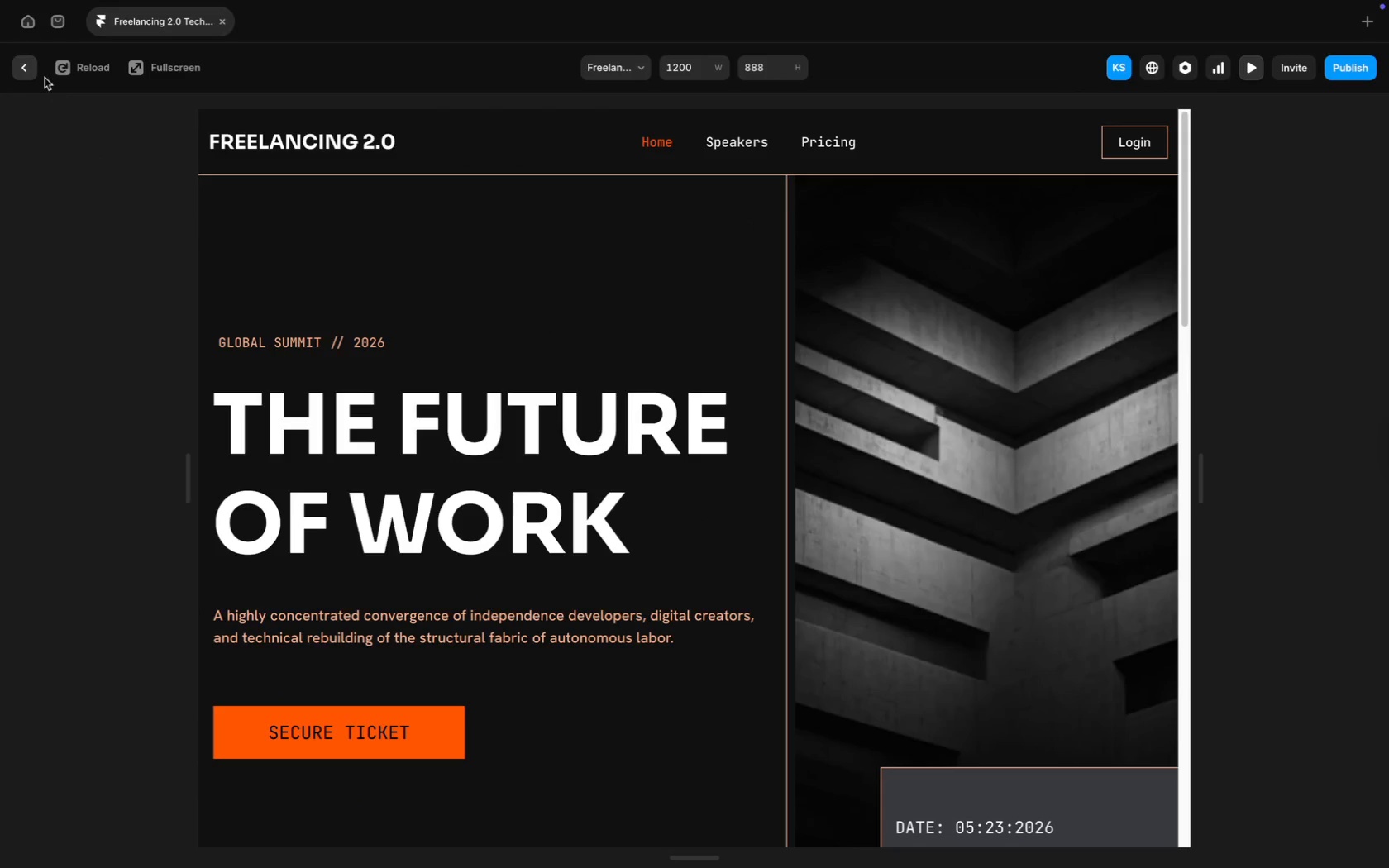 
left_click([28, 76])
 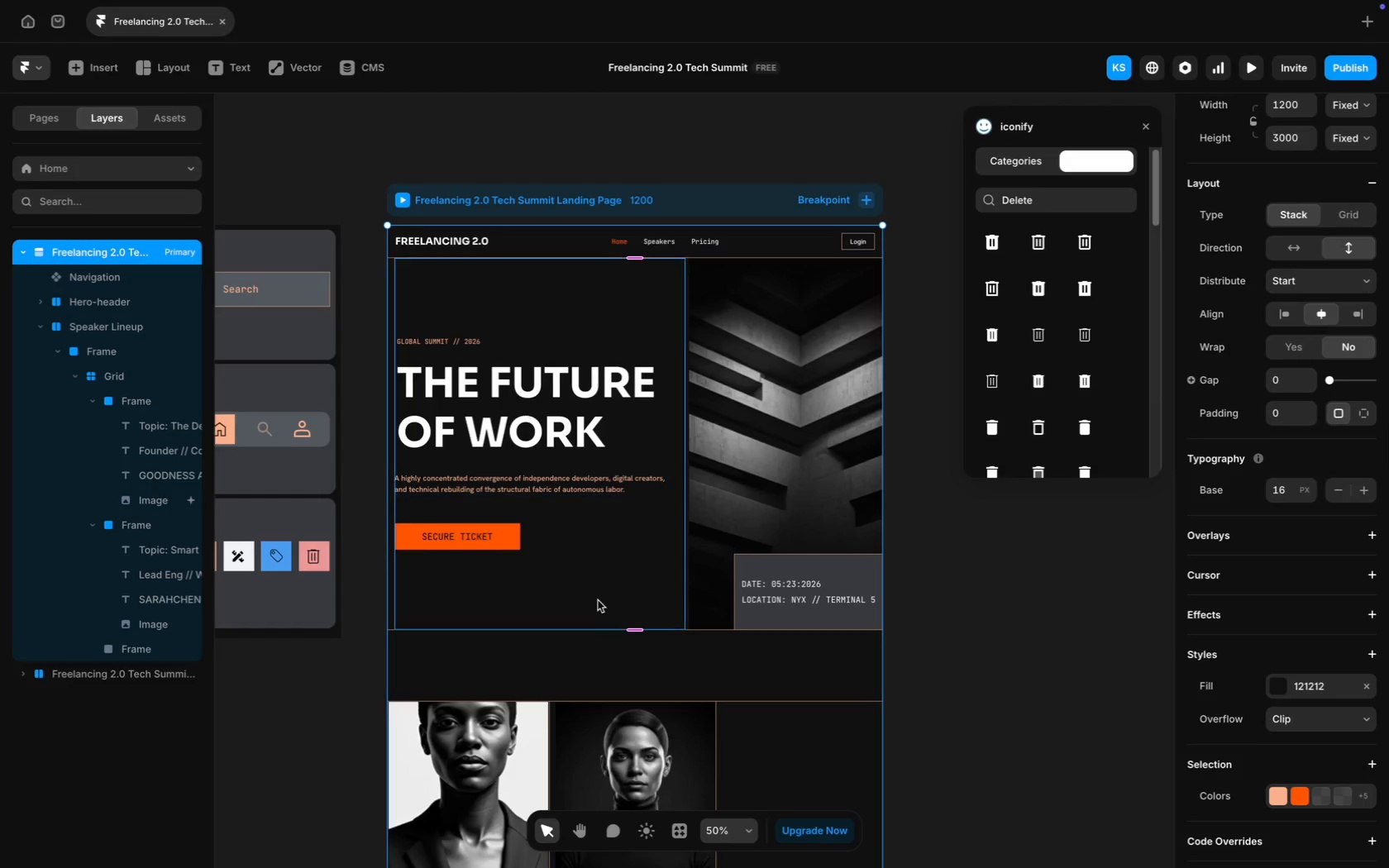 
scroll: coordinate [598, 600], scroll_direction: down, amount: 16.0
 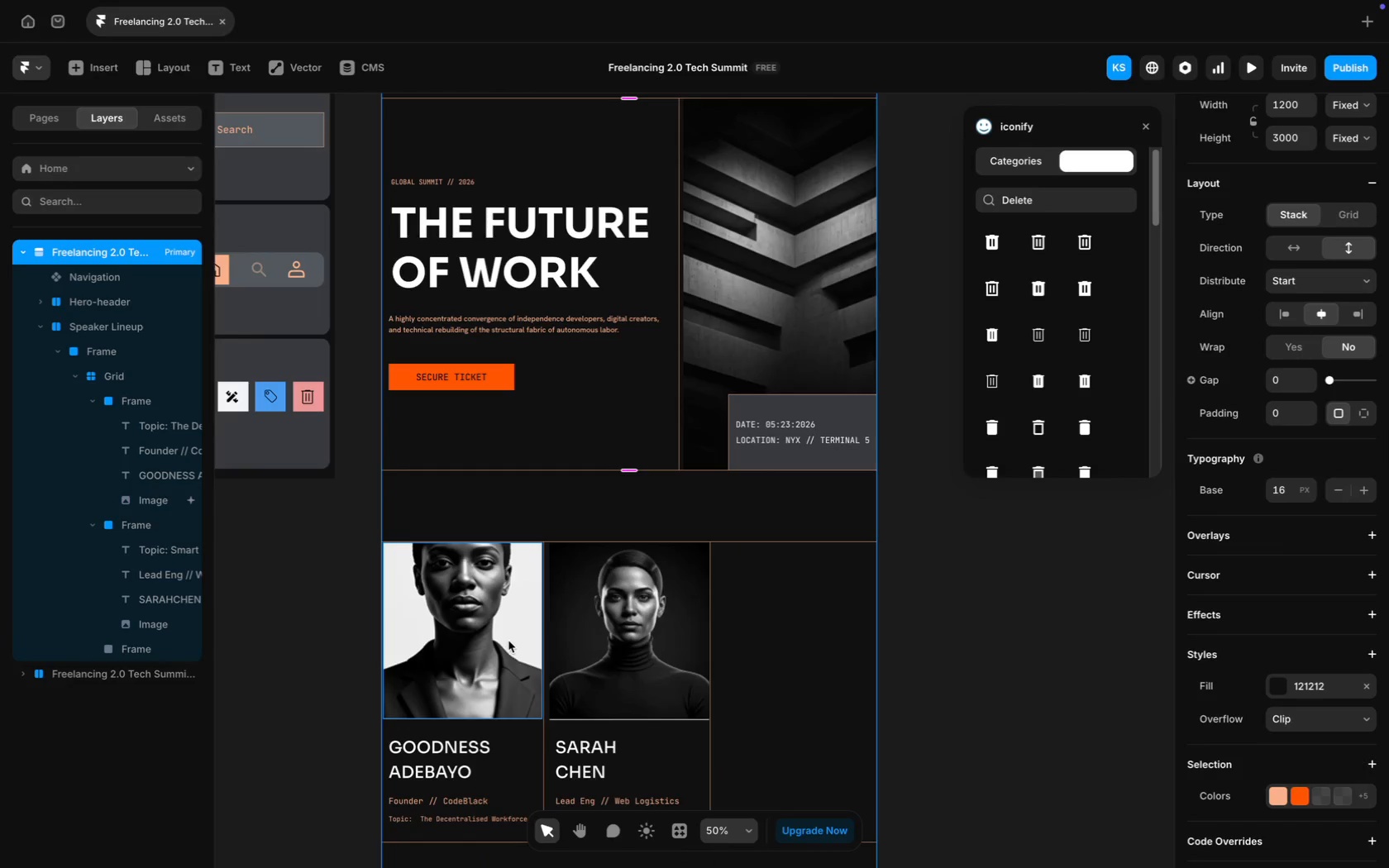 
left_click([511, 638])
 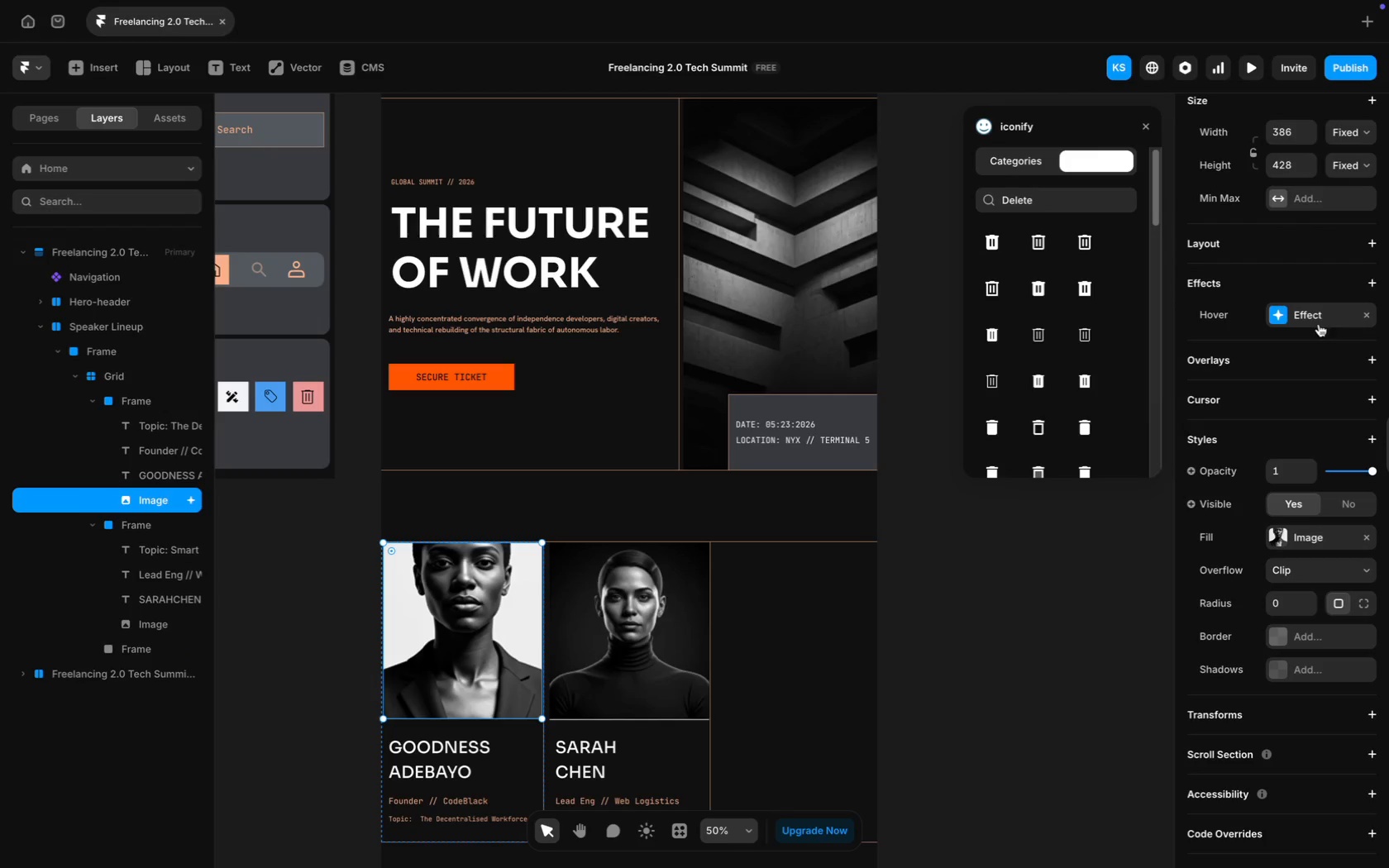 
left_click([1320, 312])
 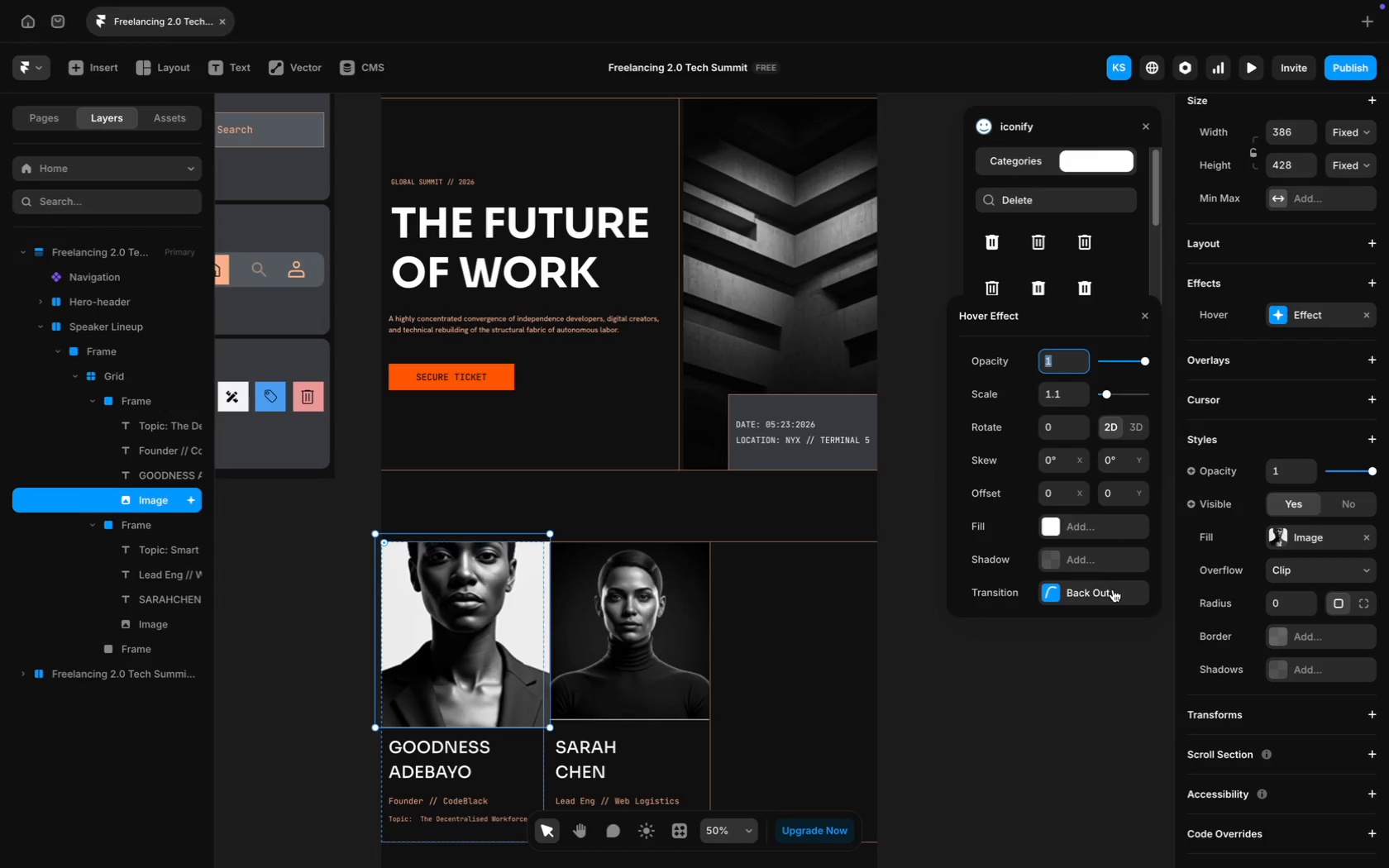 
left_click([1113, 589])
 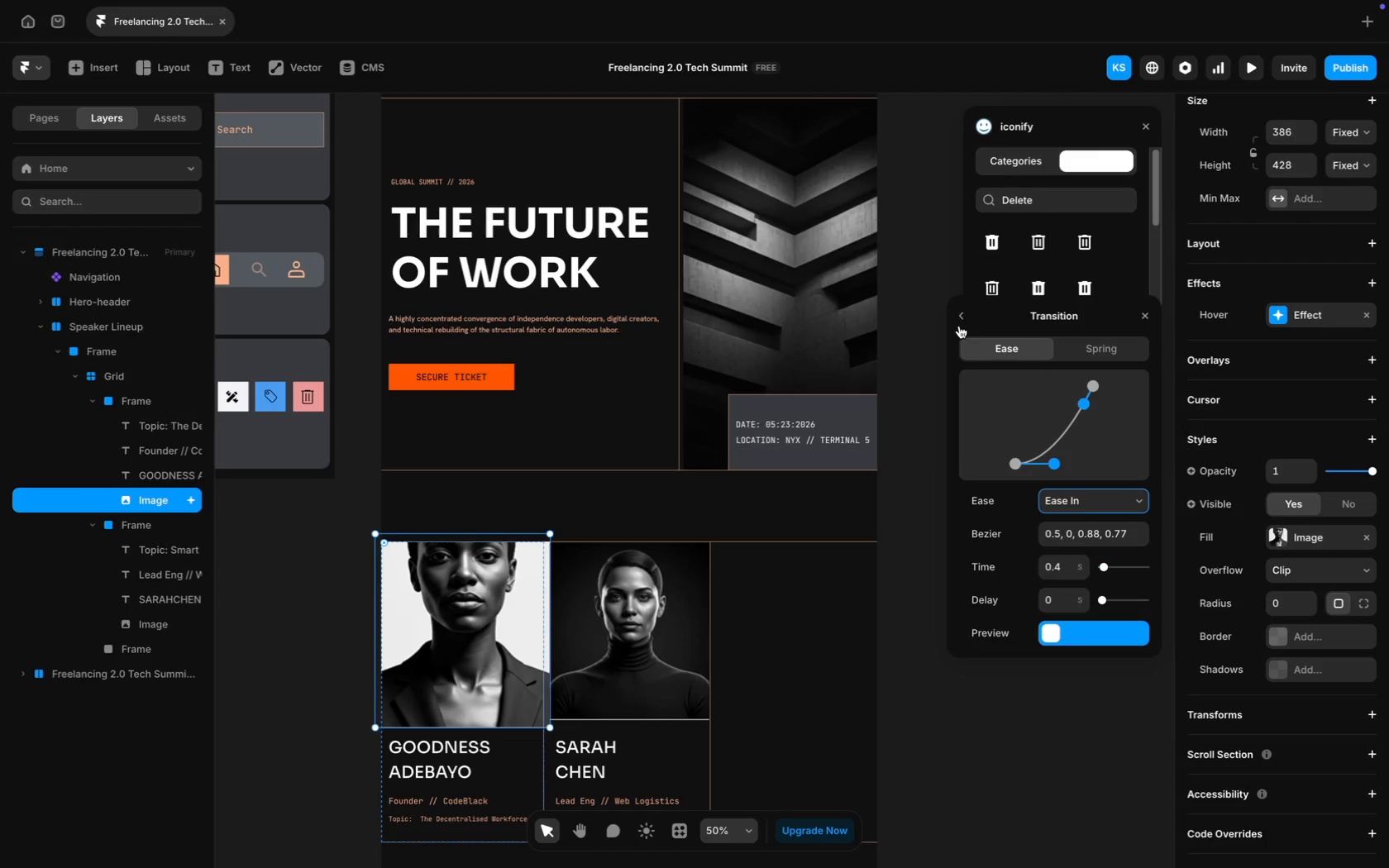 
wait(6.78)
 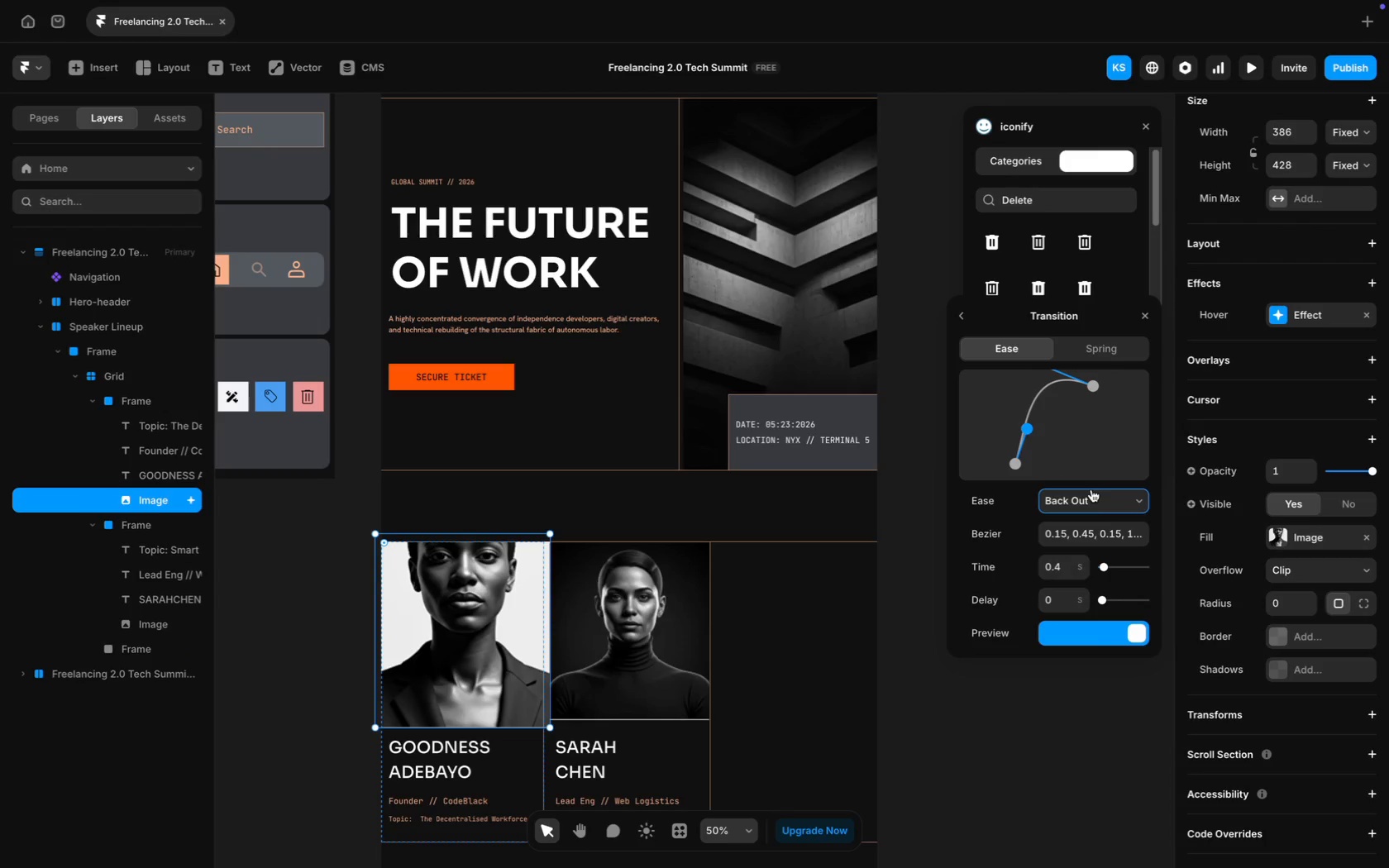 
left_click([1058, 397])
 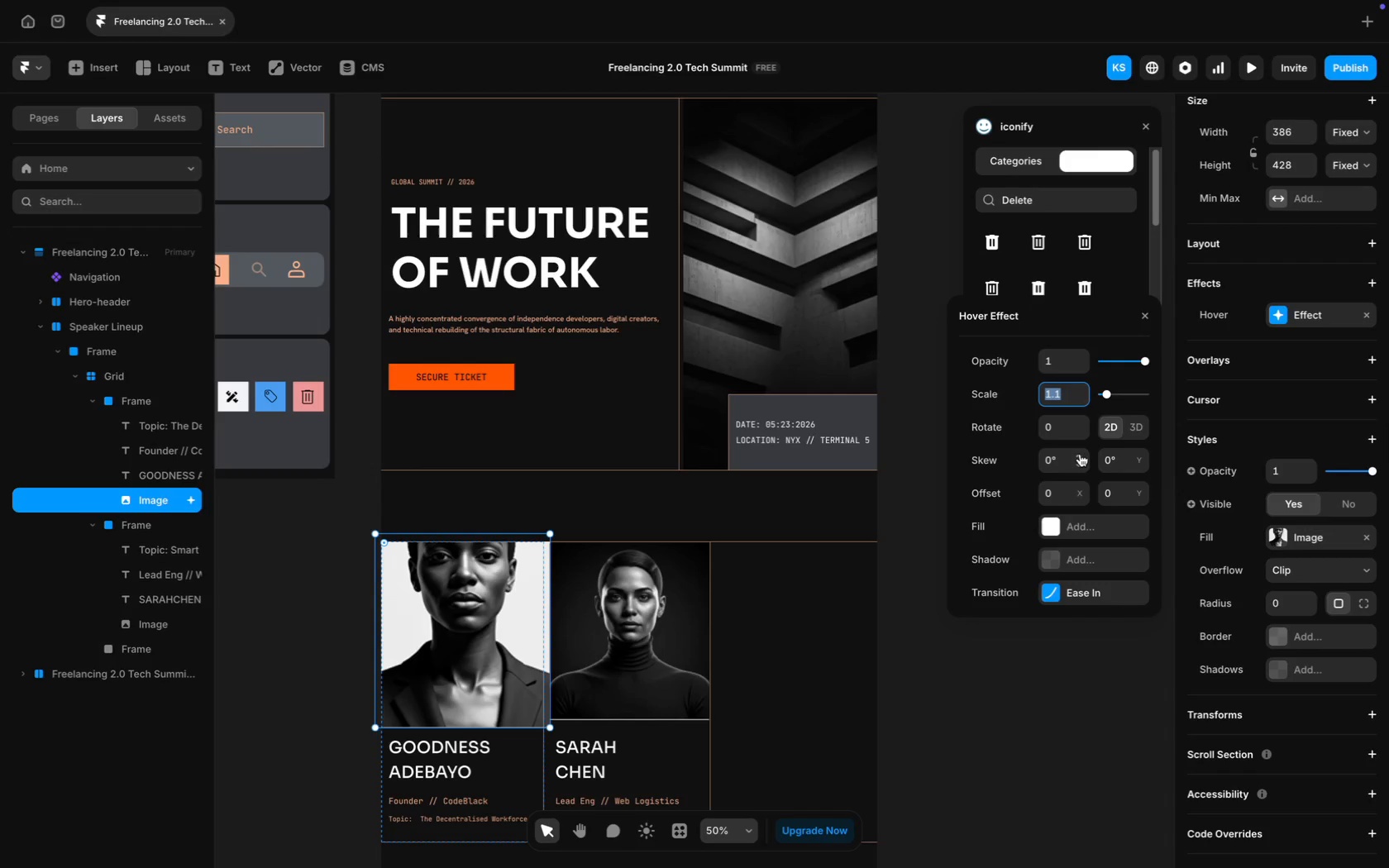 
key(1)
 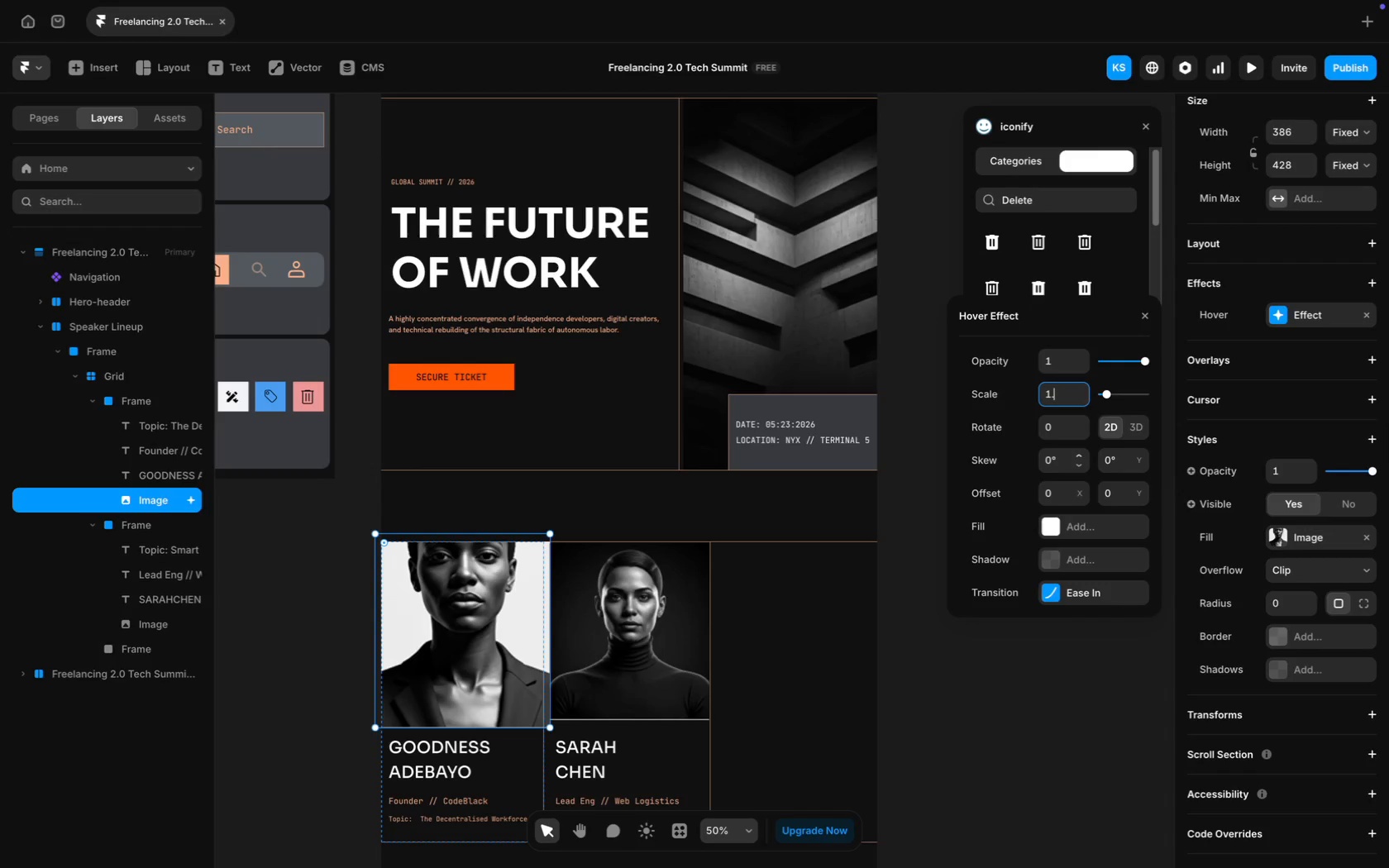 
key(Period)
 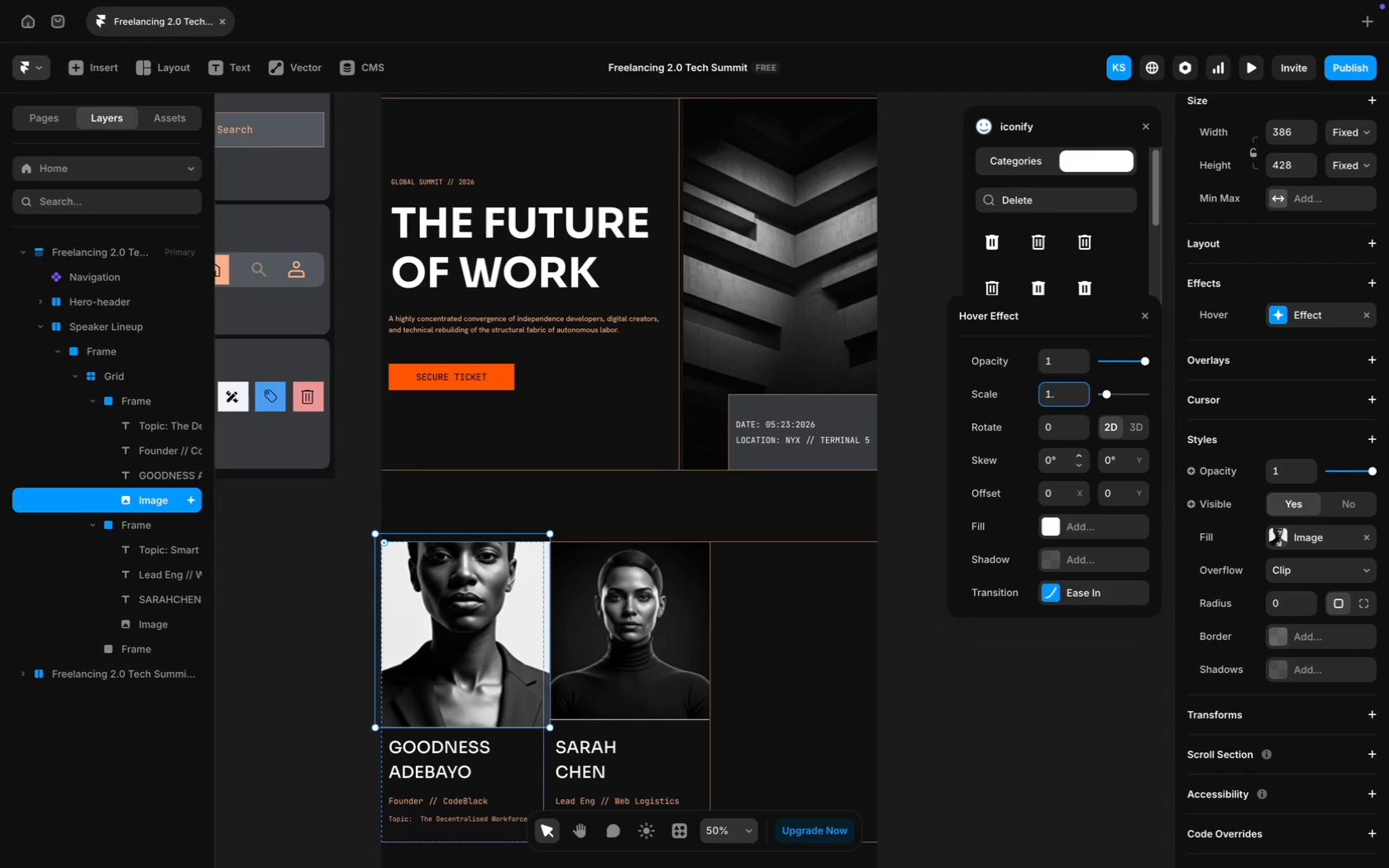 
key(Backspace)
 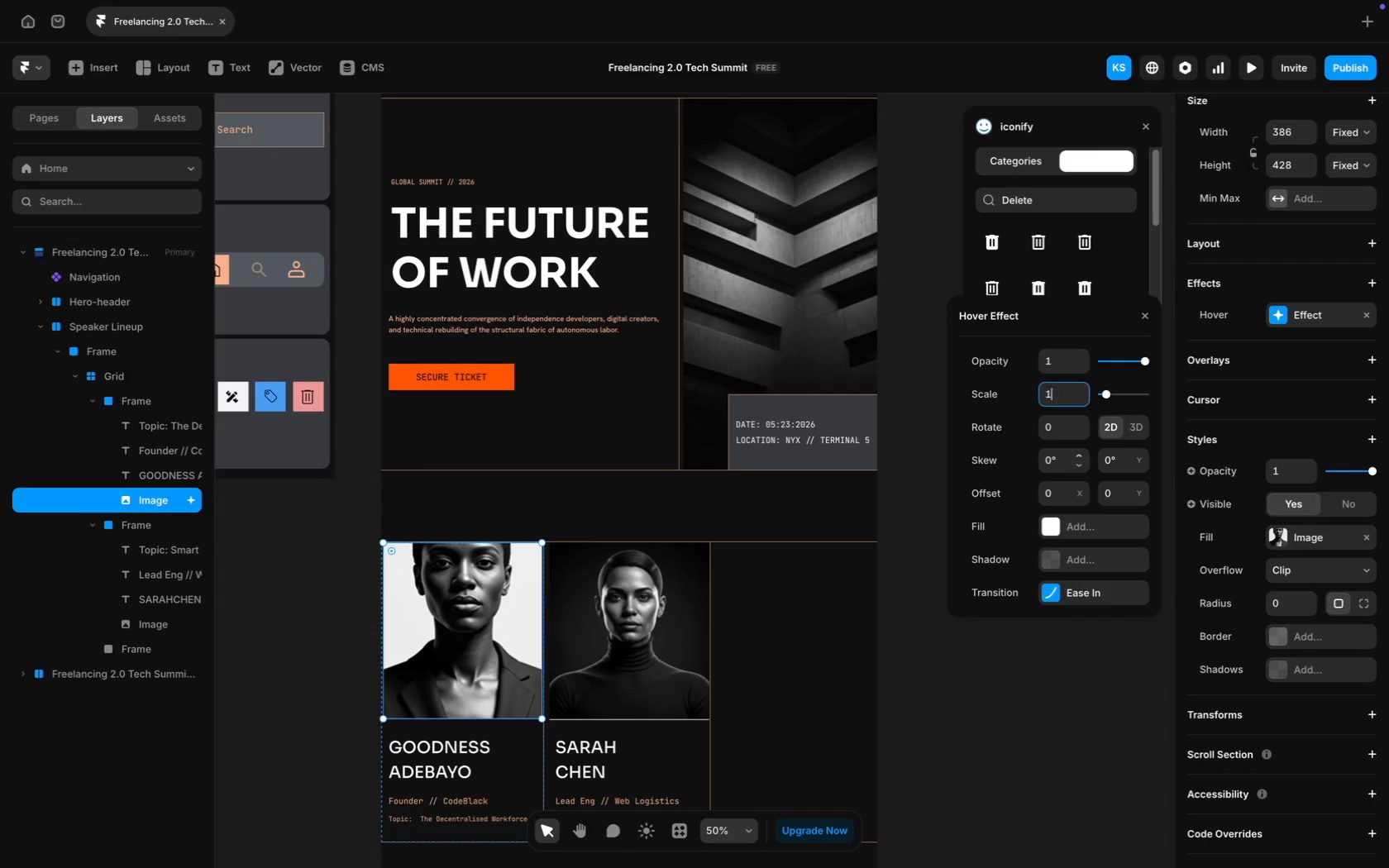 
key(Enter)
 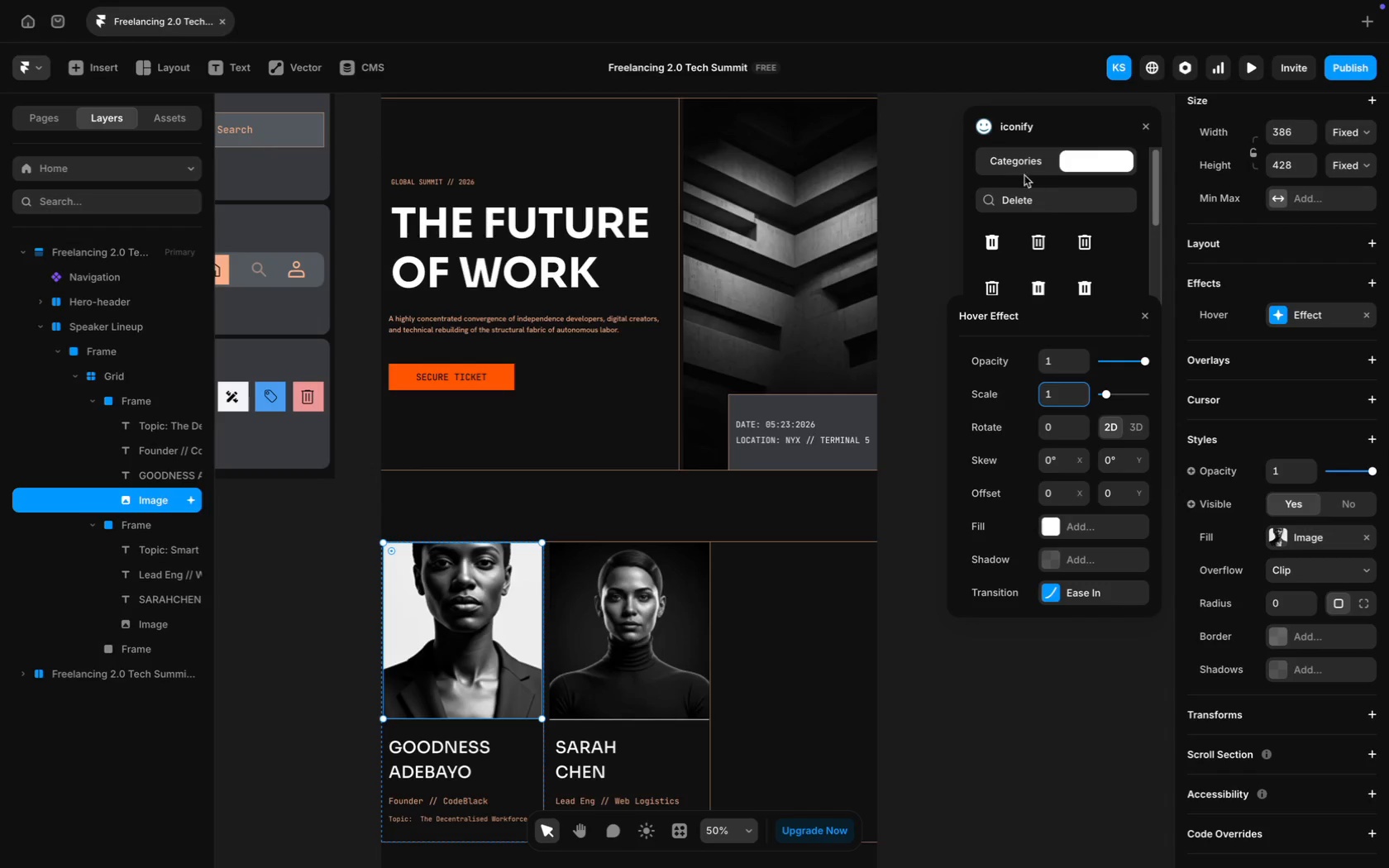 
scroll: coordinate [757, 271], scroll_direction: up, amount: 46.0
 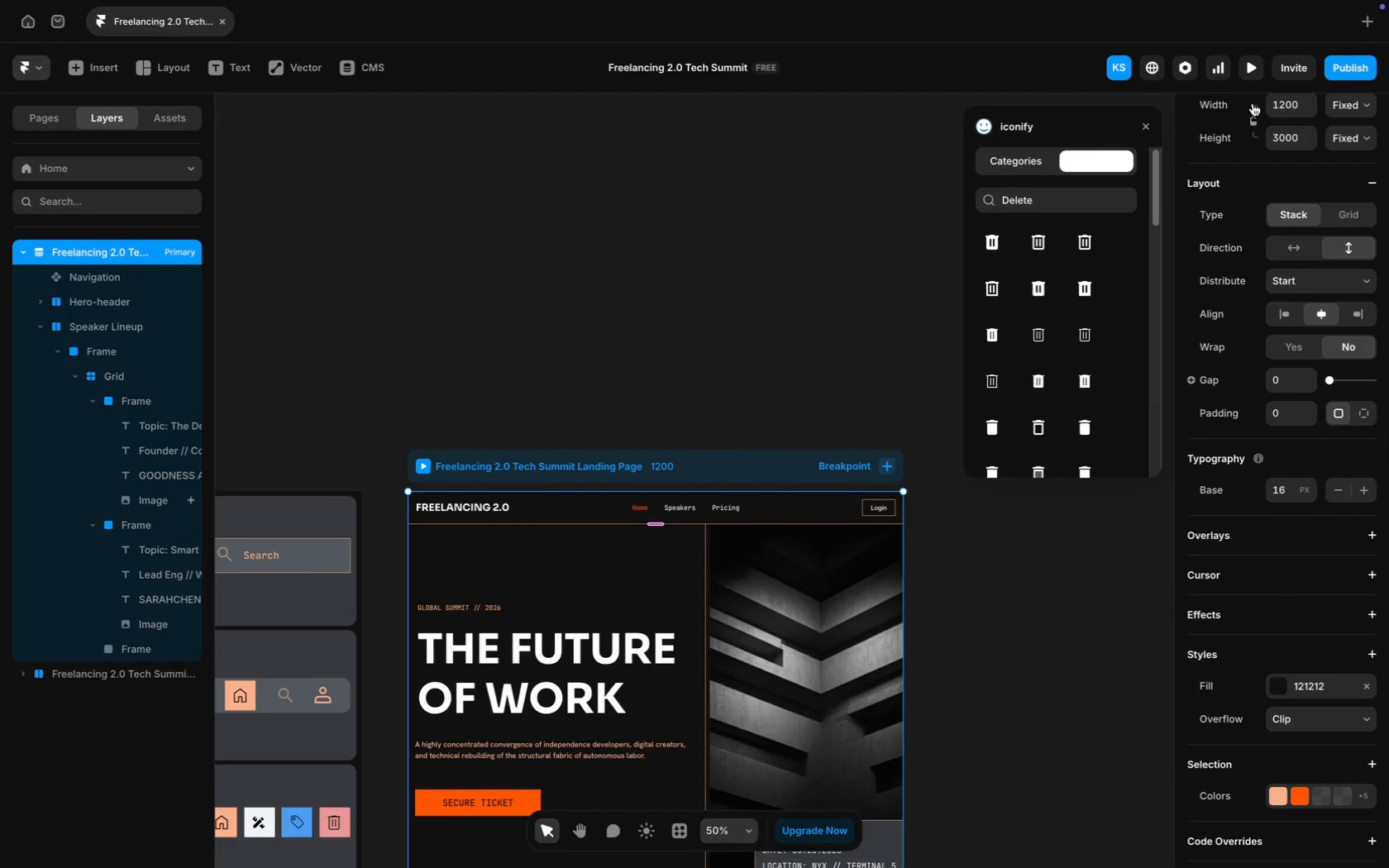 
left_click([1253, 72])
 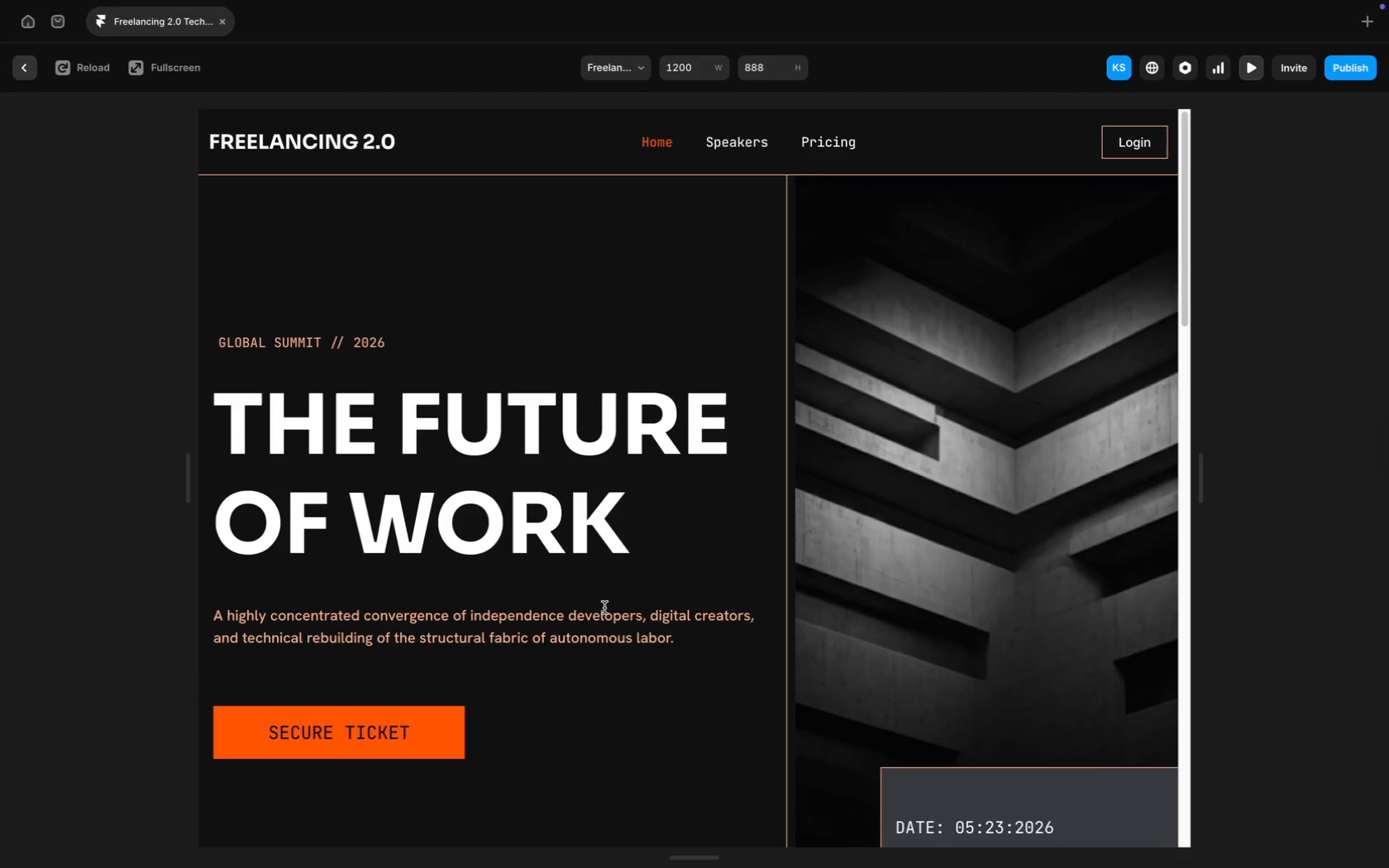 
scroll: coordinate [437, 738], scroll_direction: down, amount: 72.0
 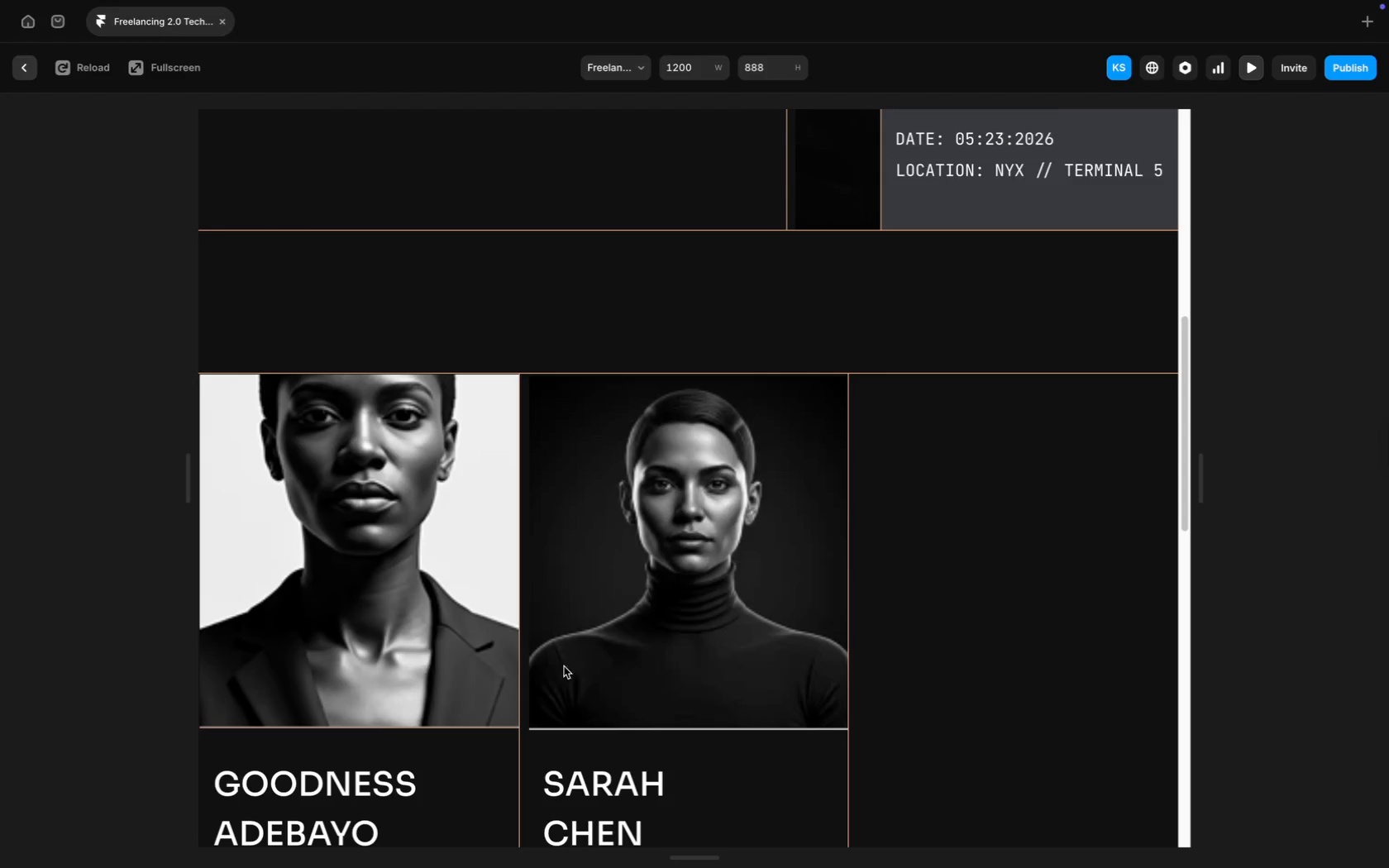 
scroll: coordinate [408, 645], scroll_direction: up, amount: 79.0
 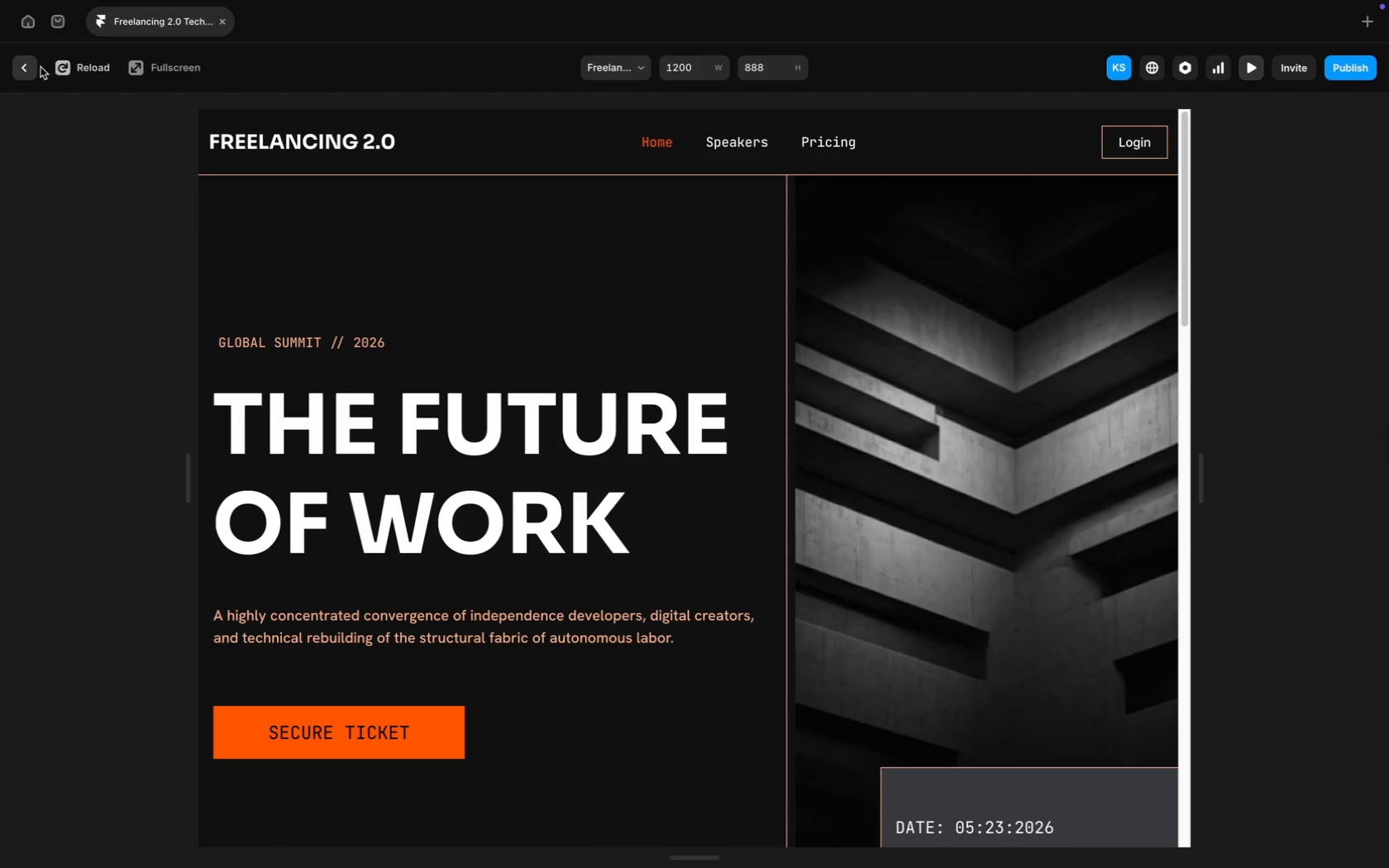 
left_click([31, 66])
 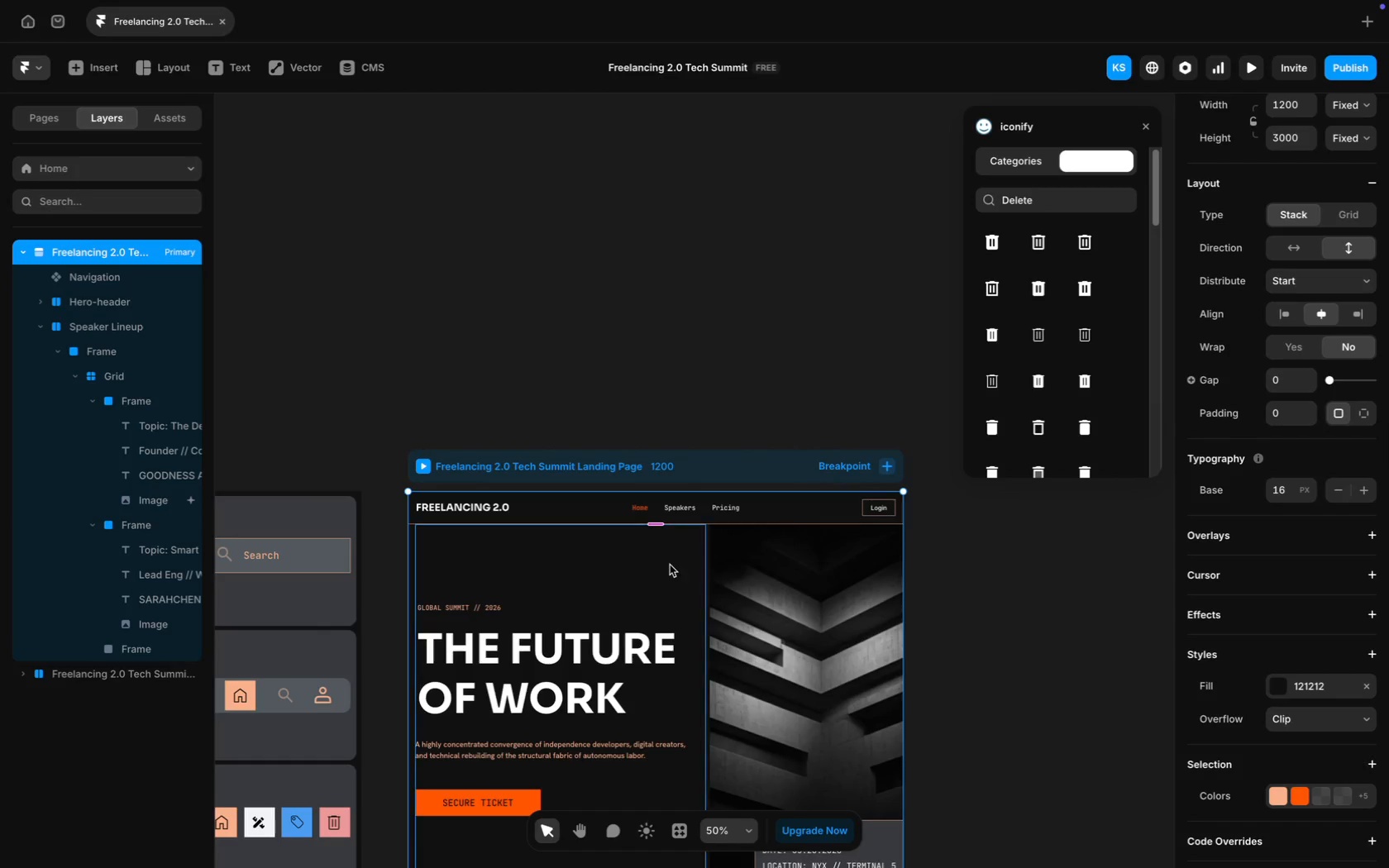 
left_click([493, 504])
 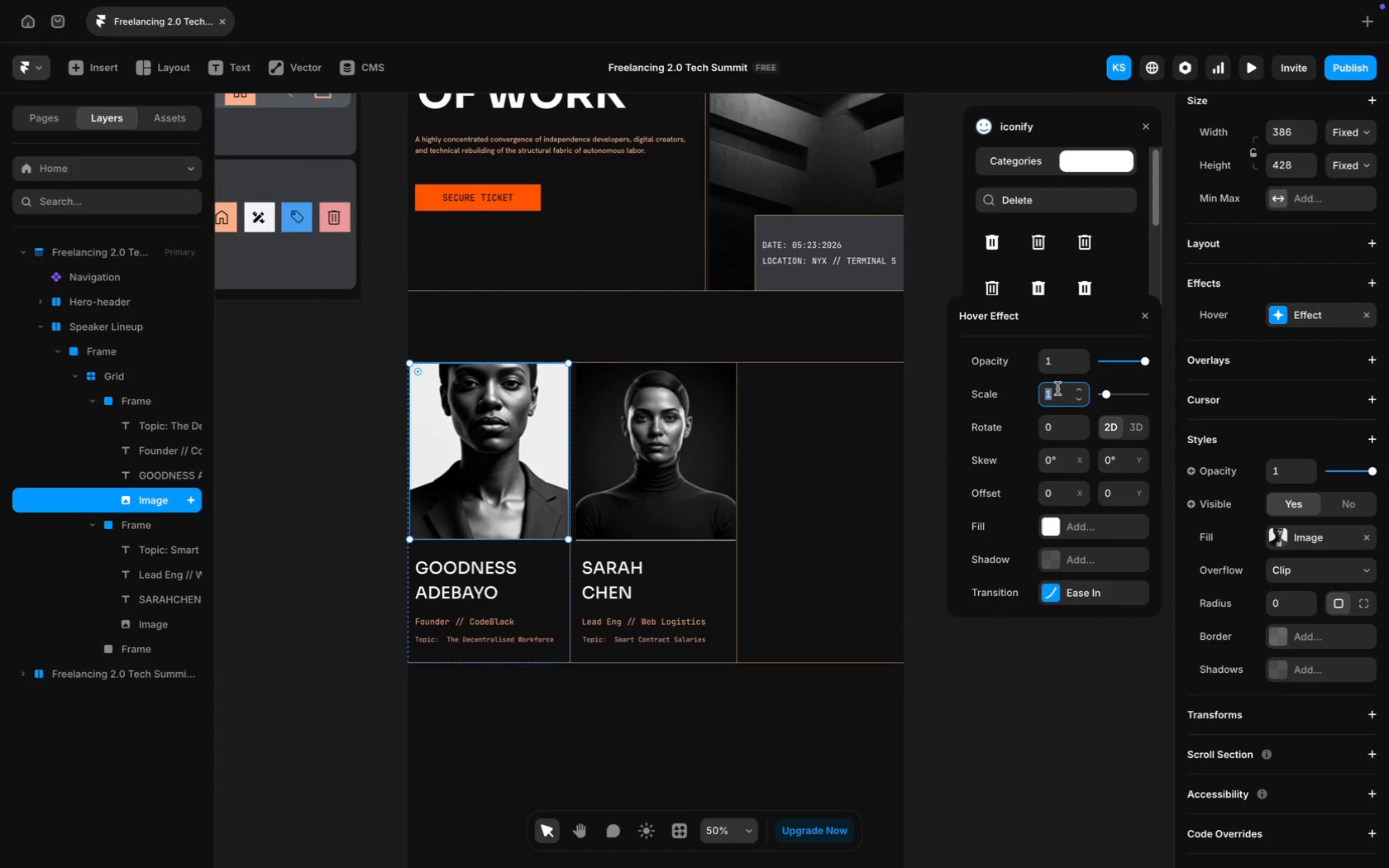 
scroll: coordinate [665, 570], scroll_direction: down, amount: 66.0
 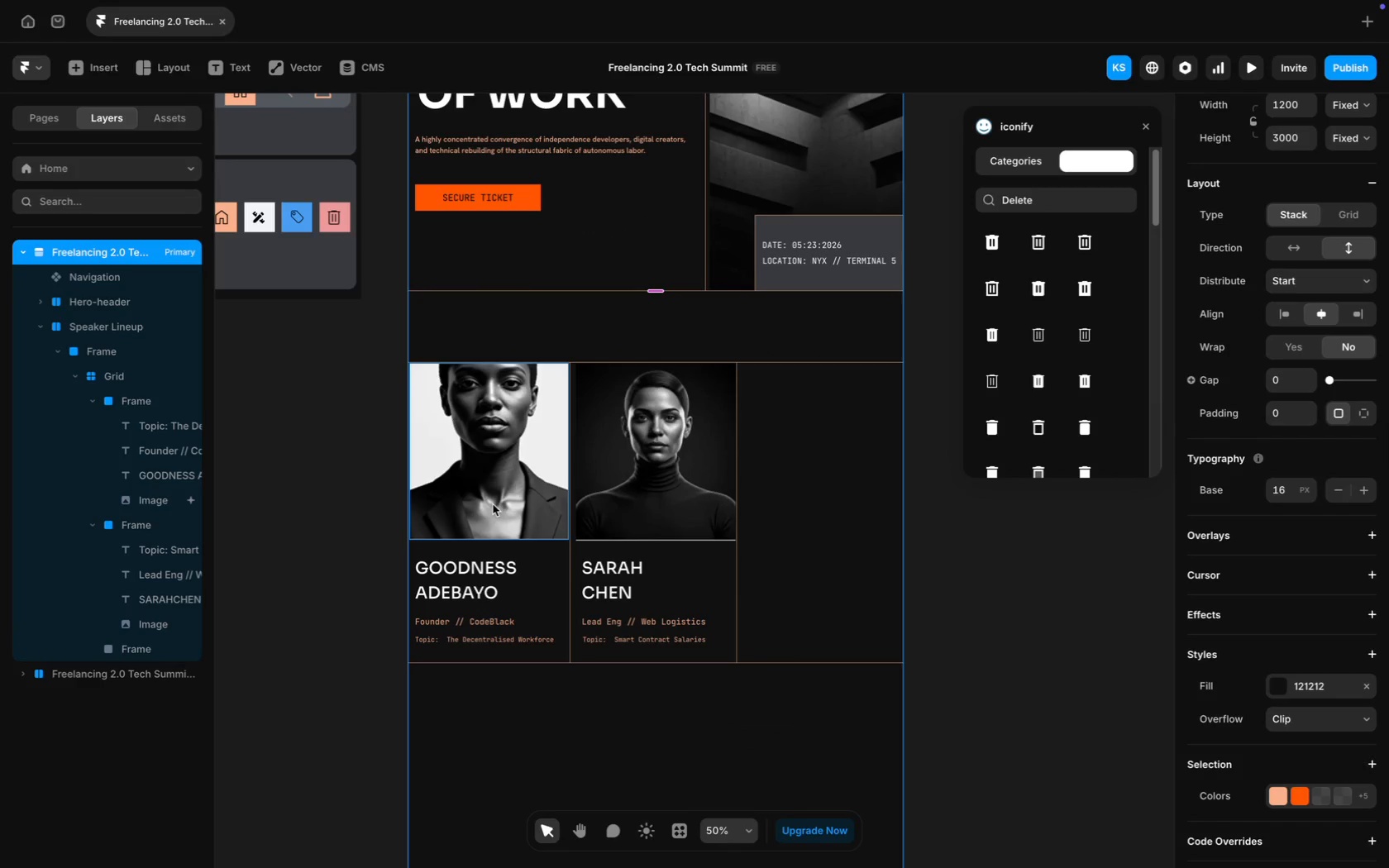 
key(Period)
 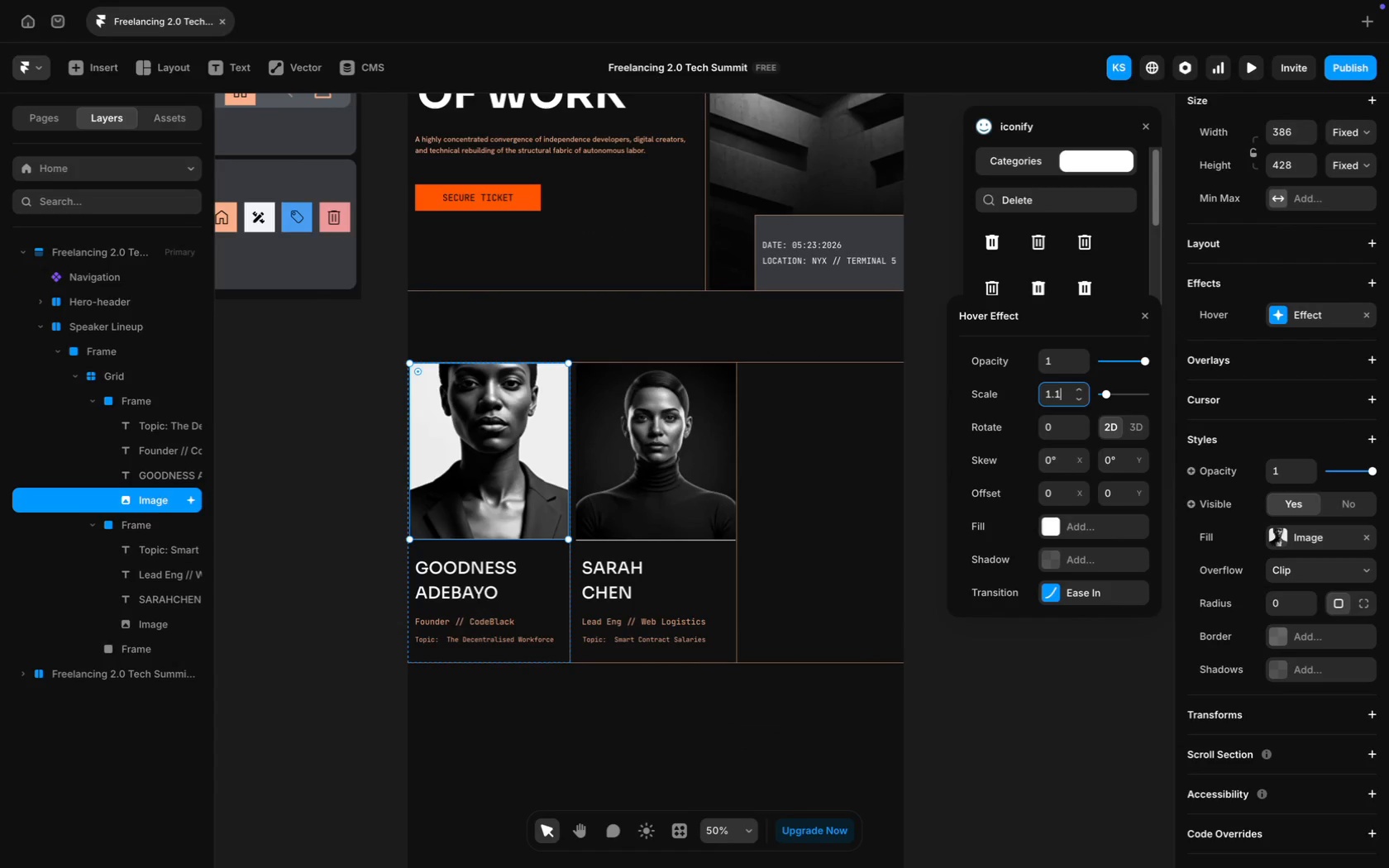 
key(1)
 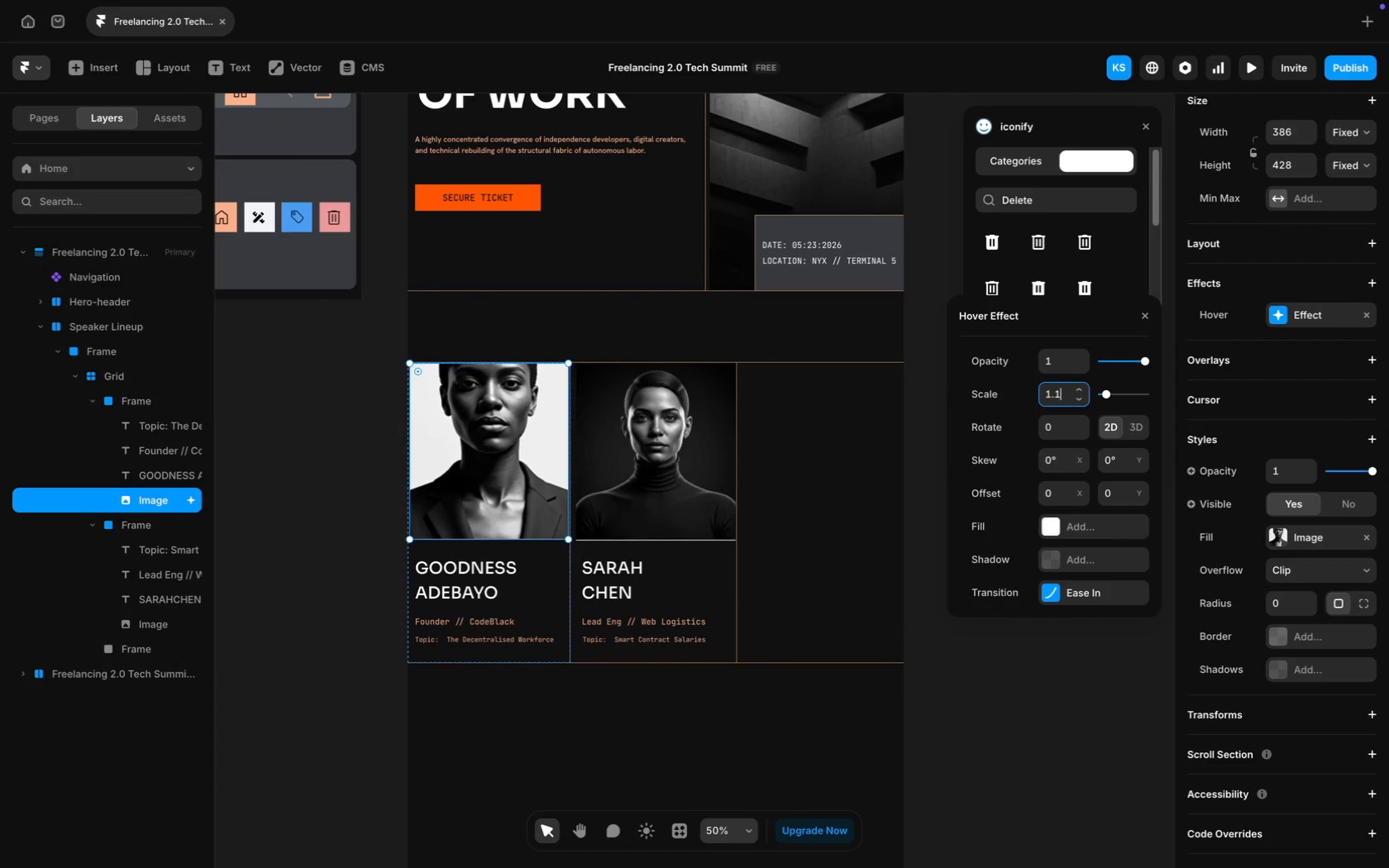 
key(Enter)
 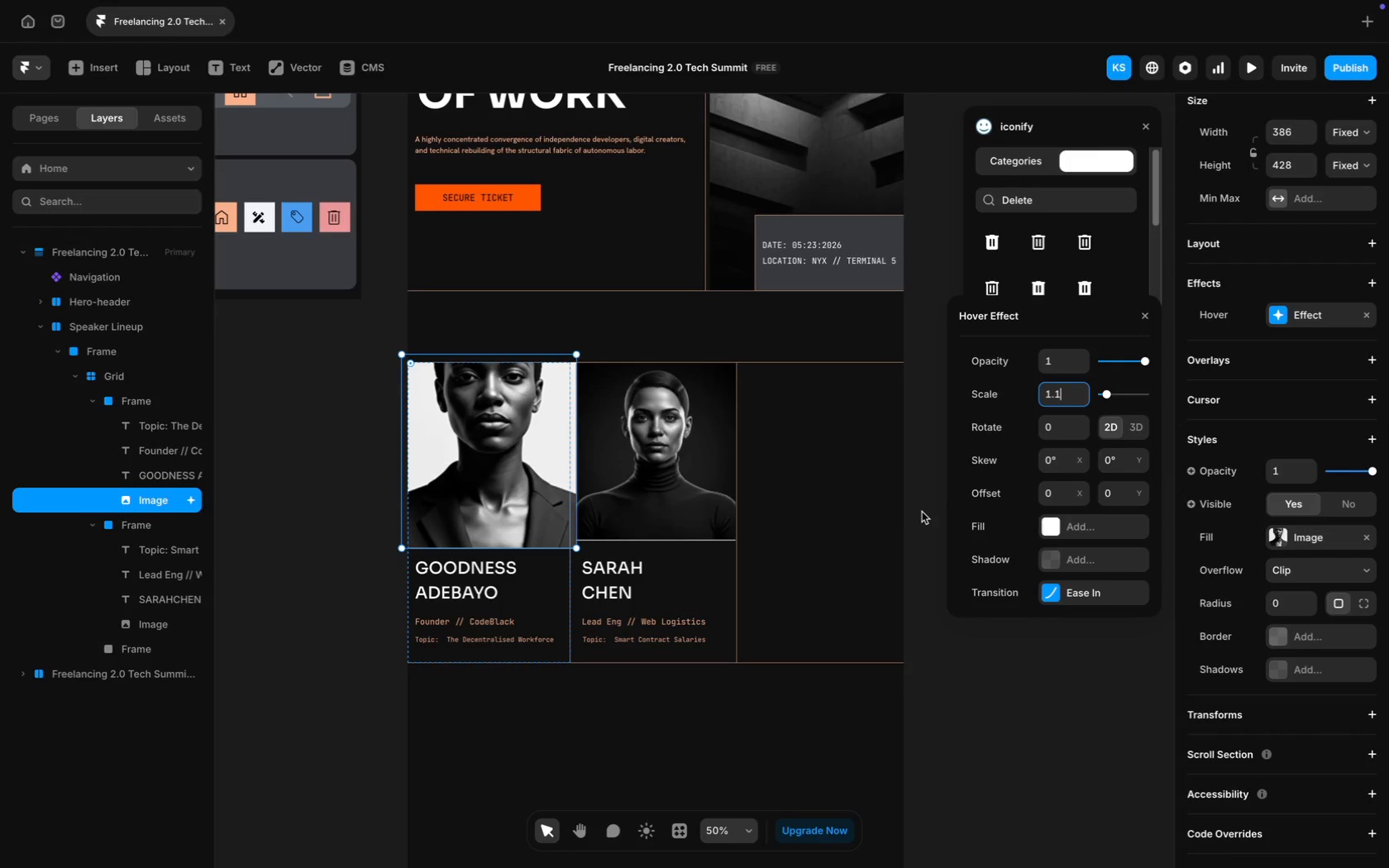 
left_click([690, 461])
 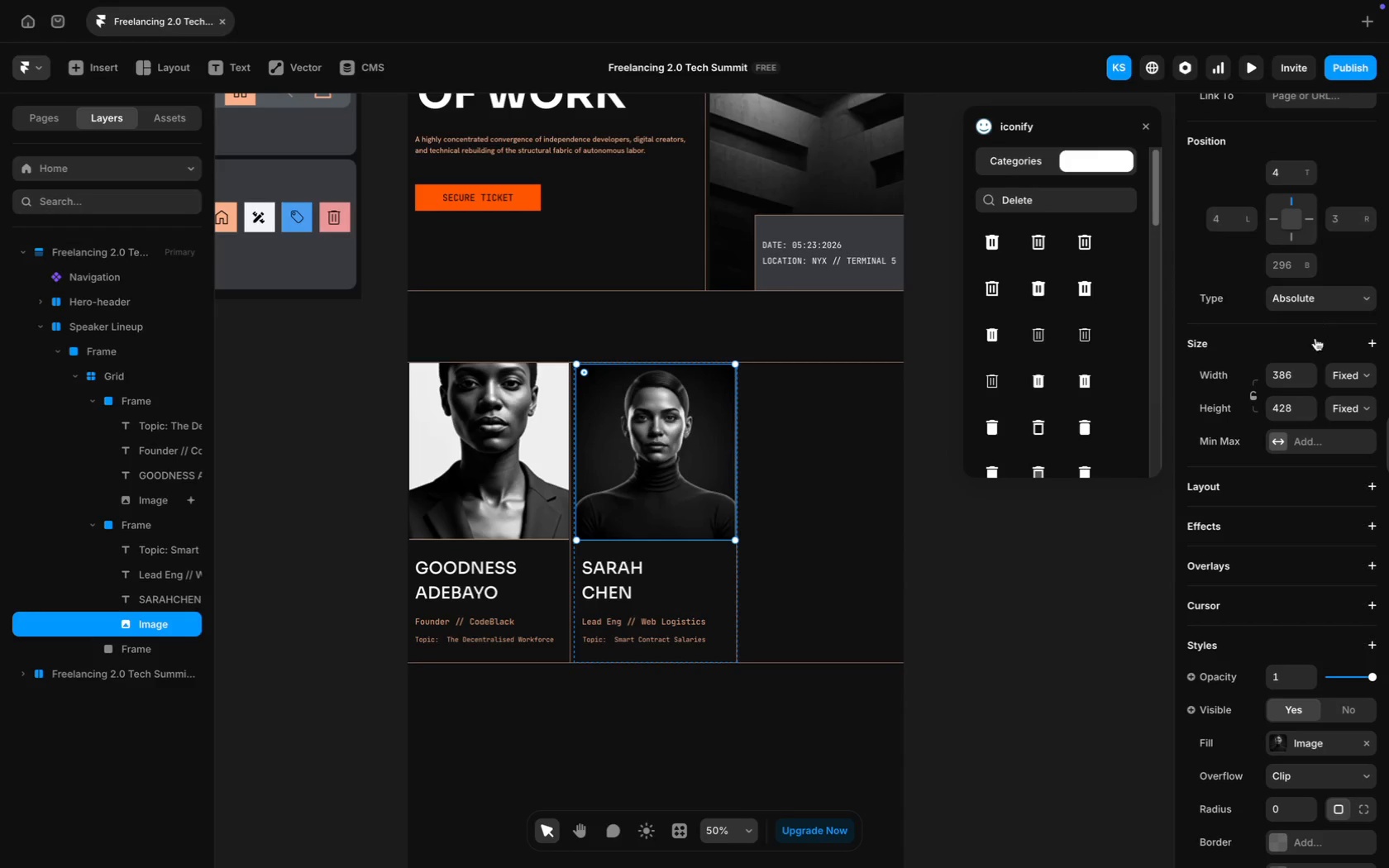 
scroll: coordinate [1312, 435], scroll_direction: up, amount: 29.0
 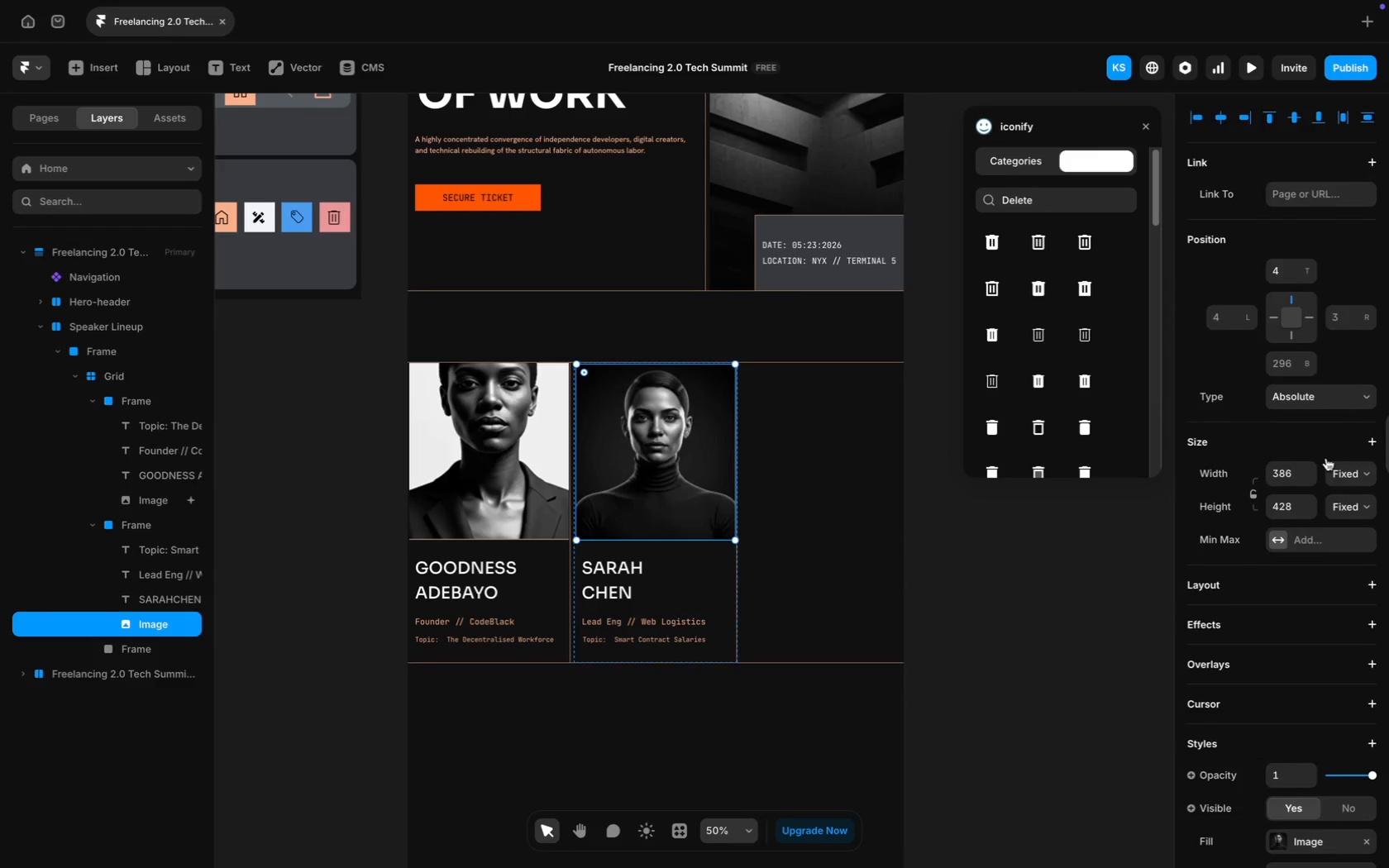 
scroll: coordinate [1326, 458], scroll_direction: down, amount: 13.0
 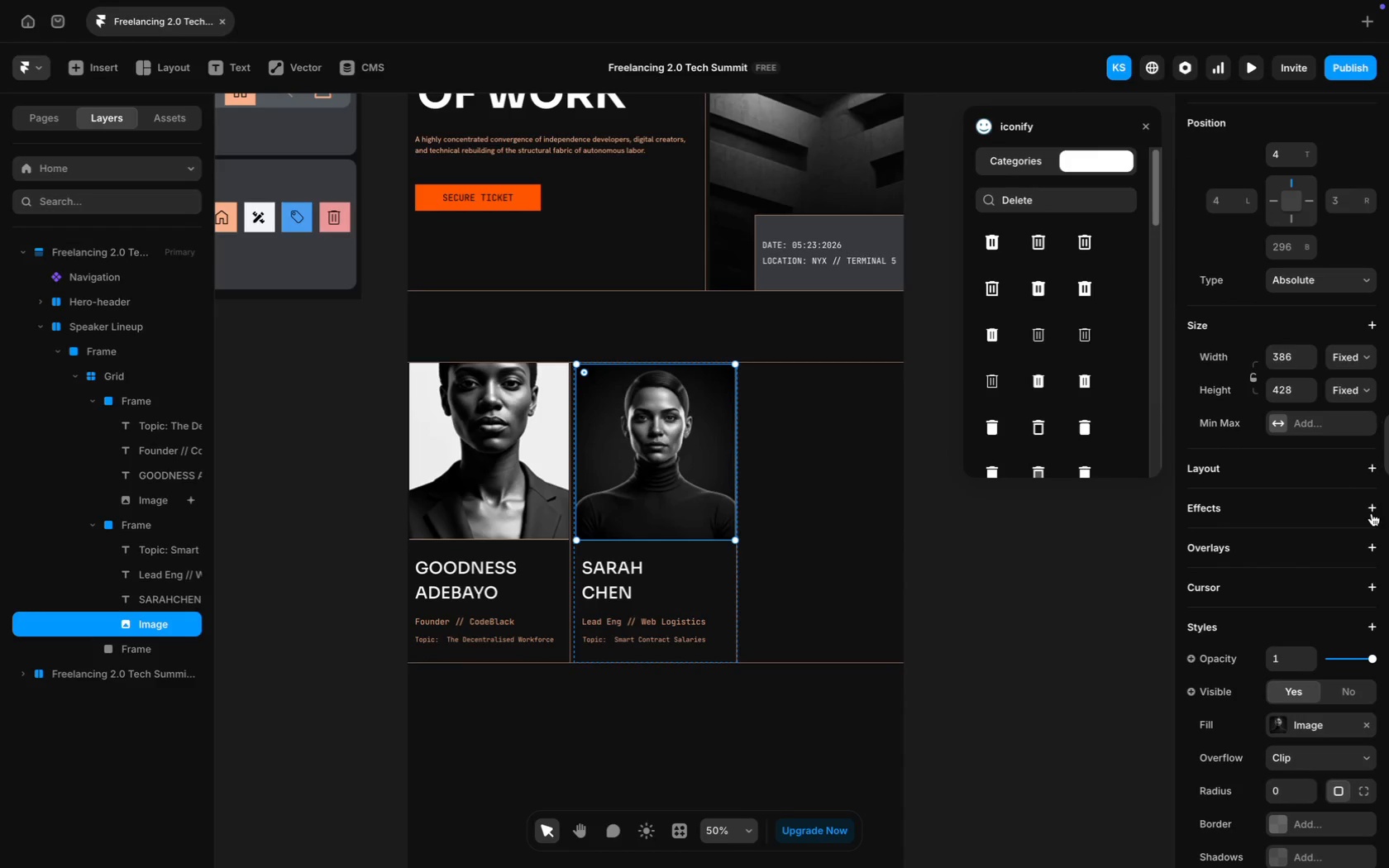 
left_click([1371, 510])
 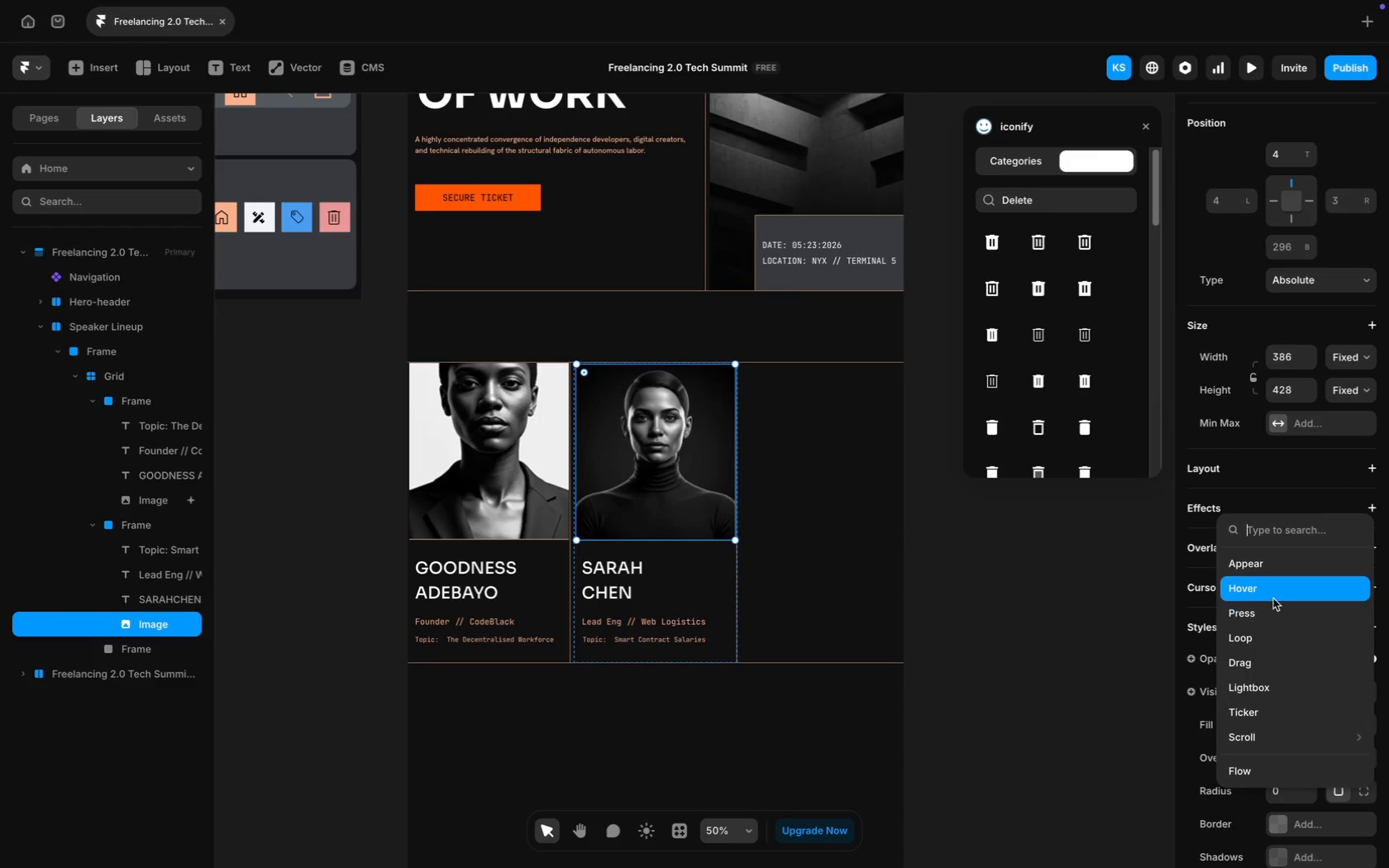 
left_click([1279, 593])
 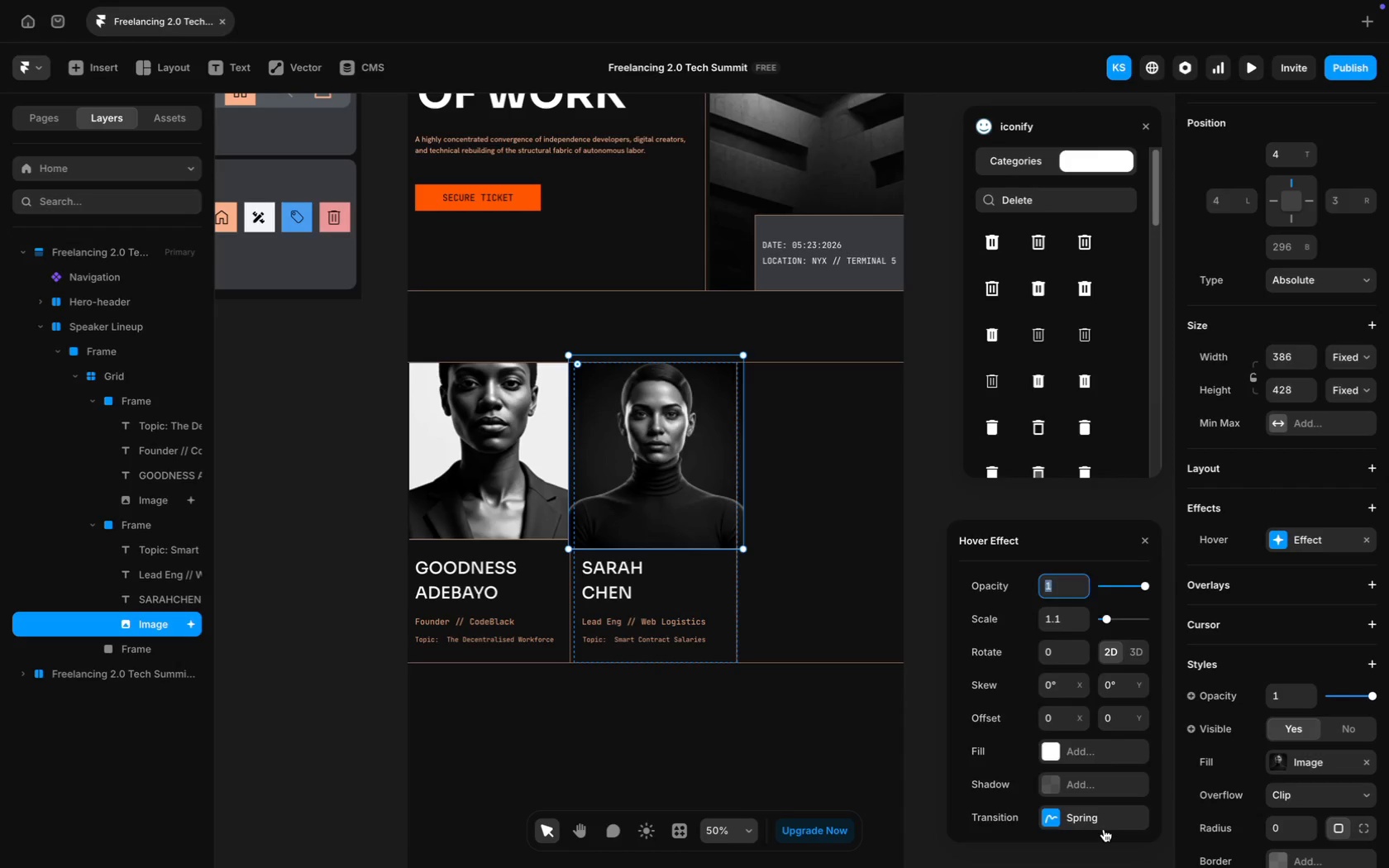 
left_click([1009, 559])
 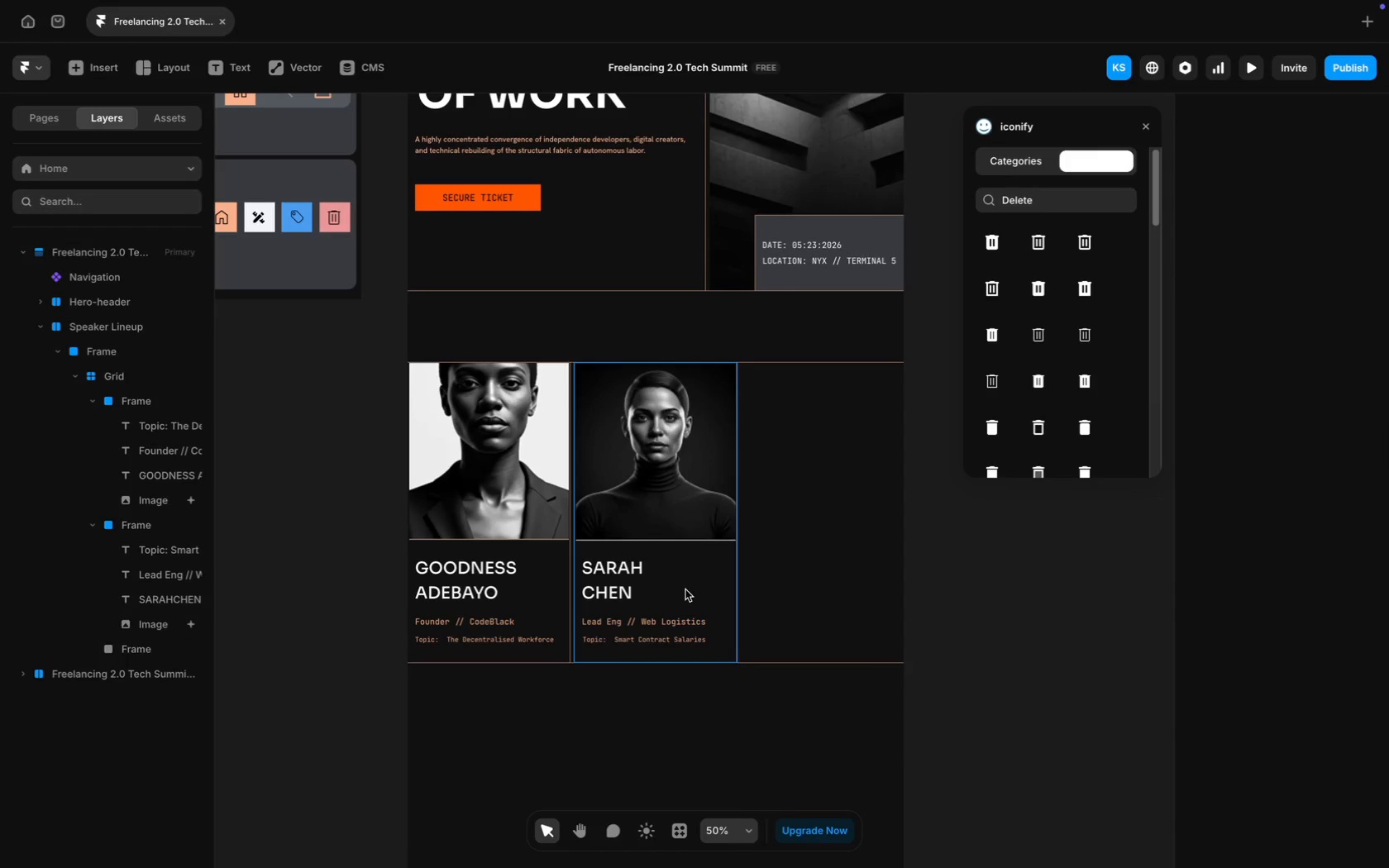 
left_click([673, 507])
 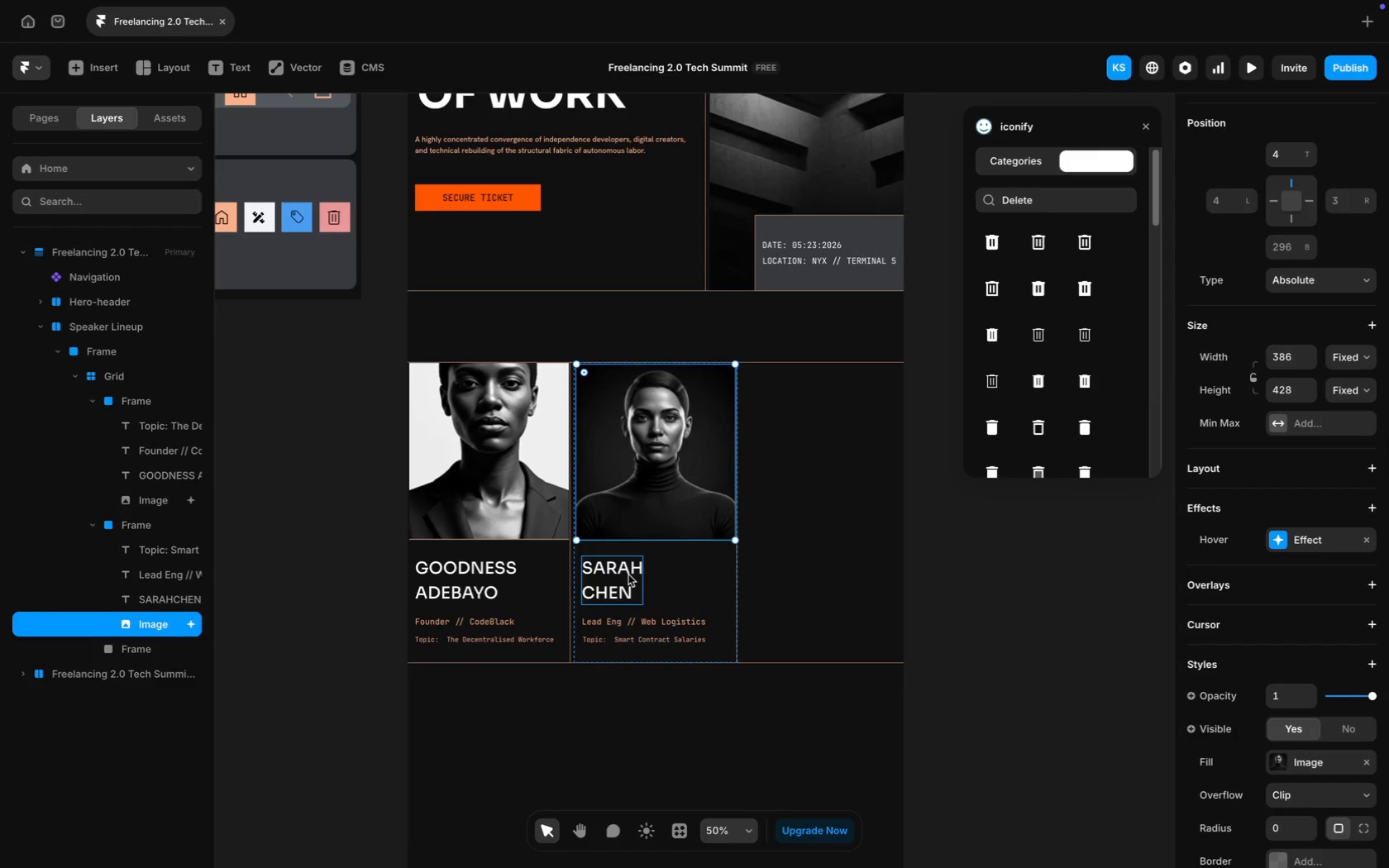 
left_click([629, 575])
 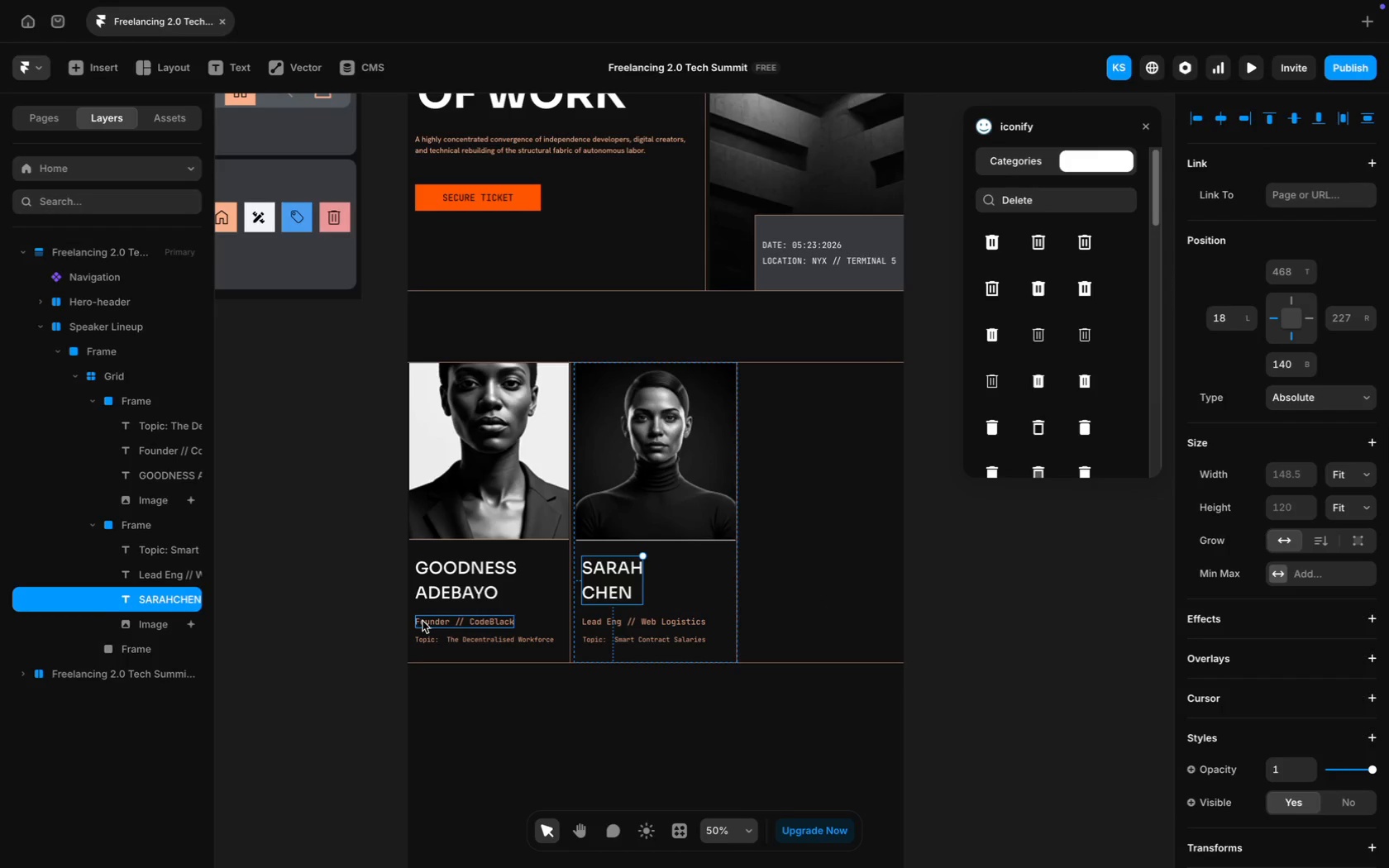 
hold_key(key=ShiftLeft, duration=0.4)
 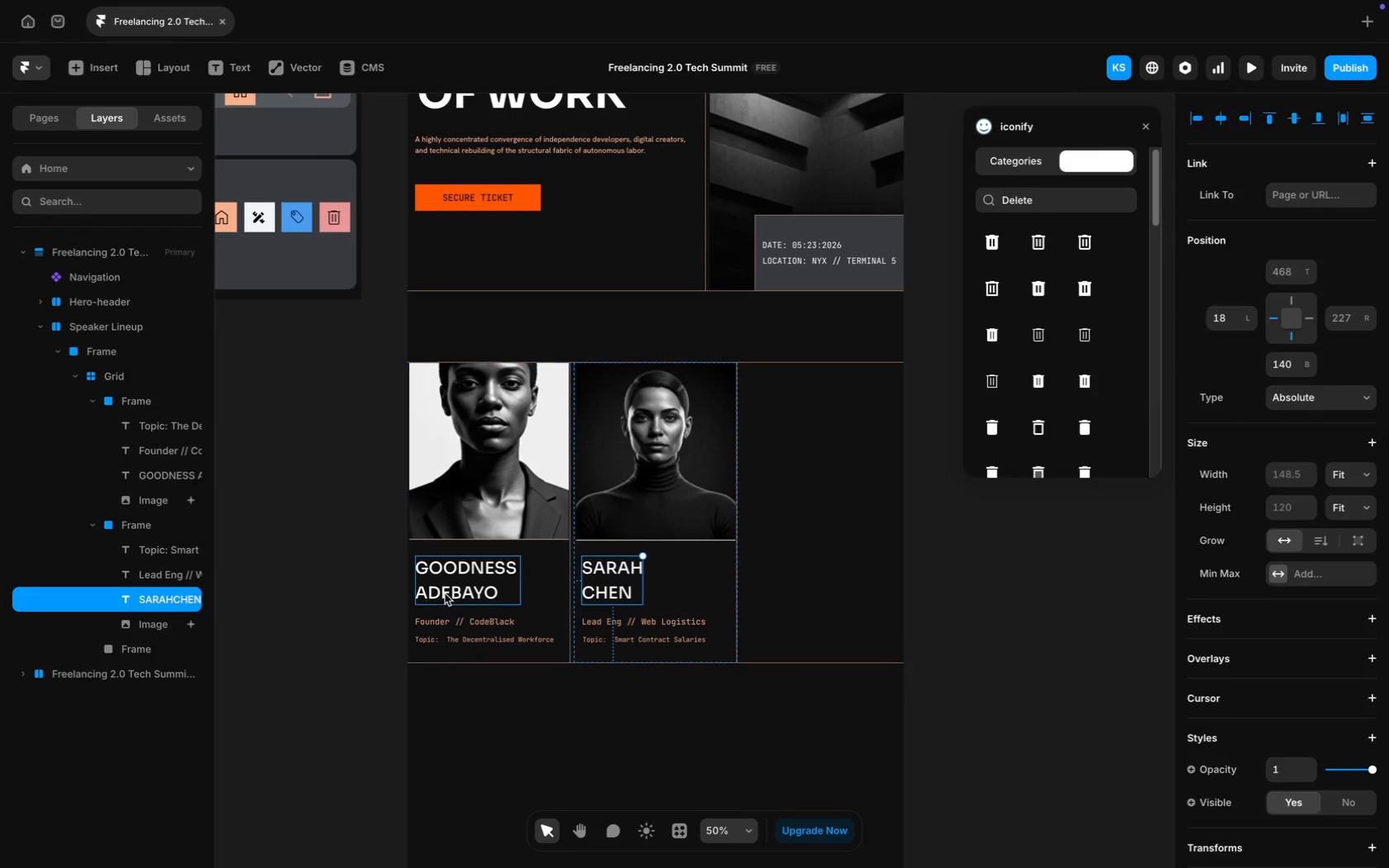 
left_click([445, 594])
 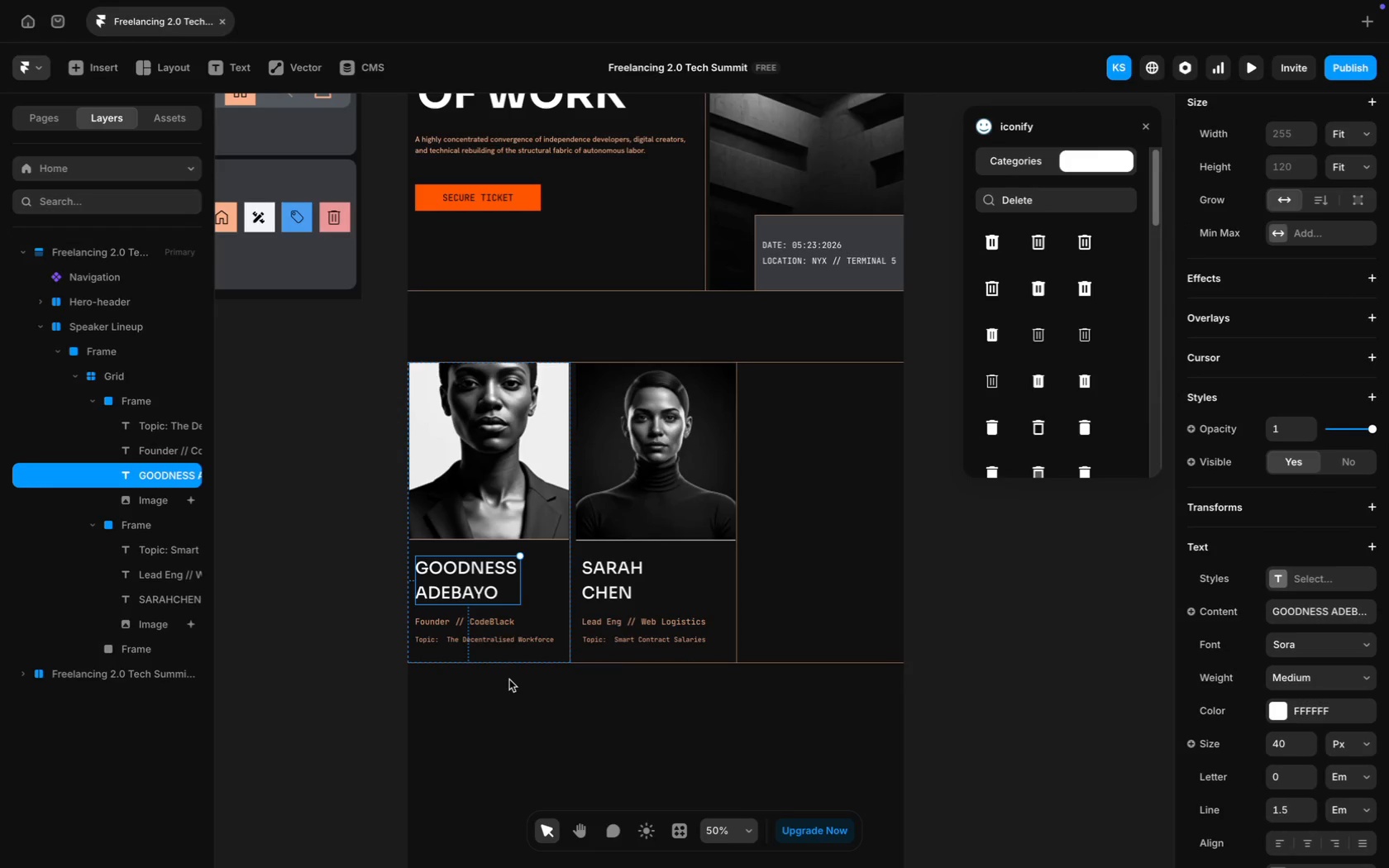 
wait(13.18)
 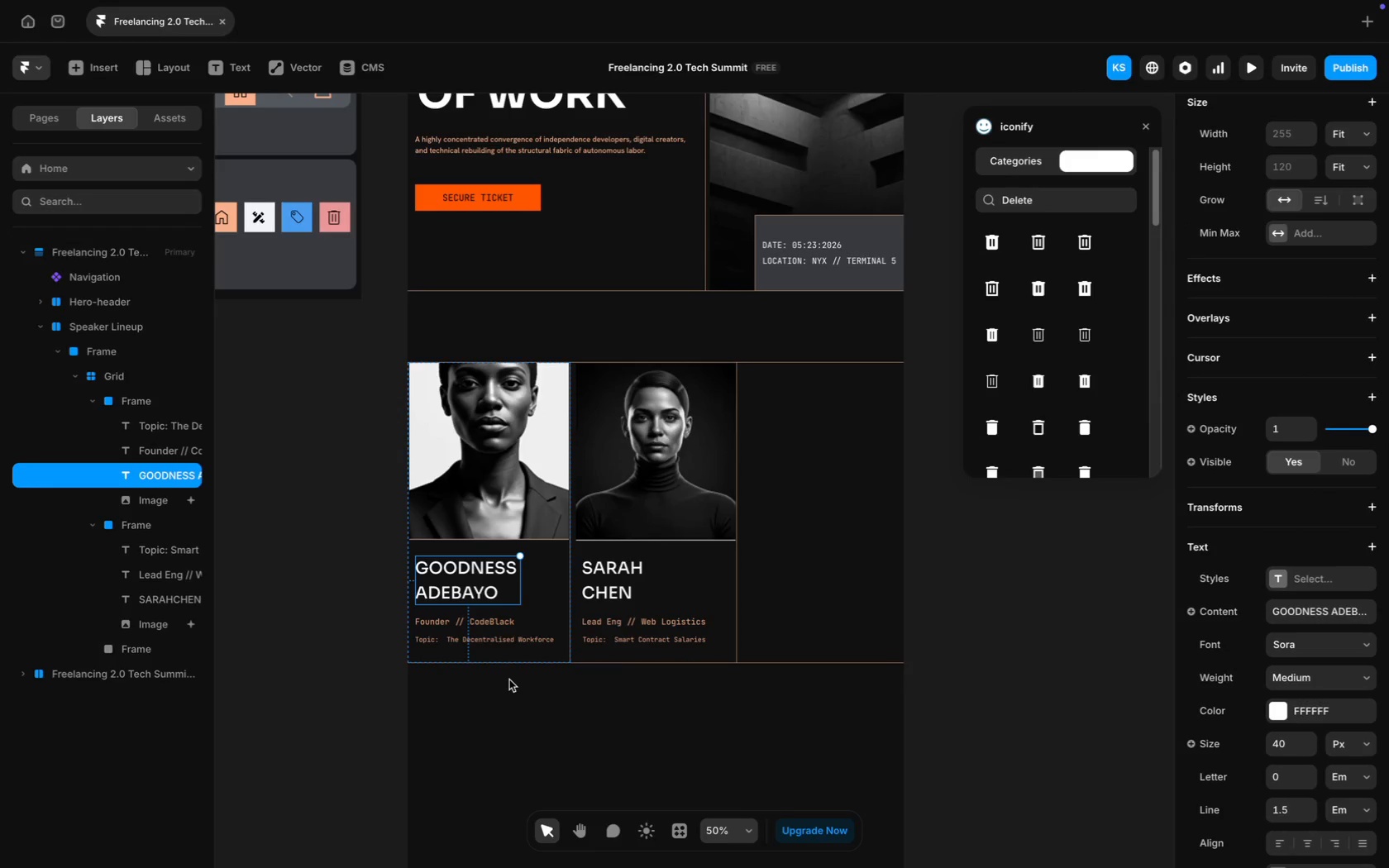 
left_click([817, 280])
 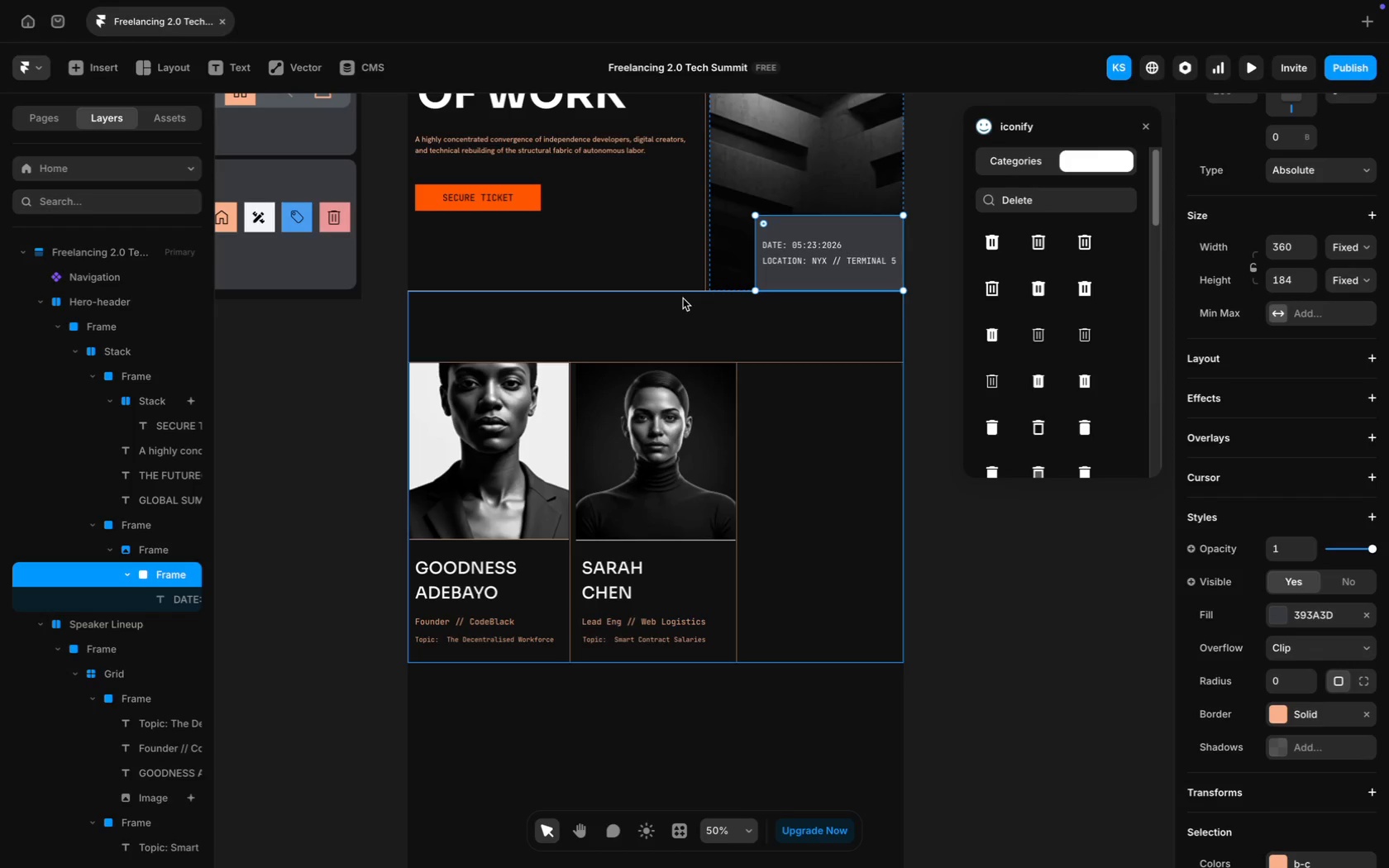 
wait(30.71)
 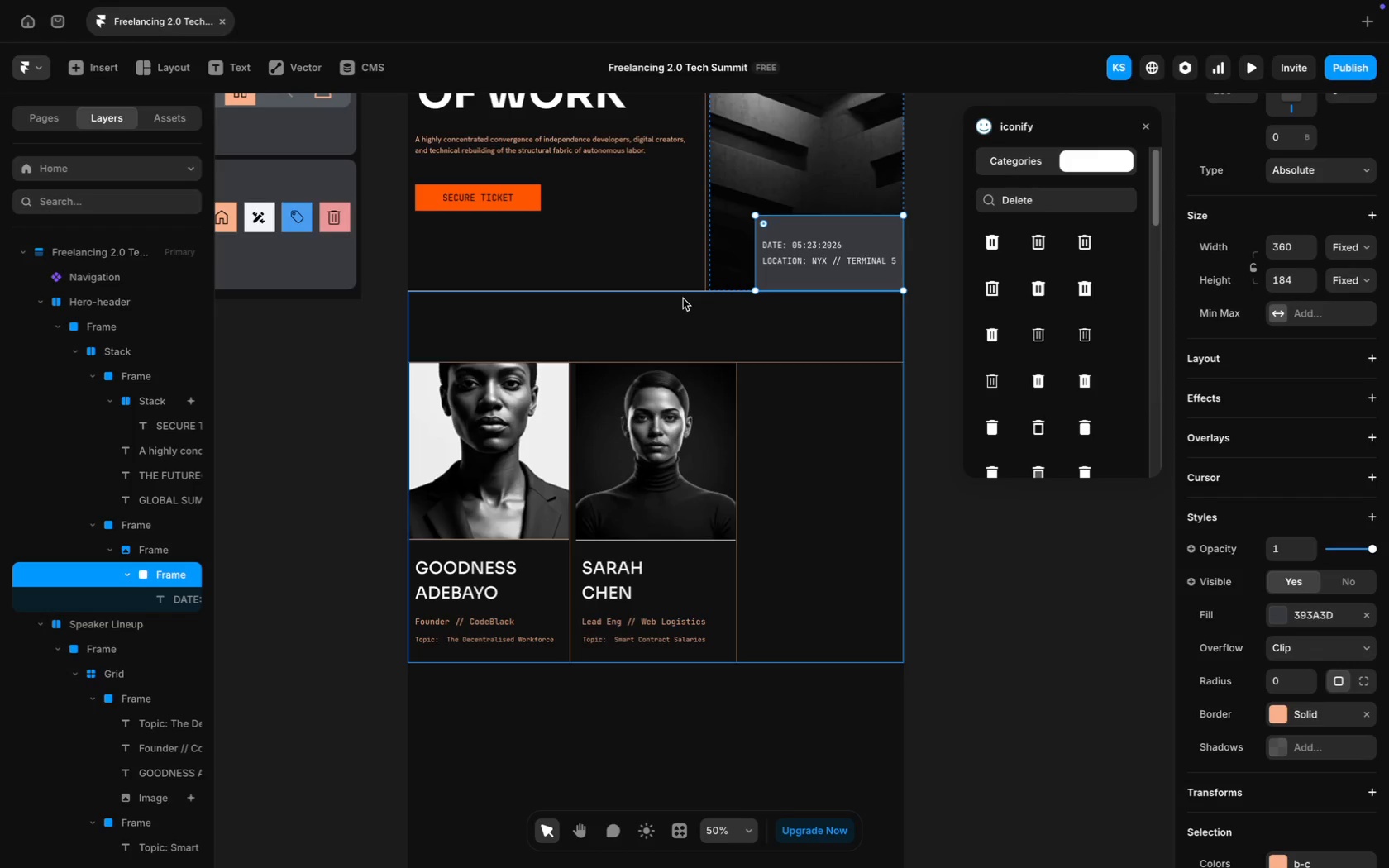 
scroll: coordinate [623, 503], scroll_direction: down, amount: 5.0
 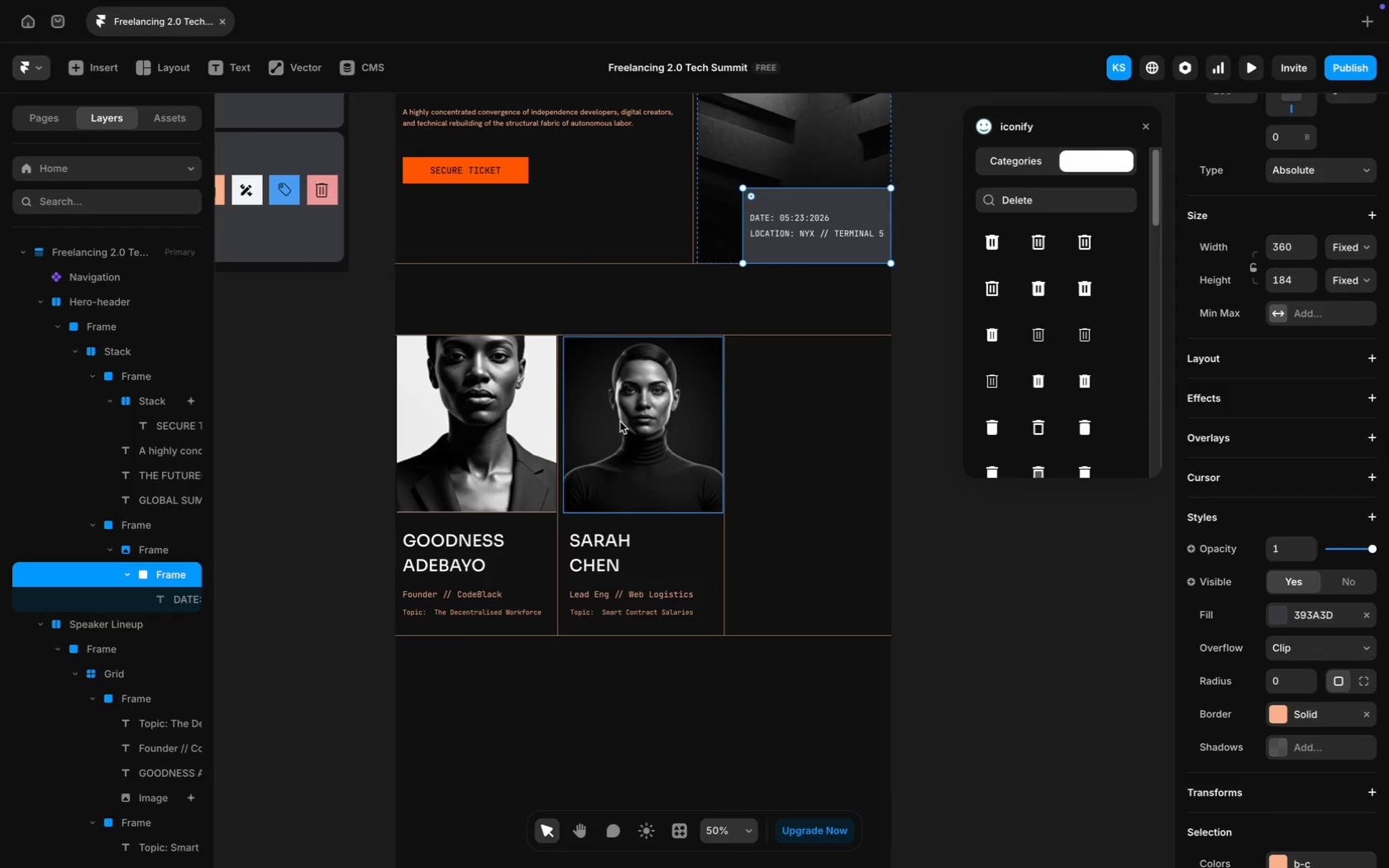 
left_click([620, 423])
 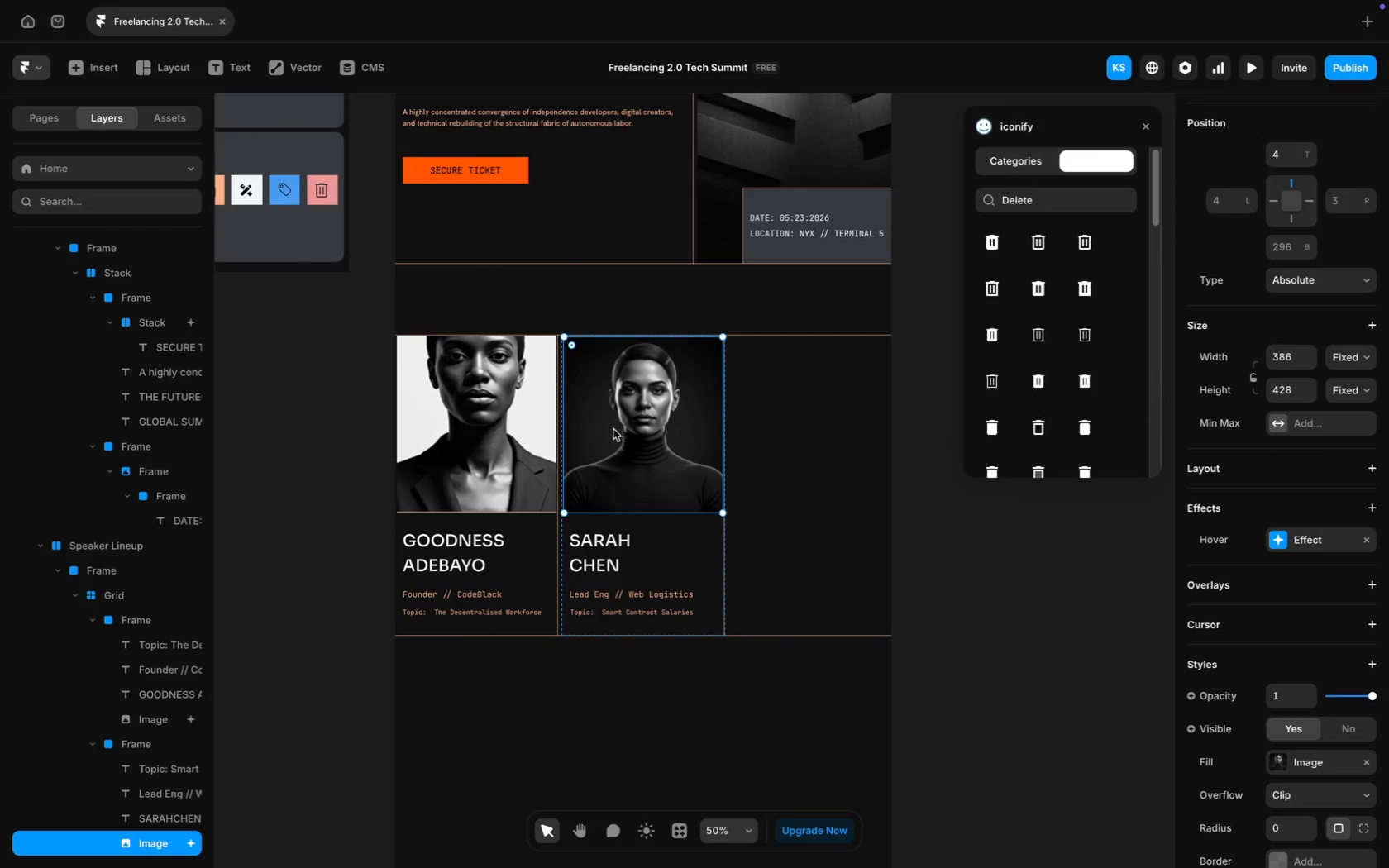 
wait(5.21)
 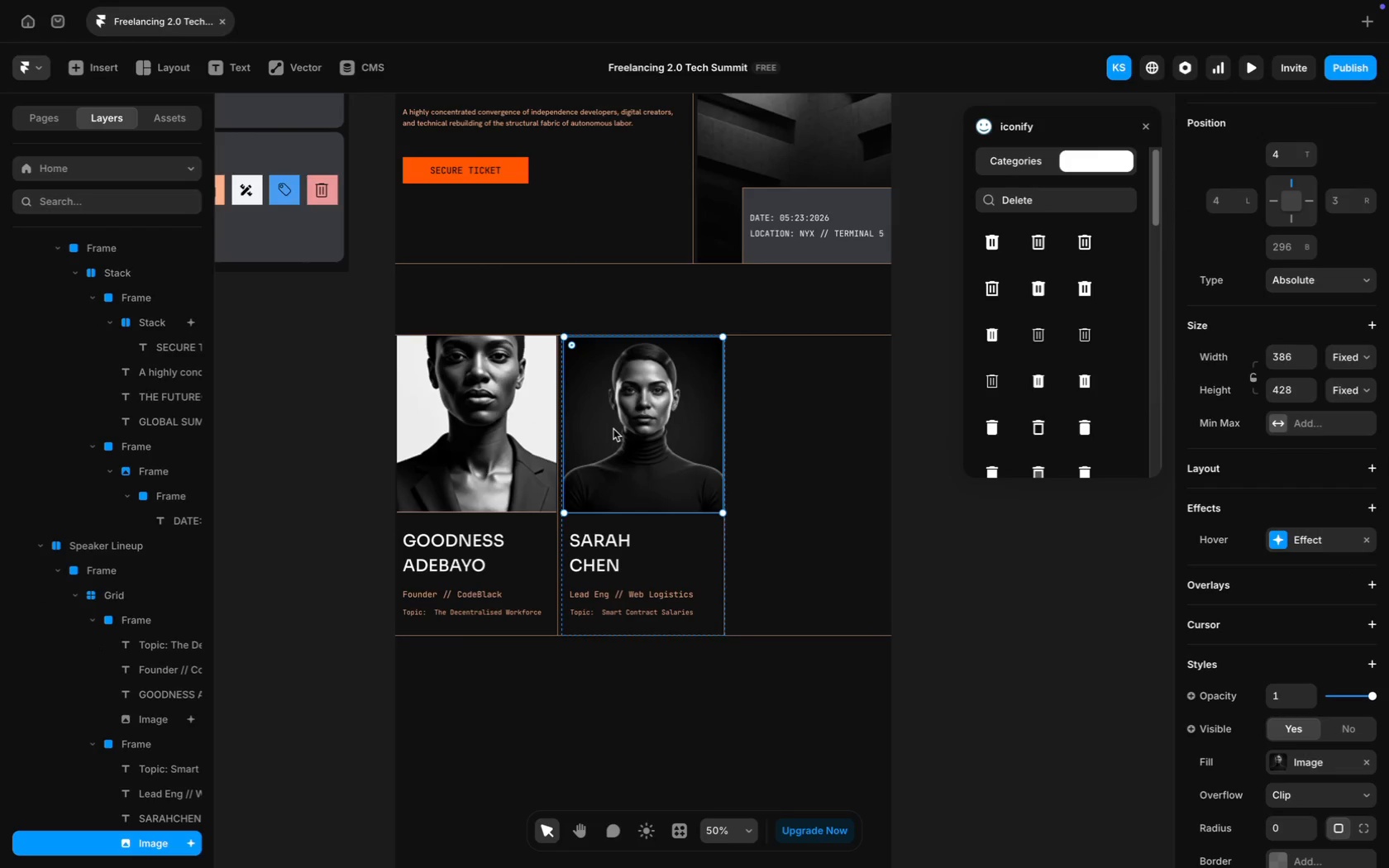 
left_click([820, 508])
 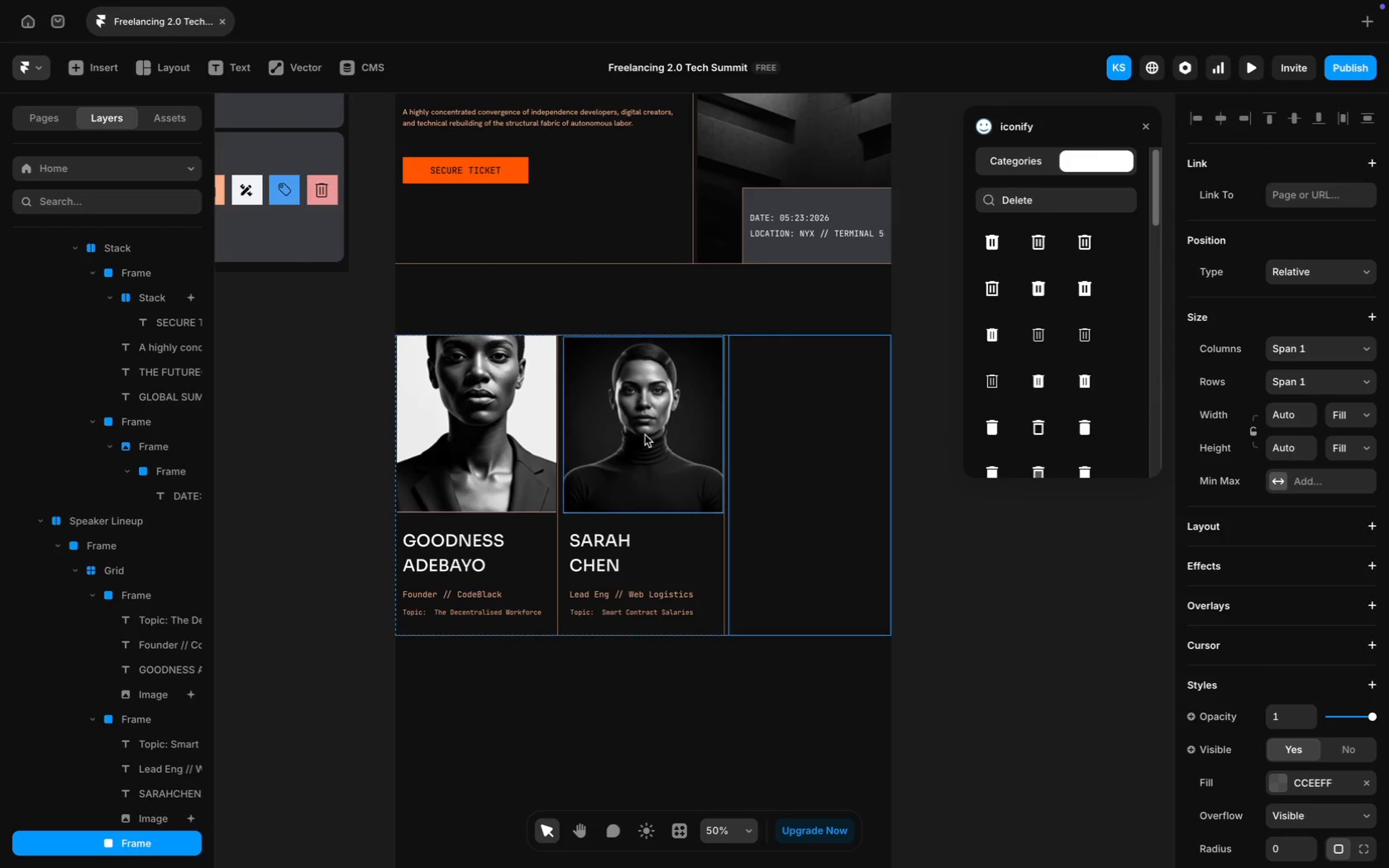 
left_click([644, 434])
 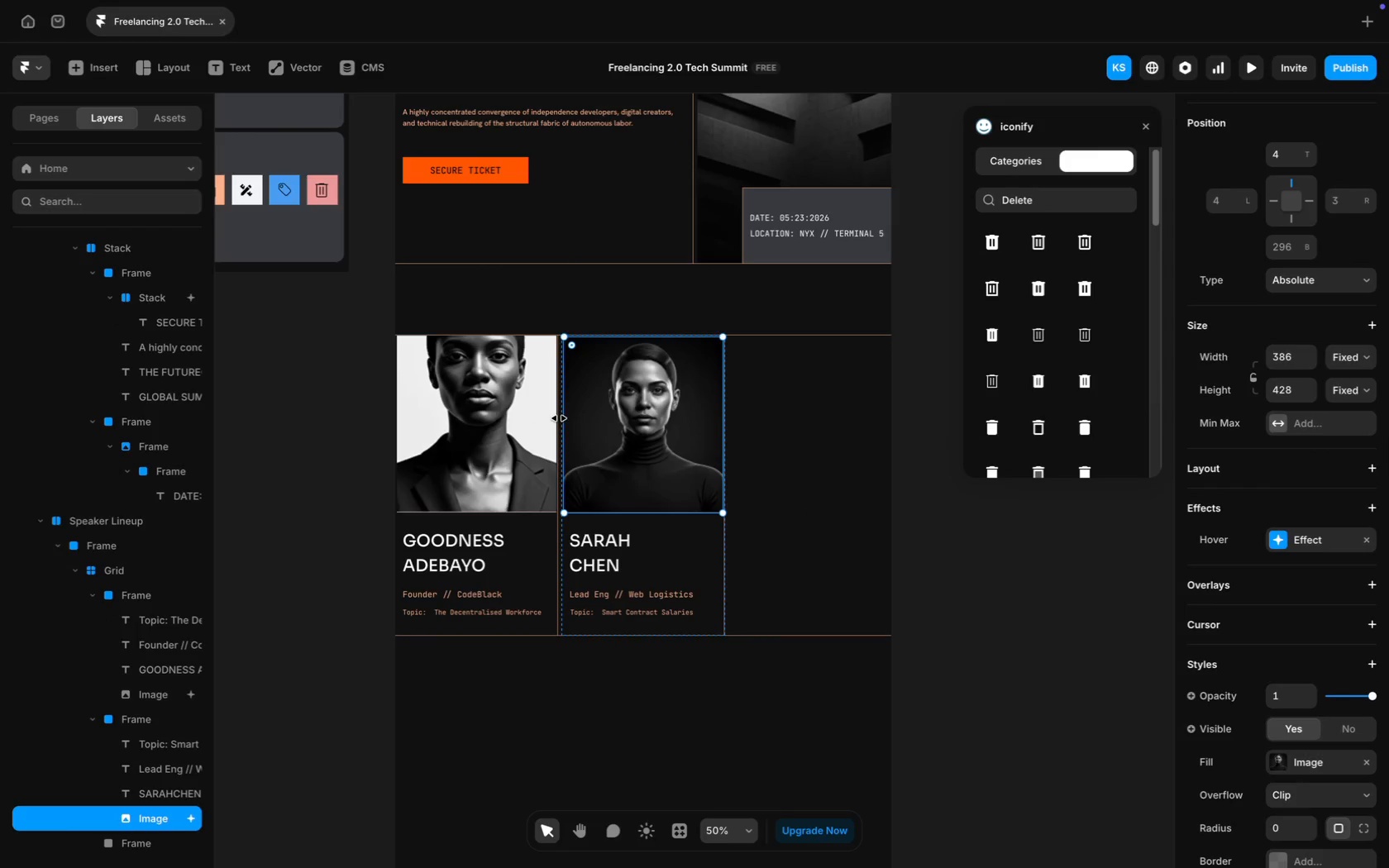 
hold_key(key=ShiftLeft, duration=0.78)
left_click([532, 410])
 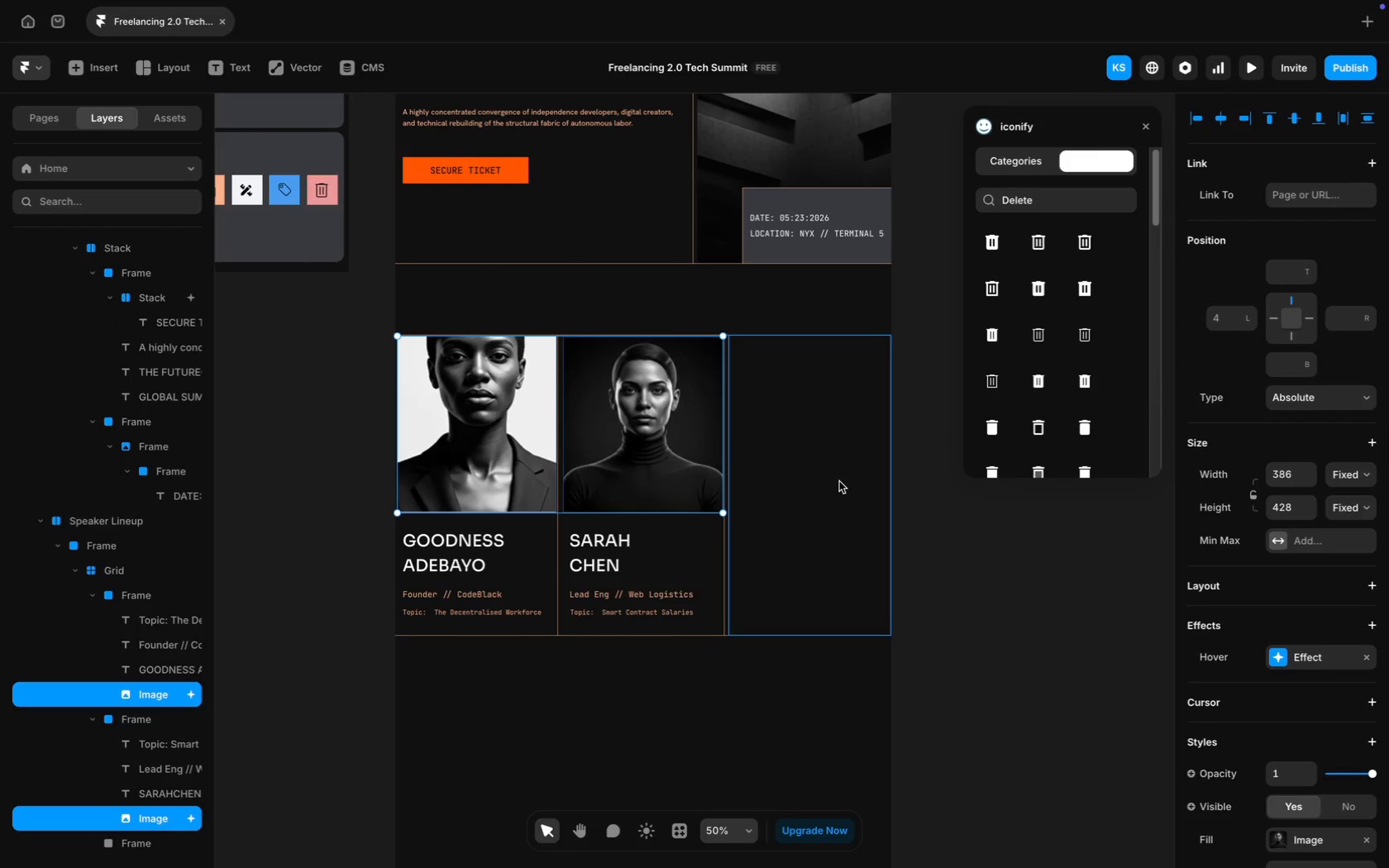 
left_click([839, 481])
 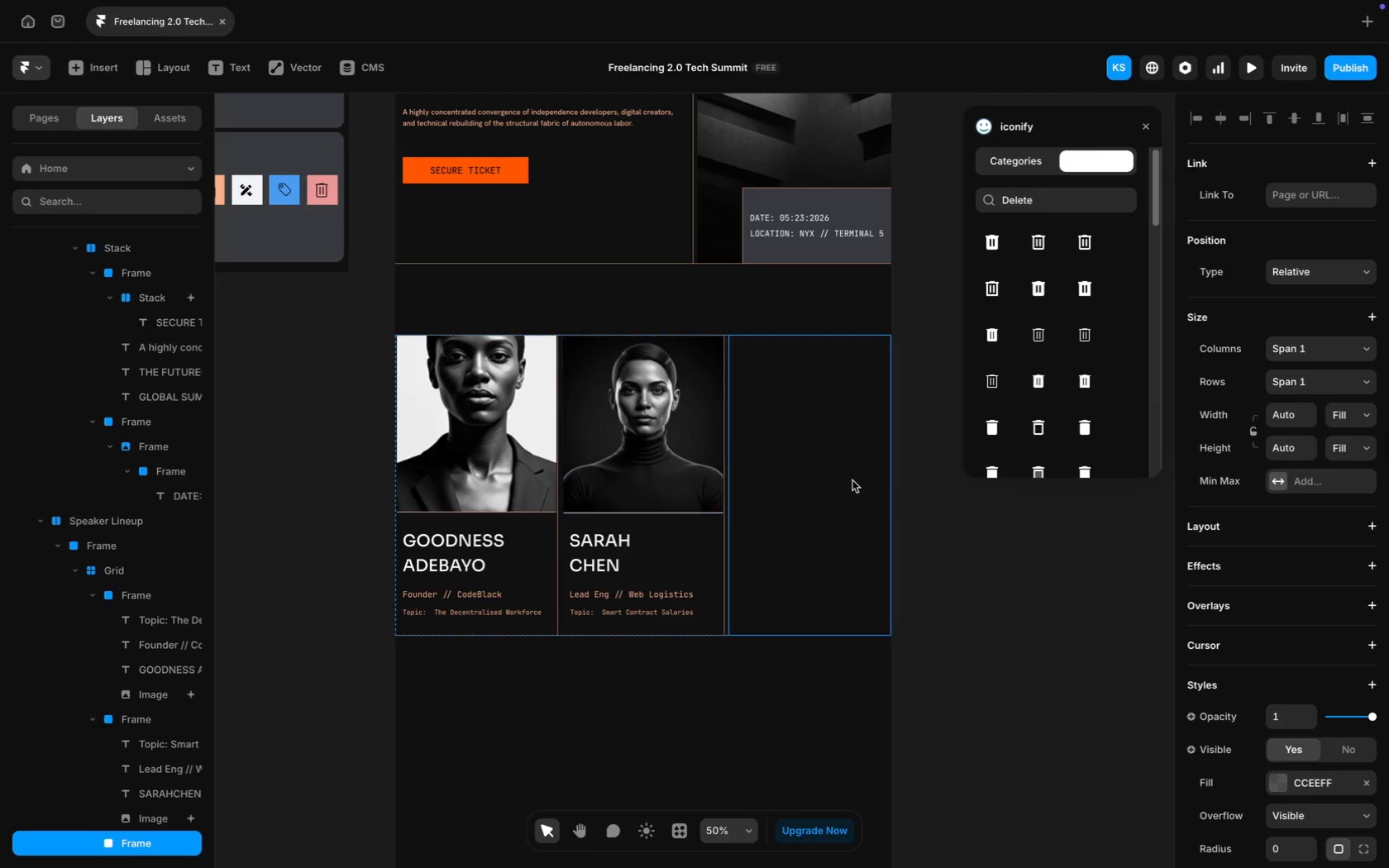 
left_click([860, 489])
 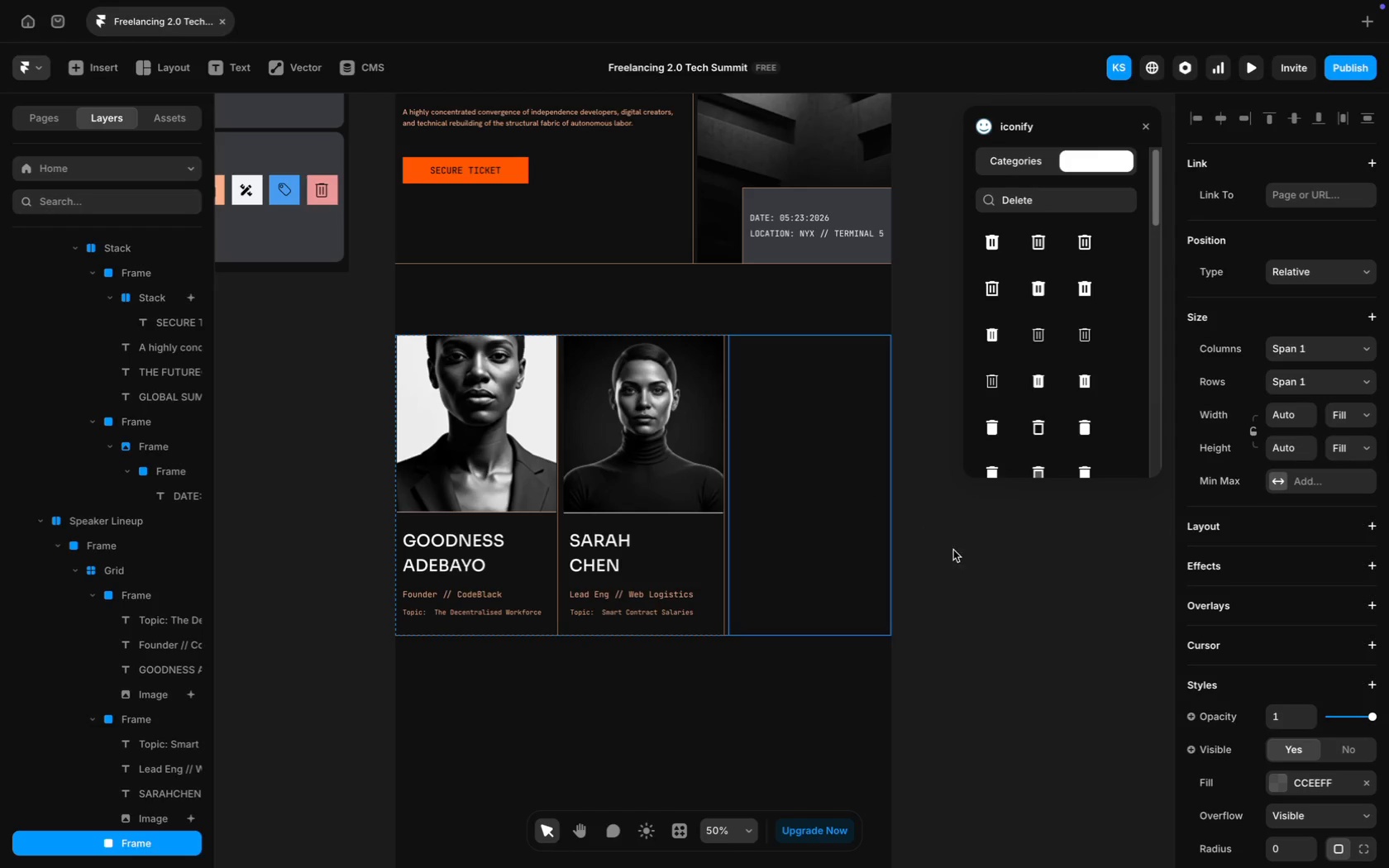 
left_click([968, 567])
 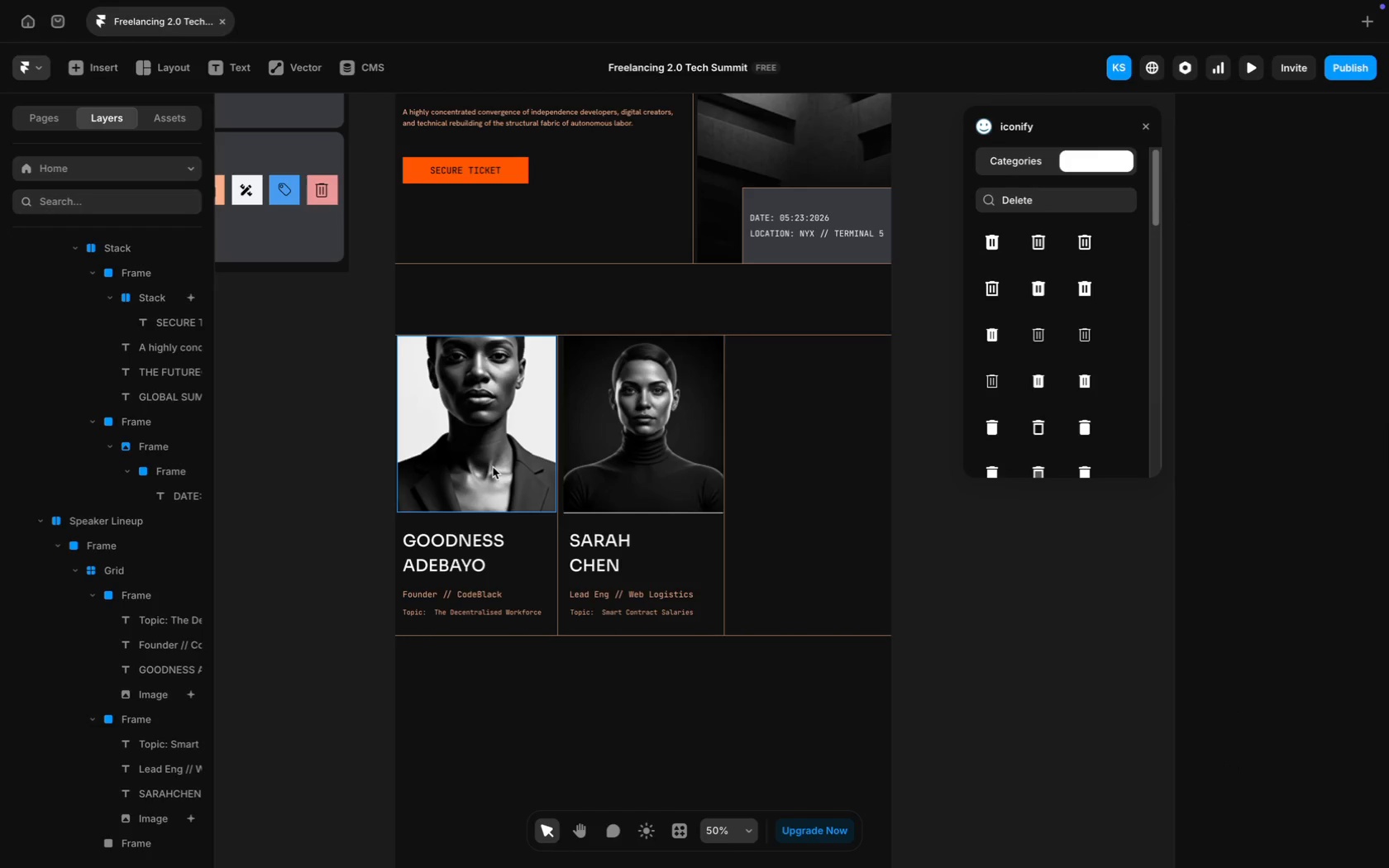 
left_click([493, 467])
 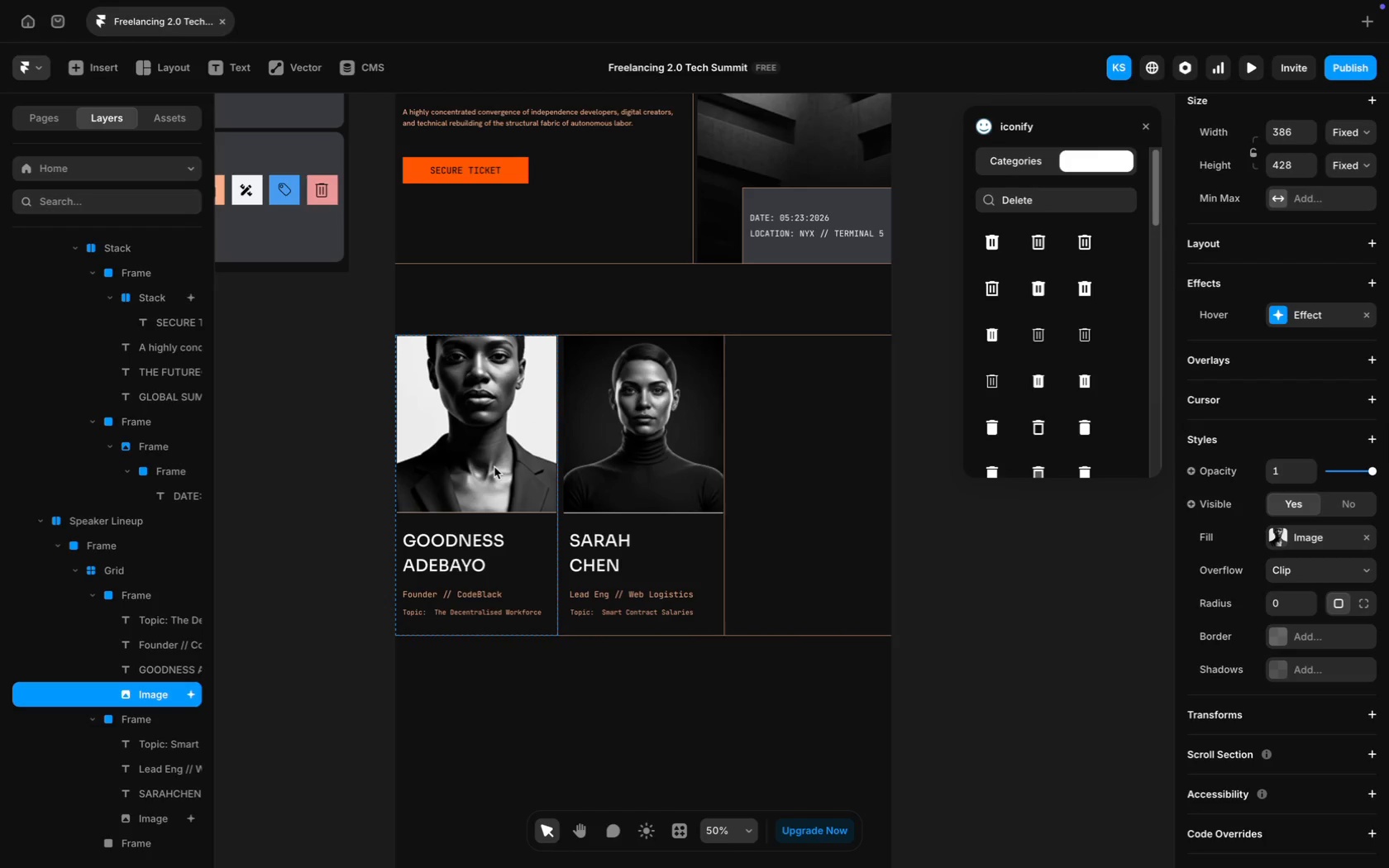 
key(ArrowDown)
 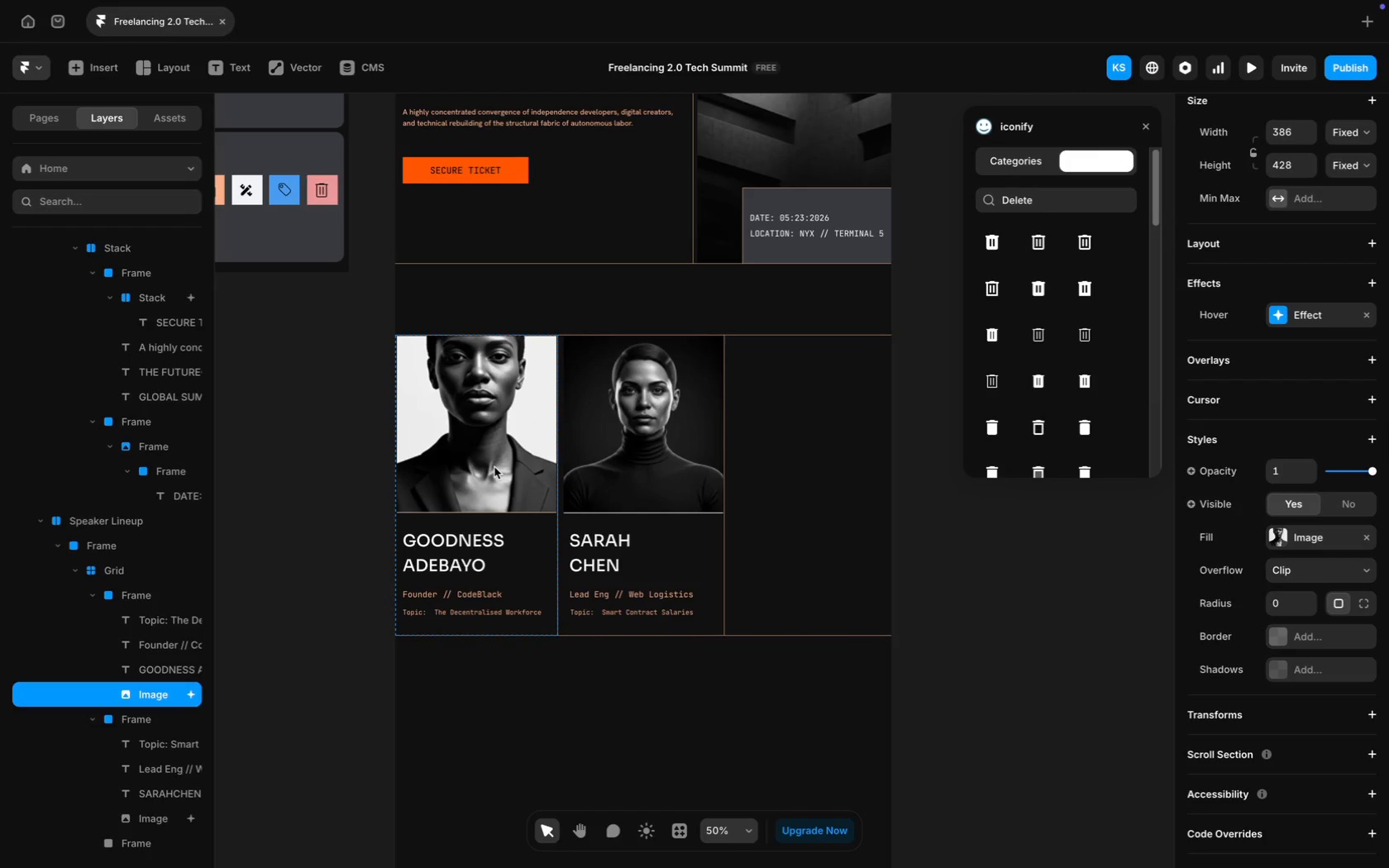 
key(ArrowDown)
 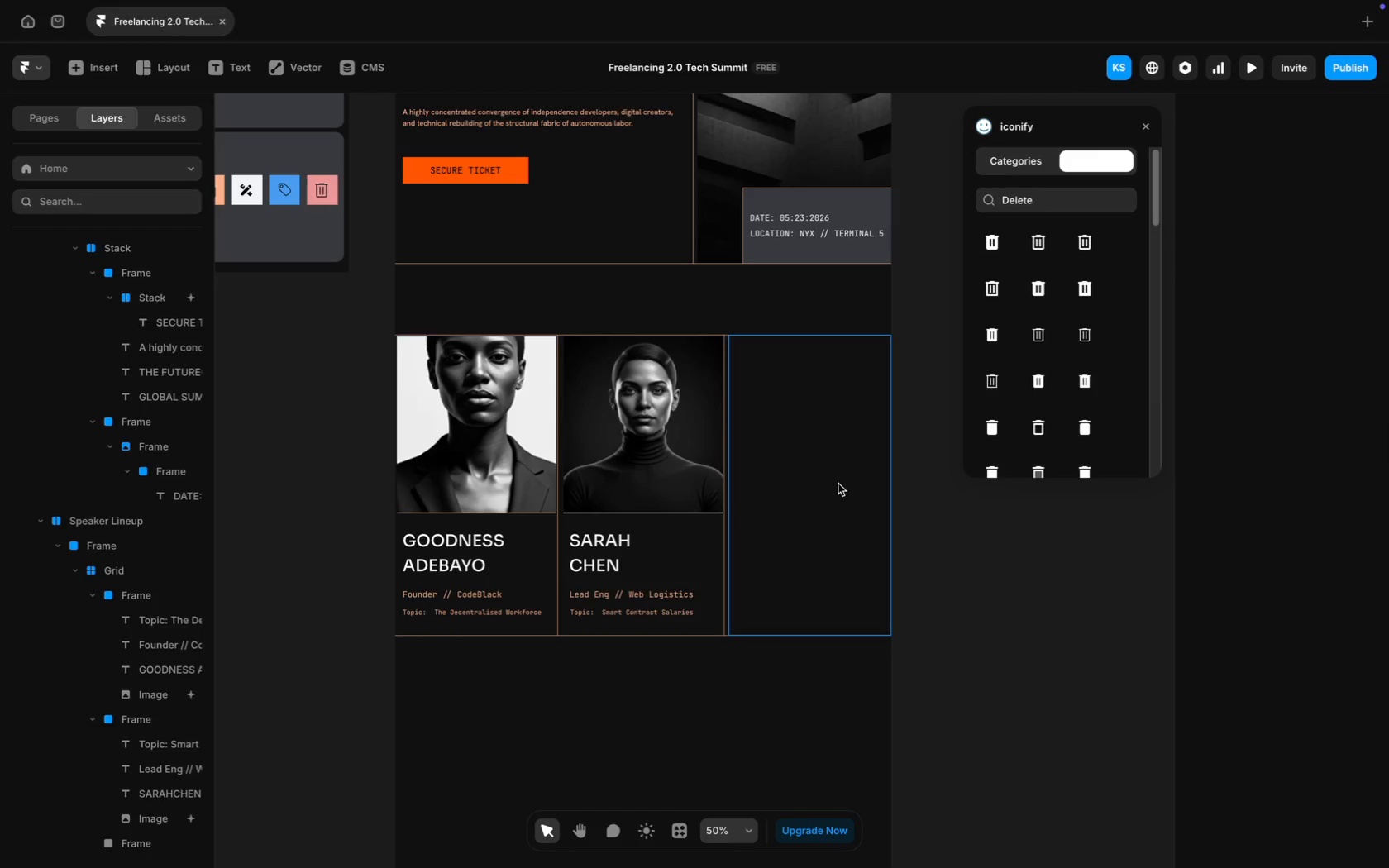 
left_click([669, 449])
 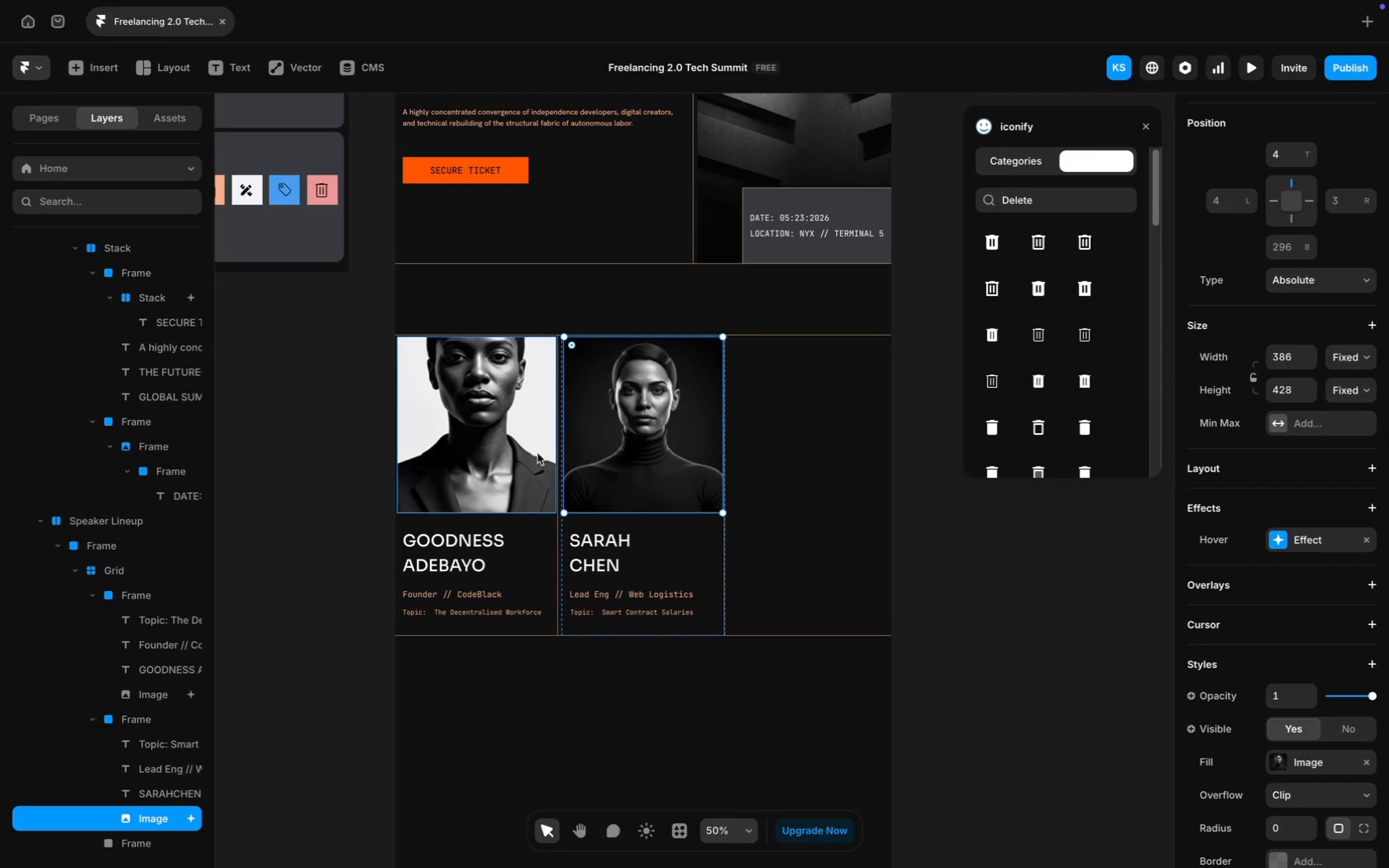 
hold_key(key=ShiftLeft, duration=0.9)
left_click([500, 464])
 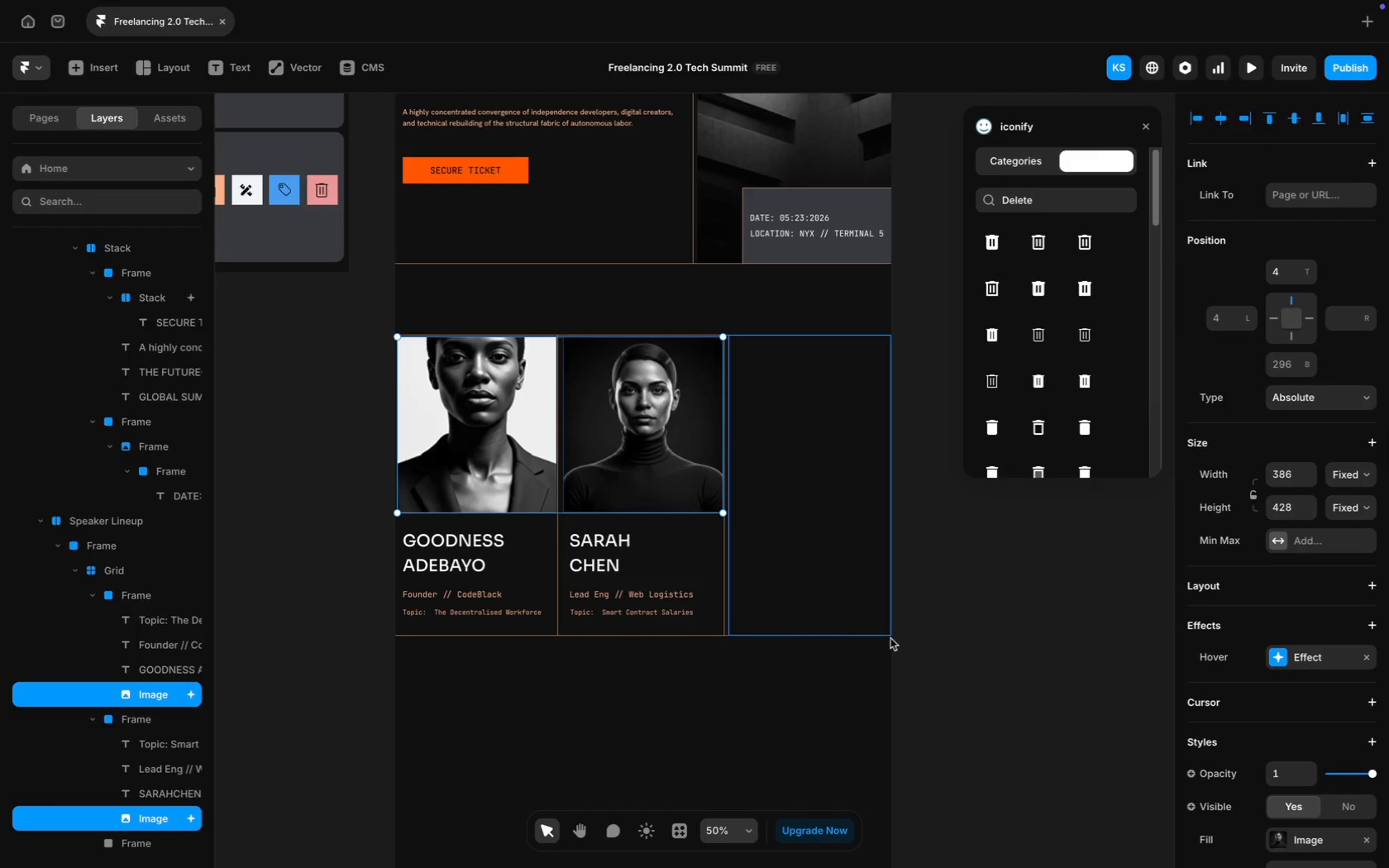 
left_click([1057, 701])
 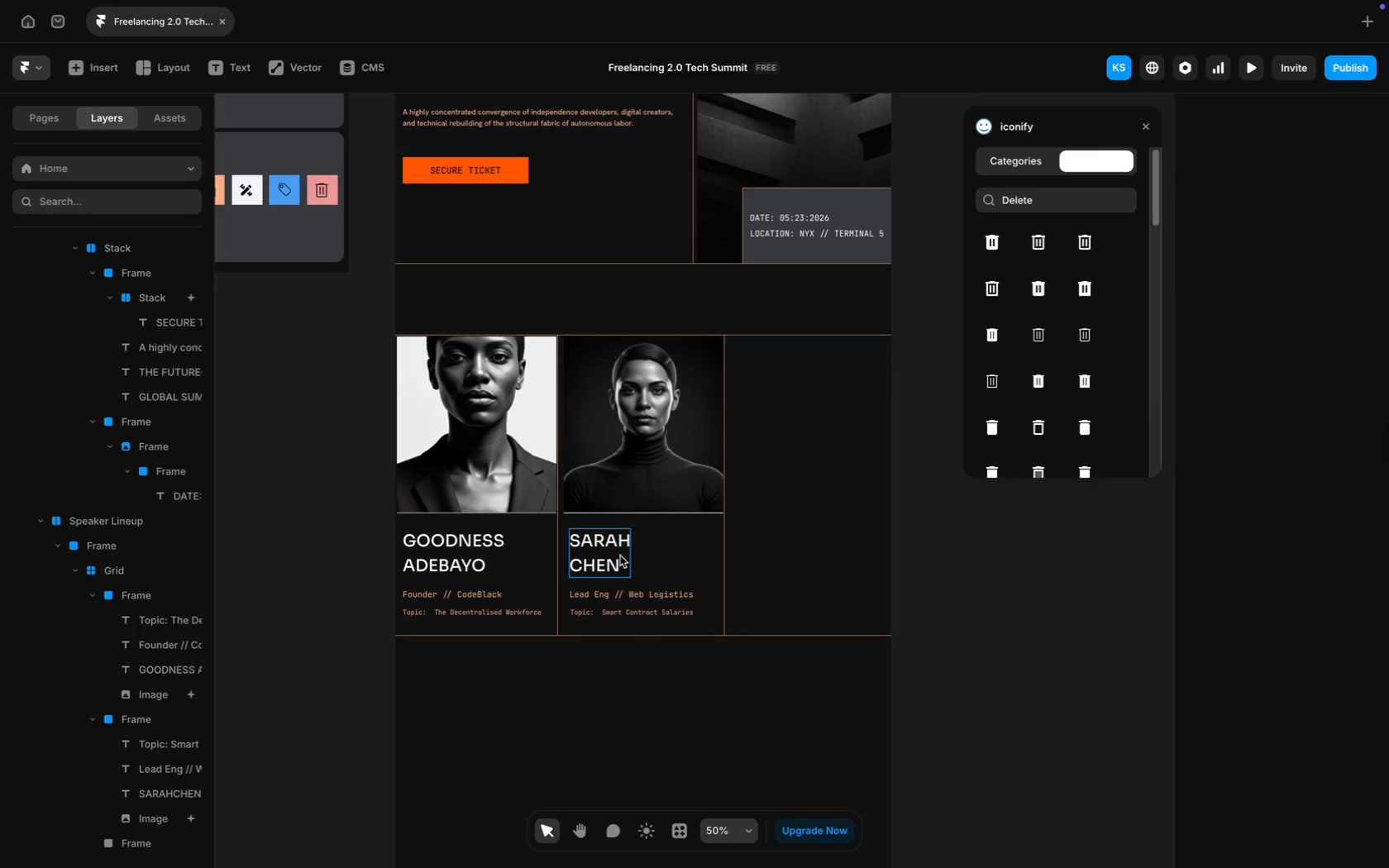 
hold_key(key=ShiftLeft, duration=1.5)
left_click([669, 602])
 